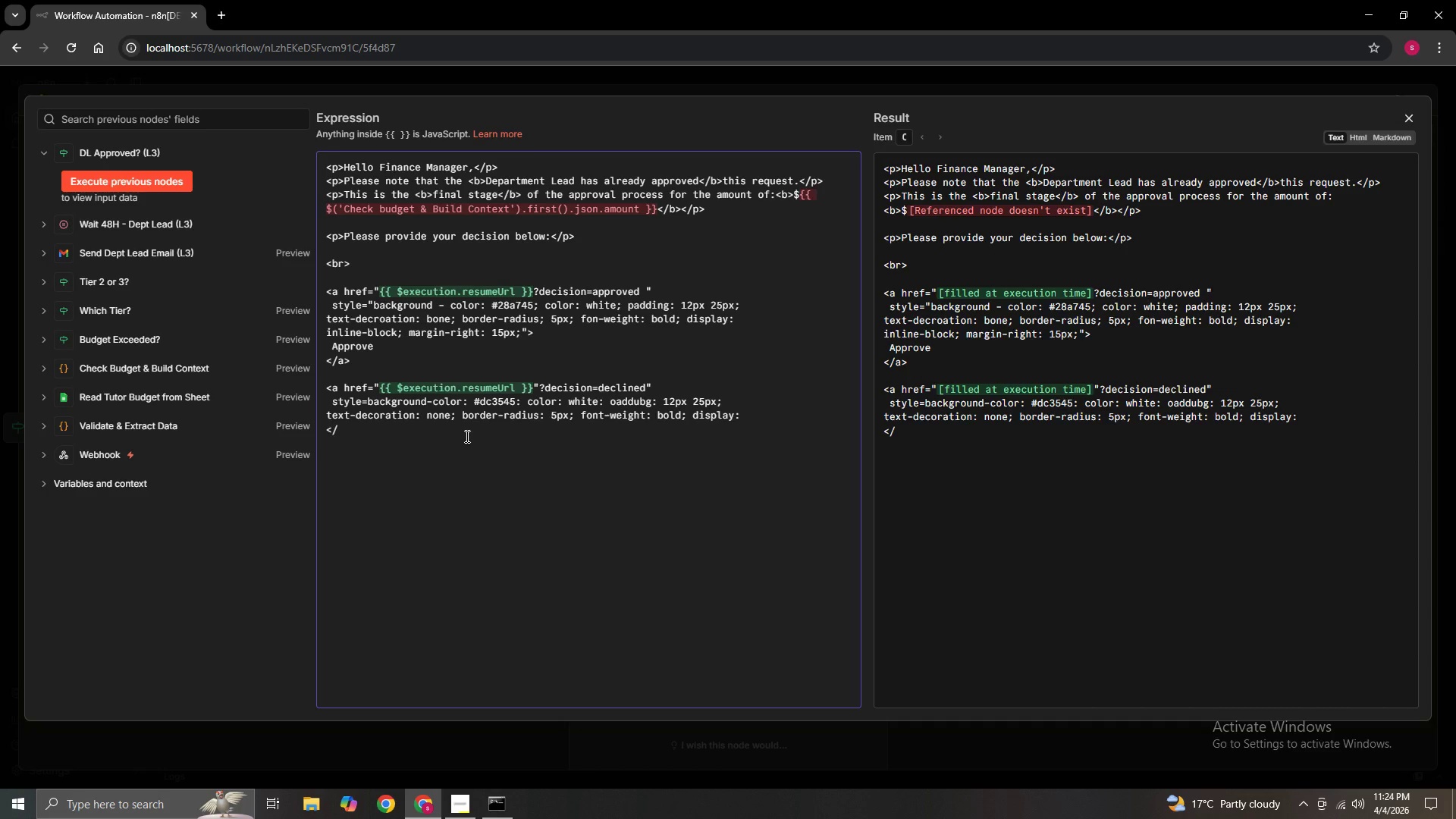 
key(A)
 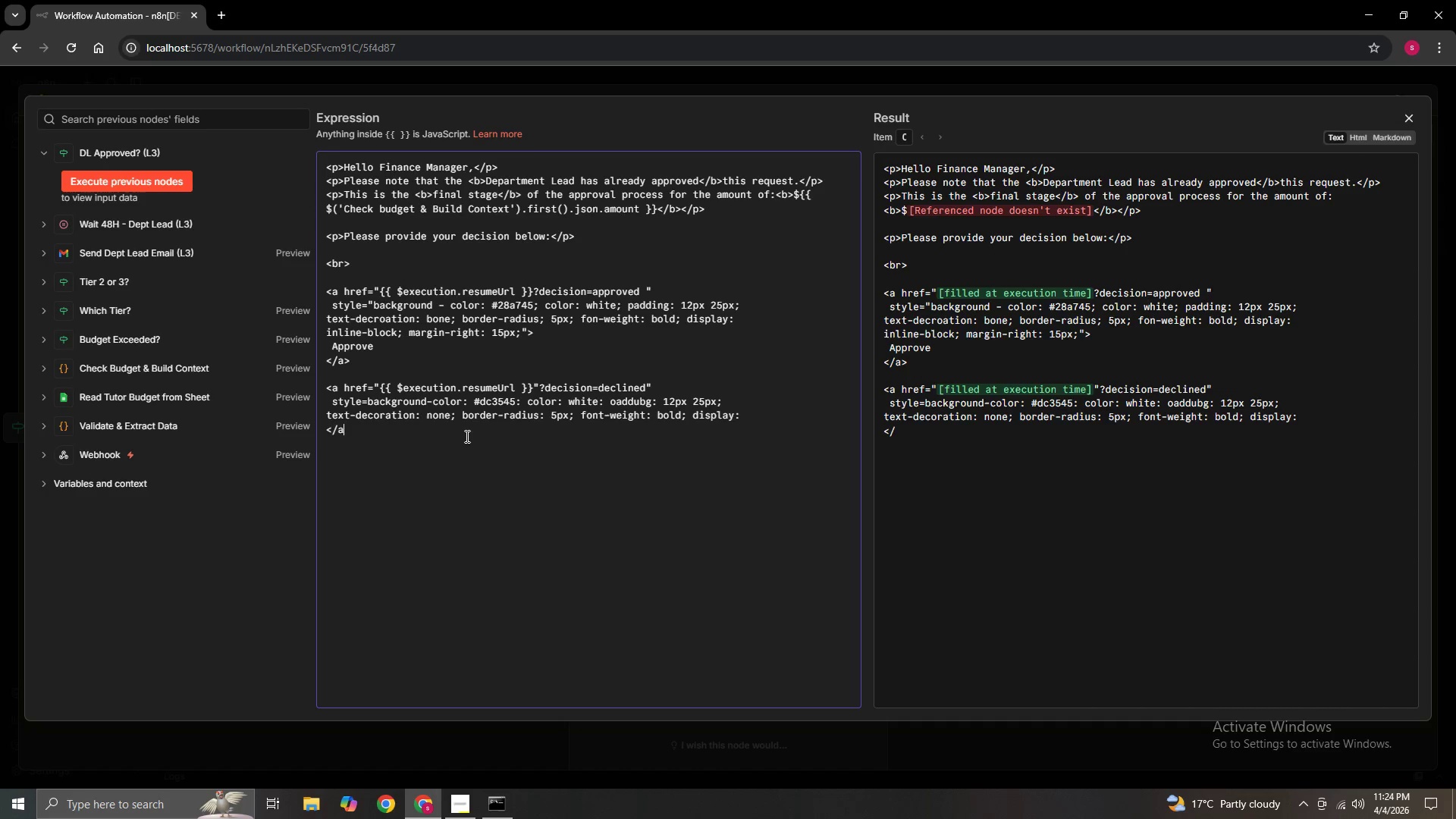 
key(Shift+Period)
 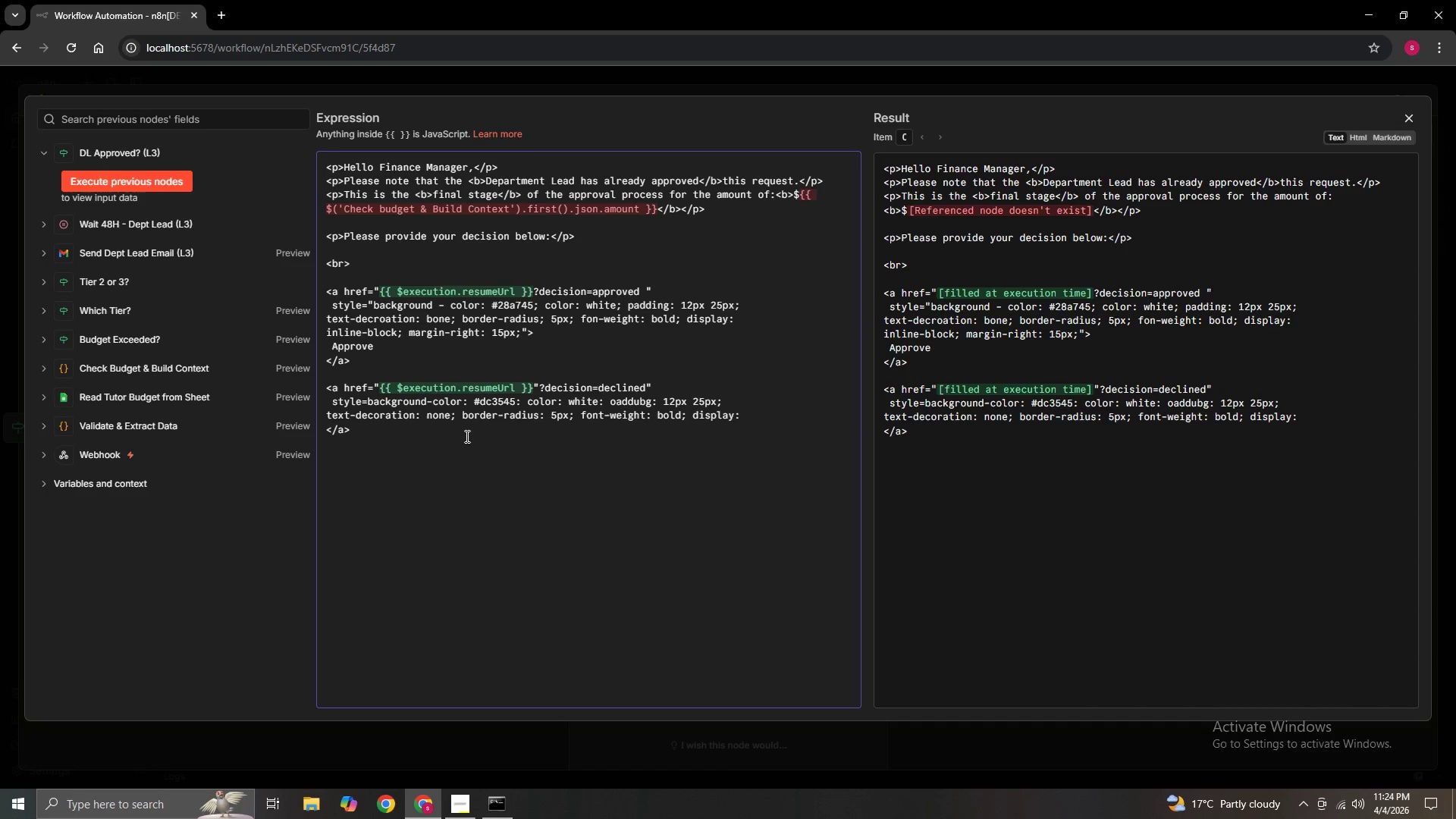 
key(Enter)
 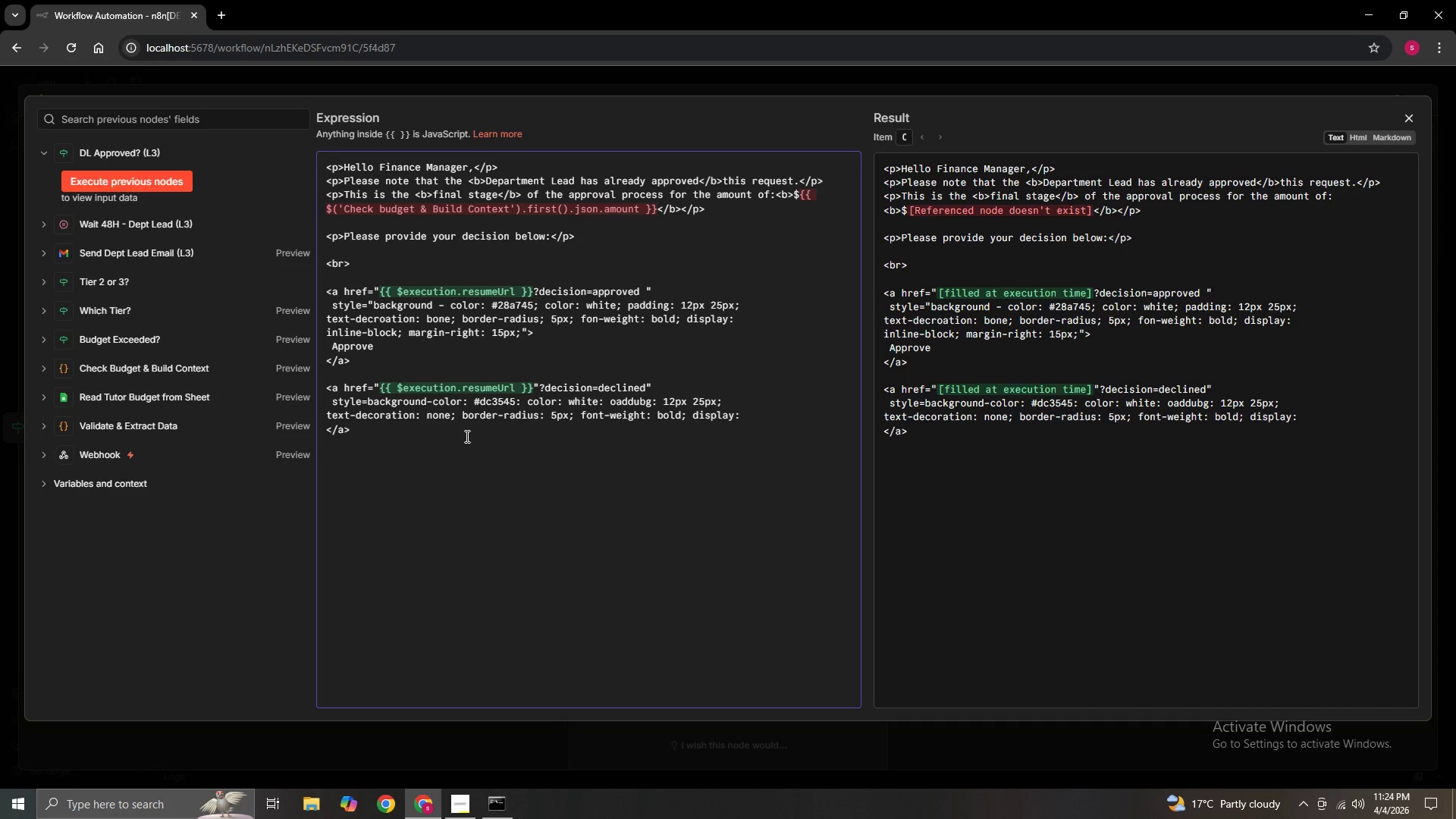 
type(<r)
key(Backspace)
type(br><br>)
 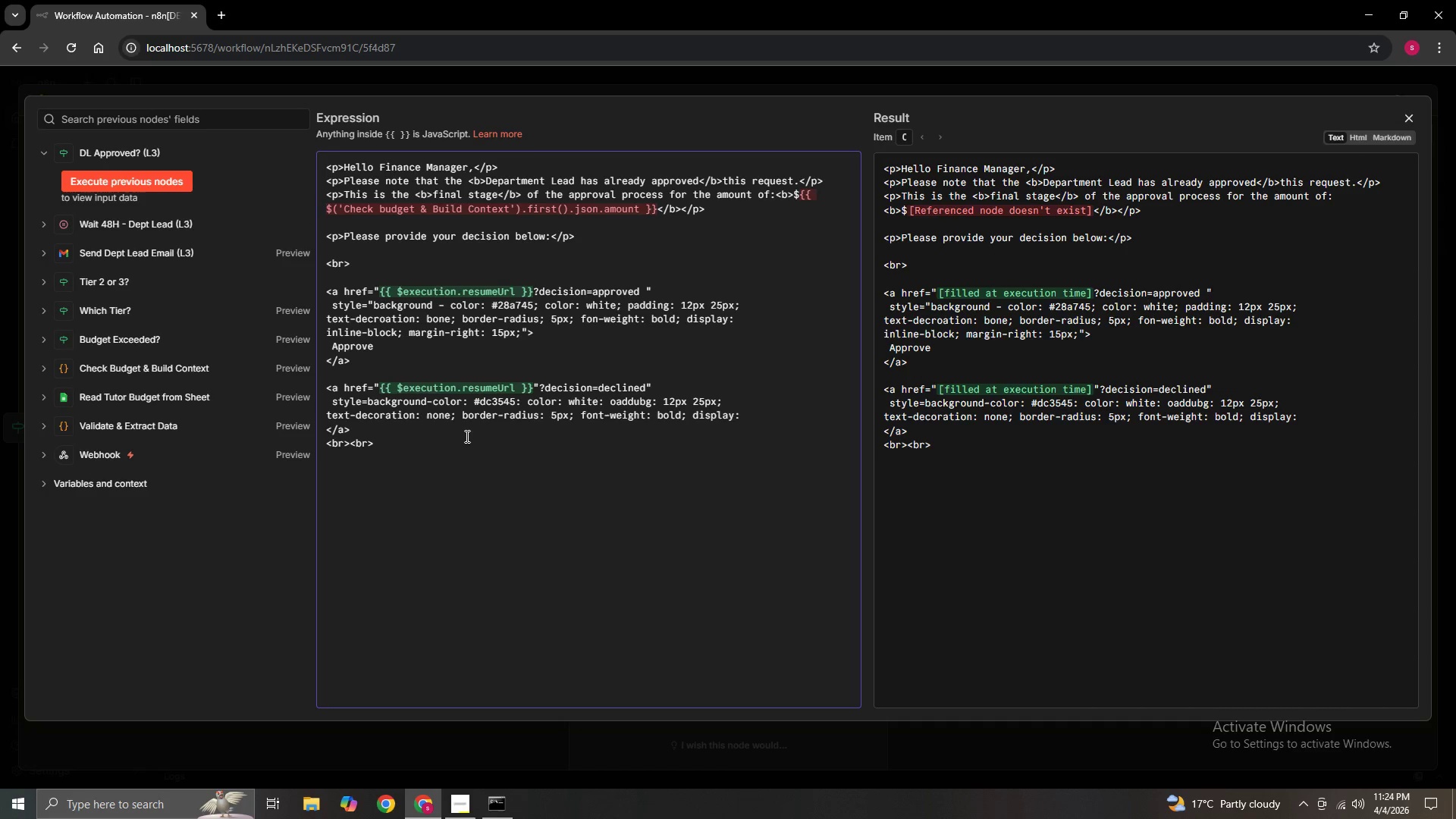 
key(ArrowUp)
 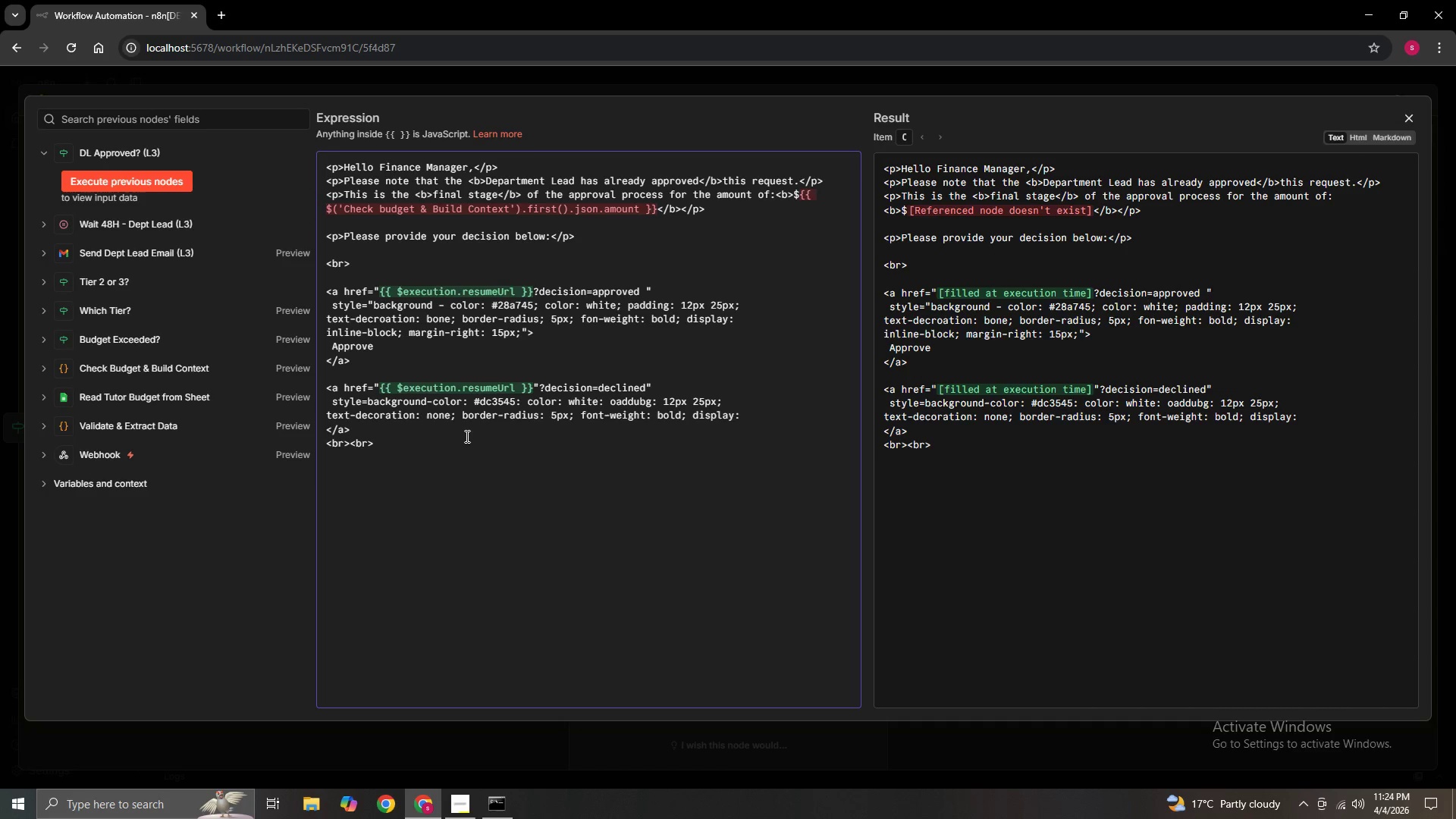 
key(Enter)
 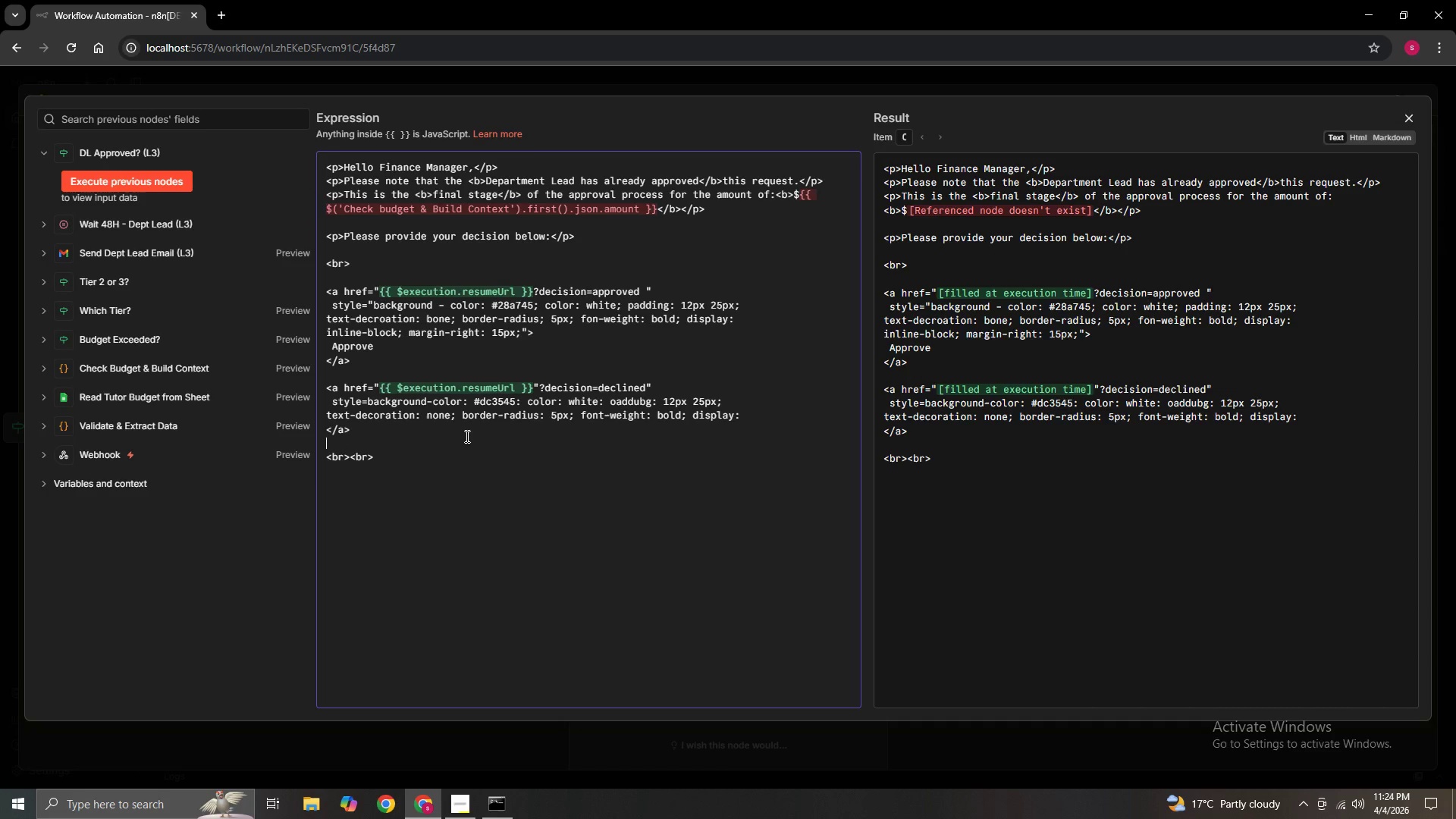 
key(ArrowDown)
 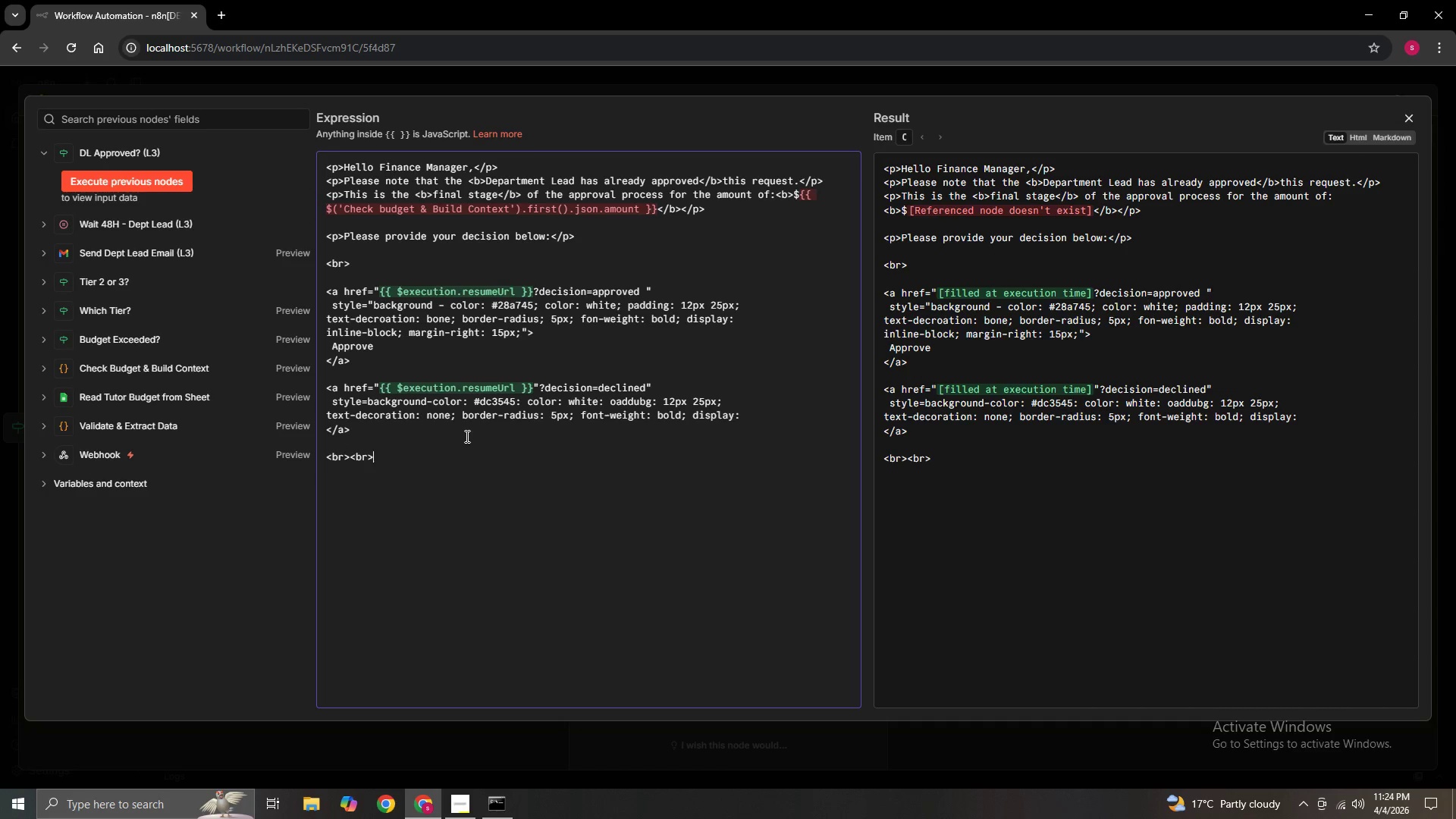 
key(ArrowDown)
 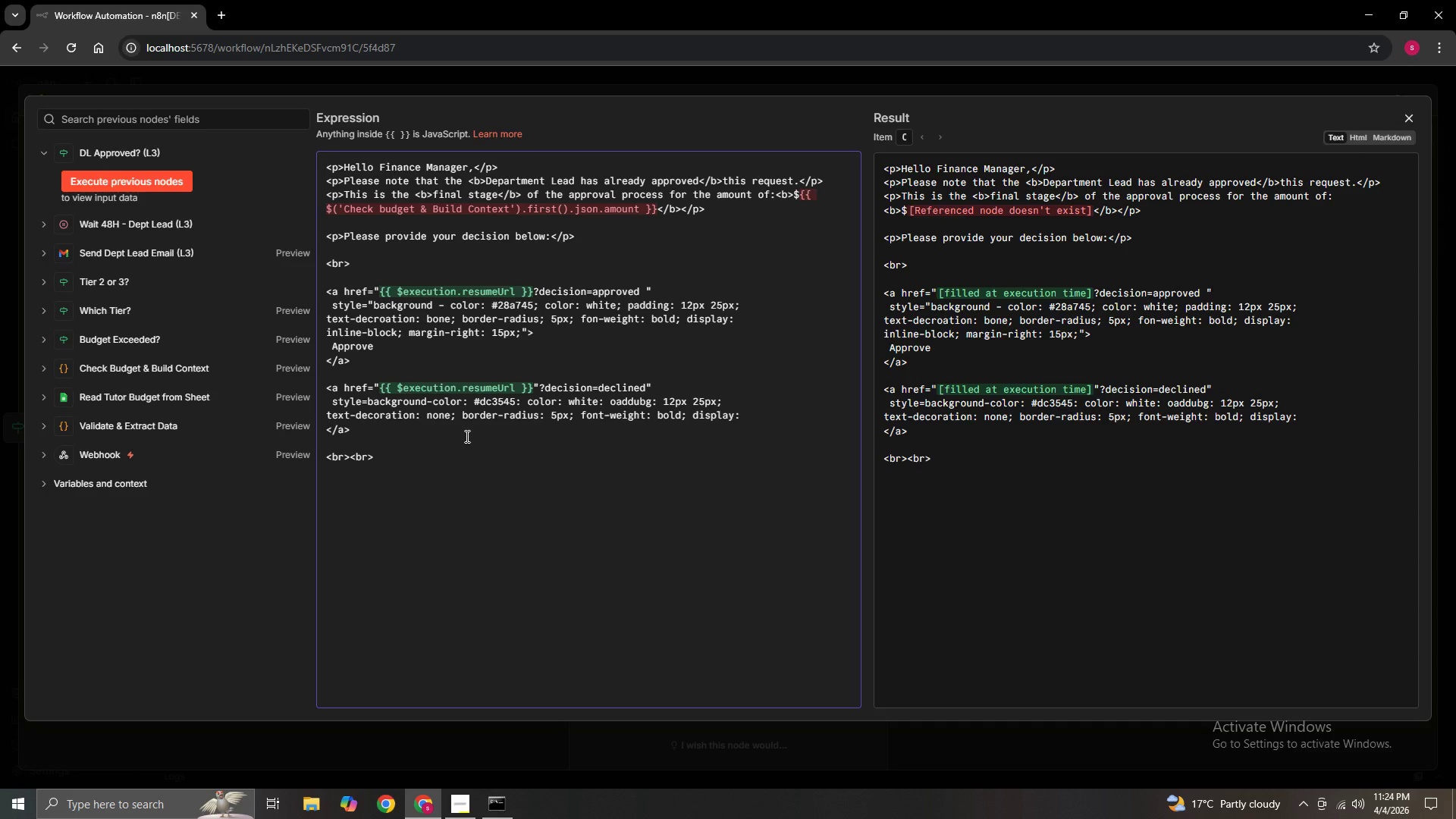 
key(Enter)
 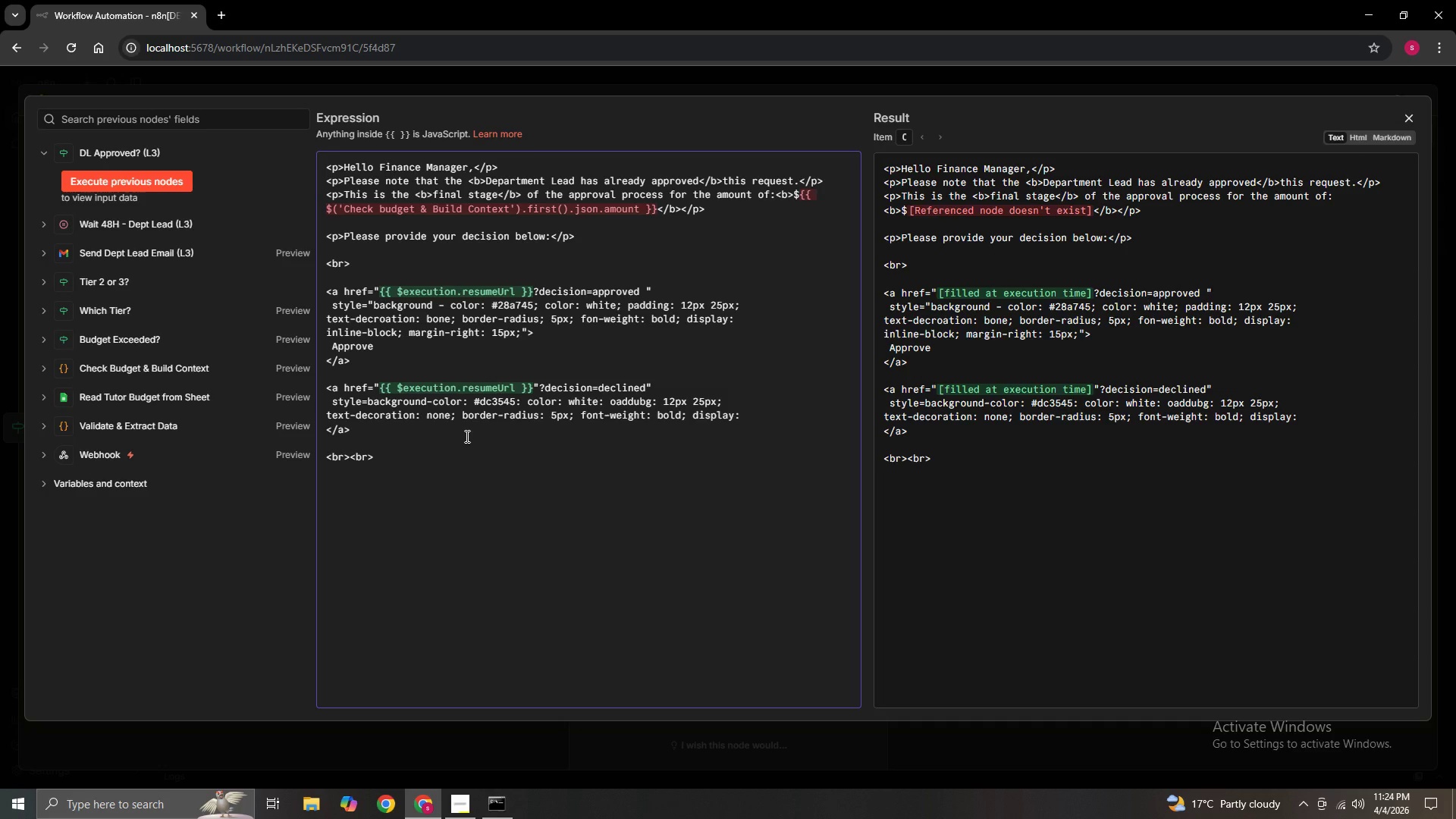 
hold_key(key=ShiftLeft, duration=0.47)
 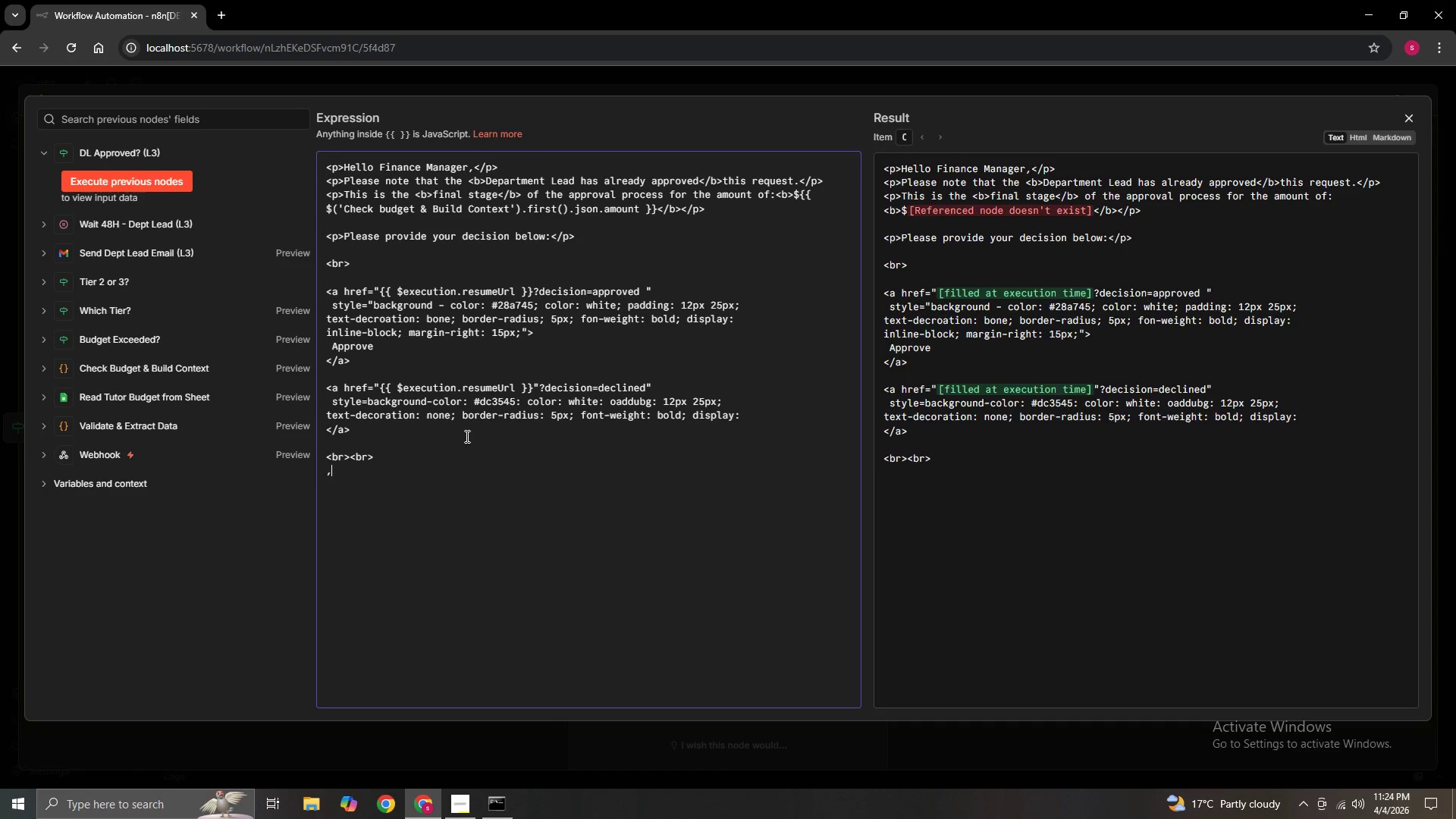 
type(,p)
key(Backspace)
key(Backspace)
type(<p>Regards,)
 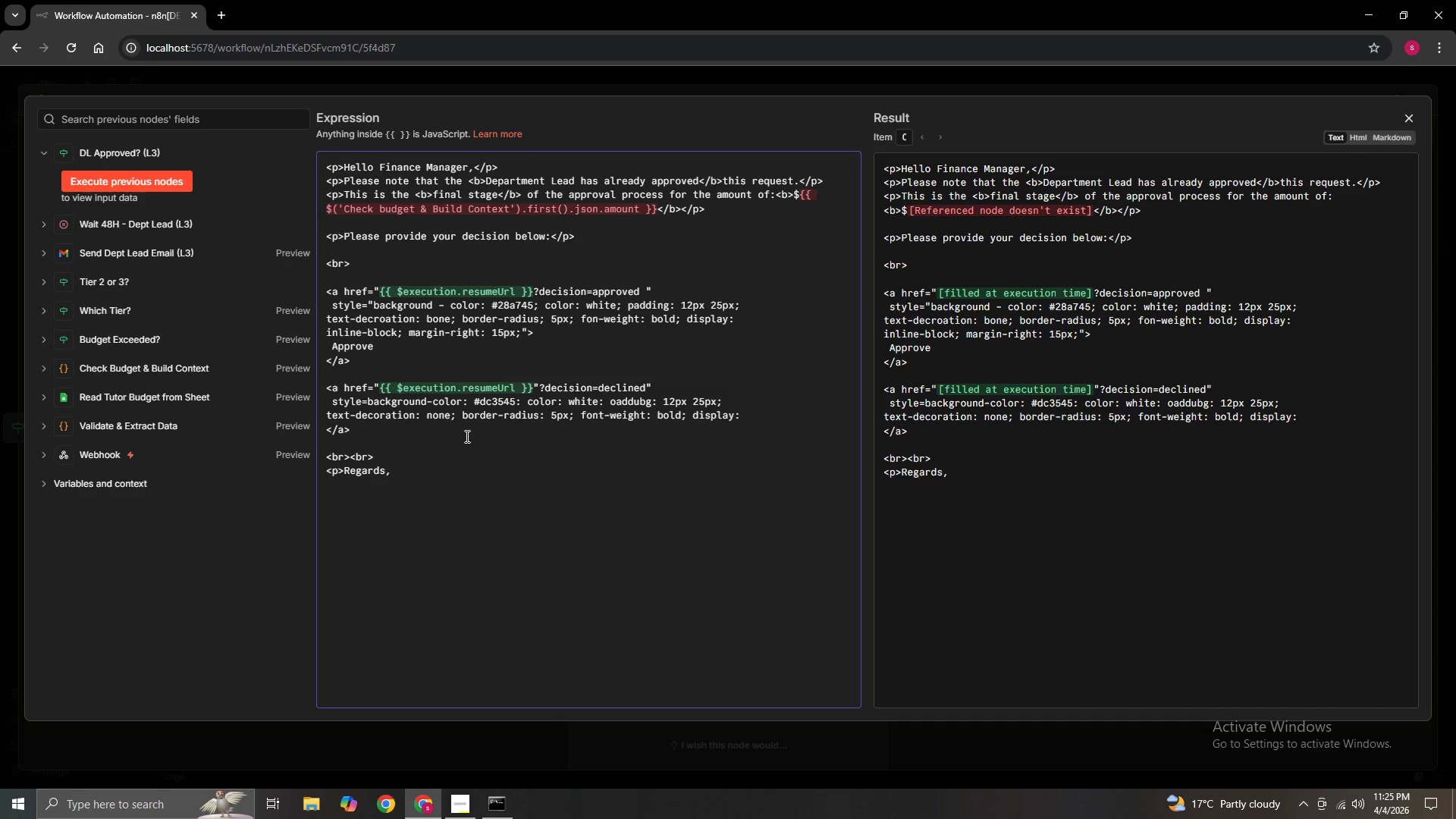 
hold_key(key=ShiftLeft, duration=0.52)
 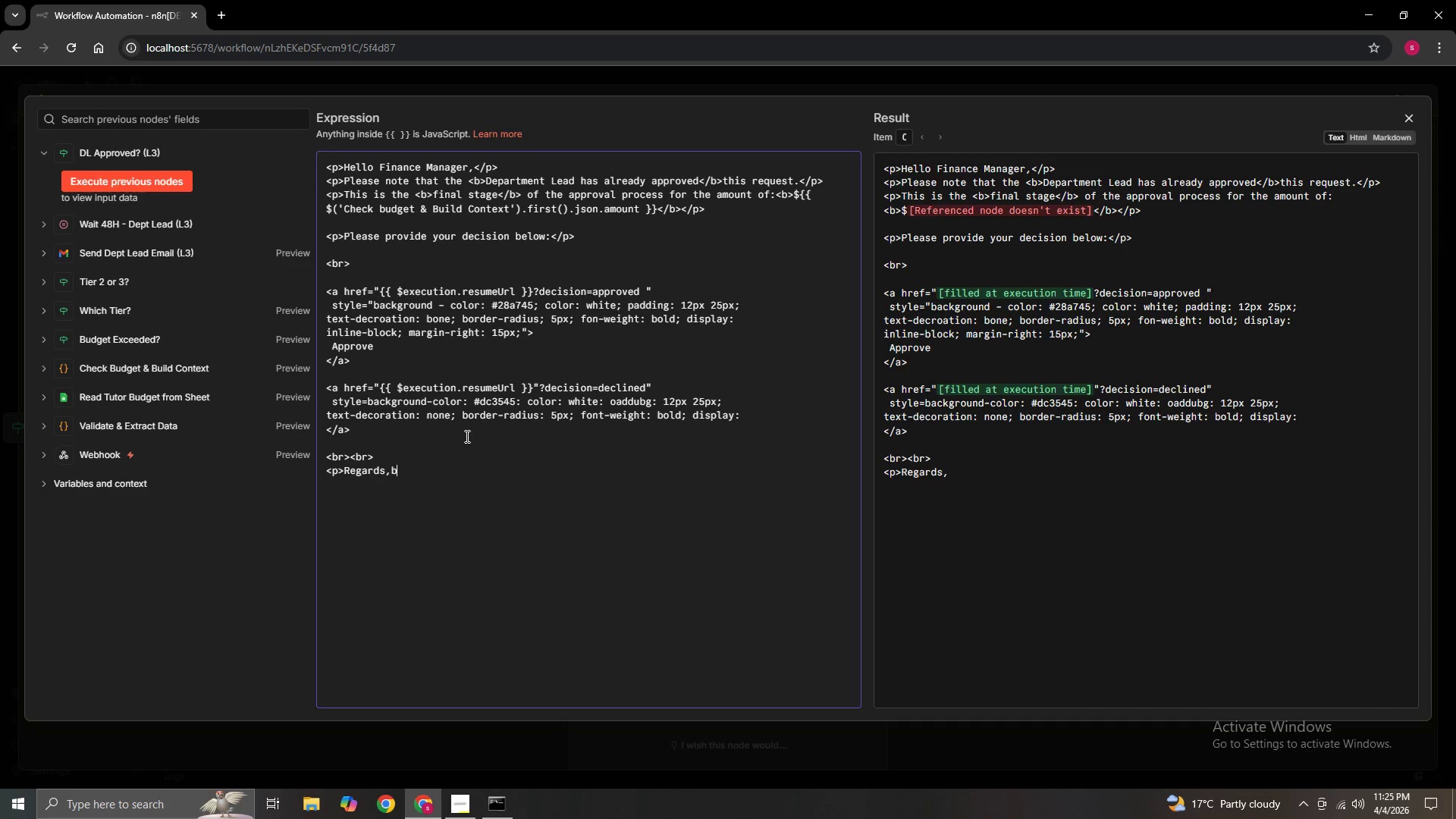 
type(br)
 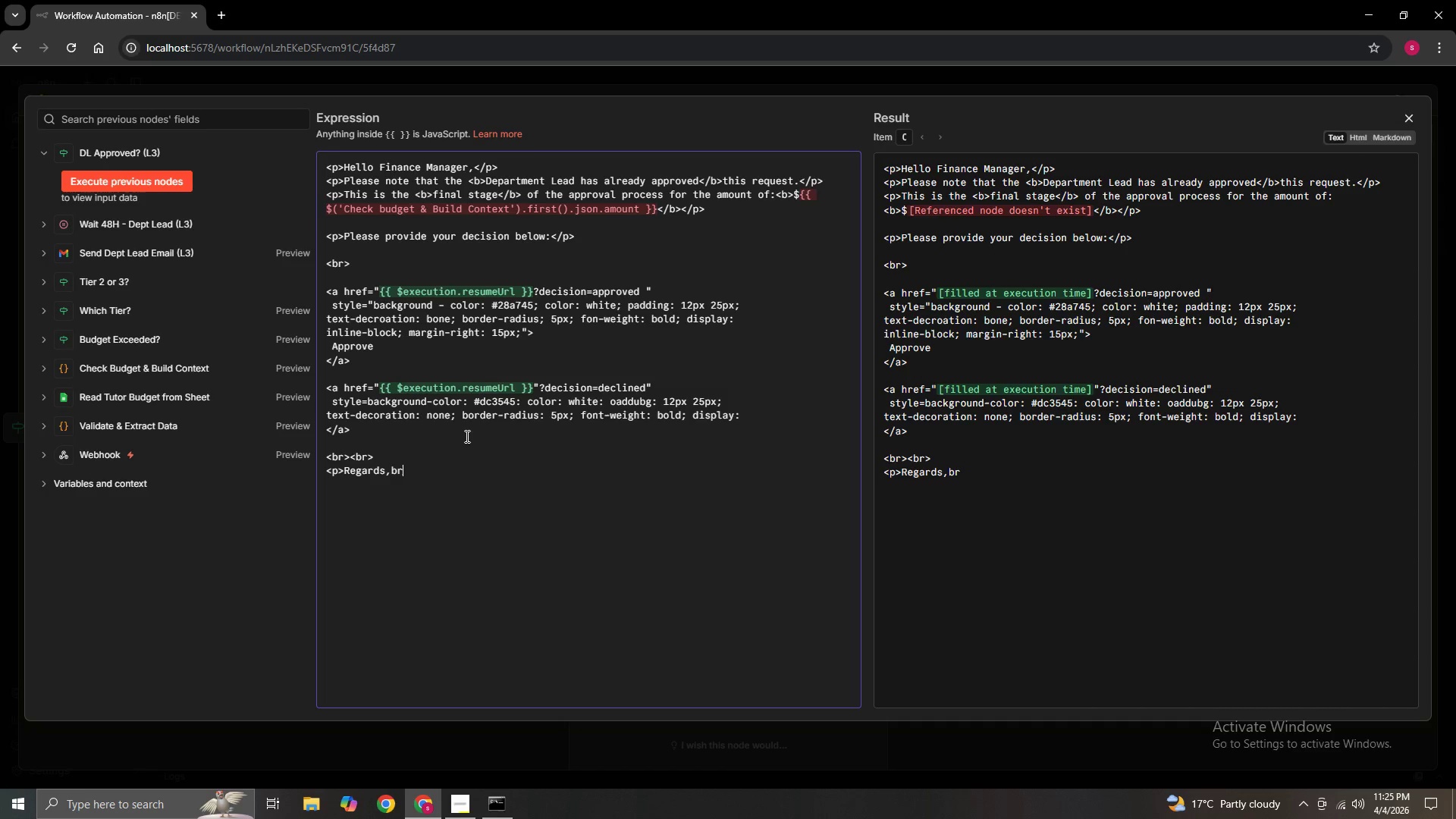 
key(ArrowLeft)
 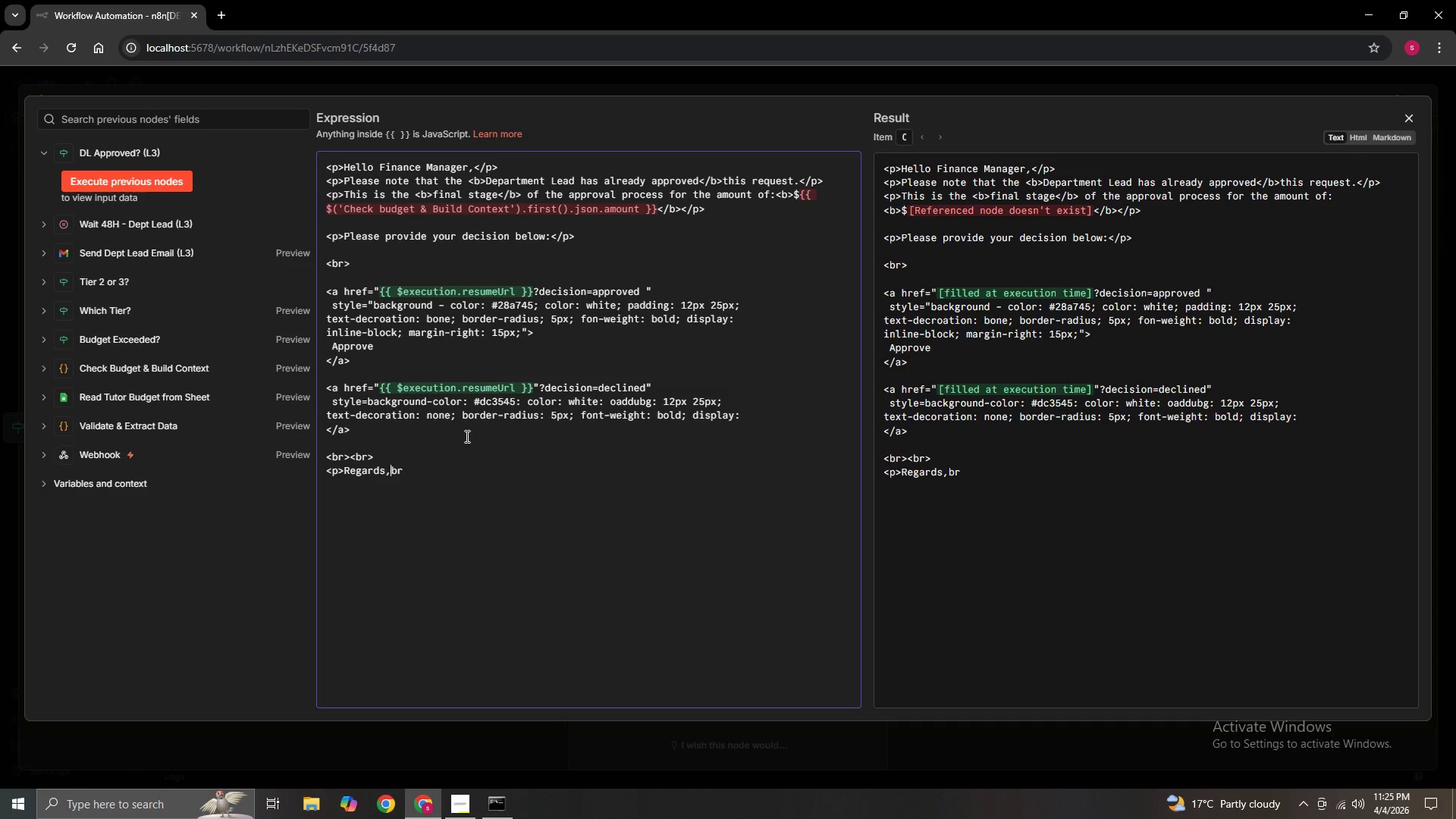 
key(ArrowLeft)
 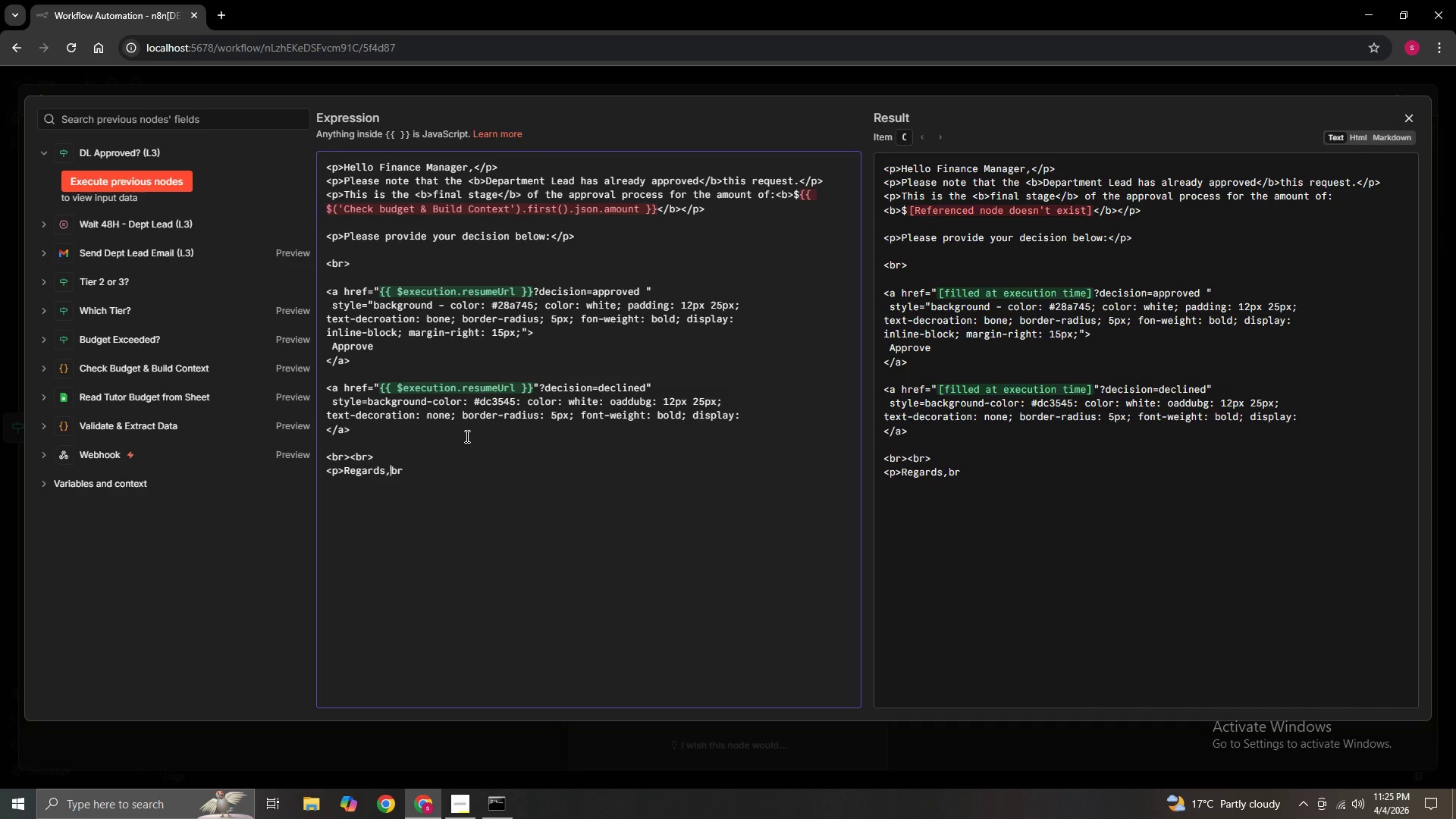 
hold_key(key=ShiftLeft, duration=1.5)
 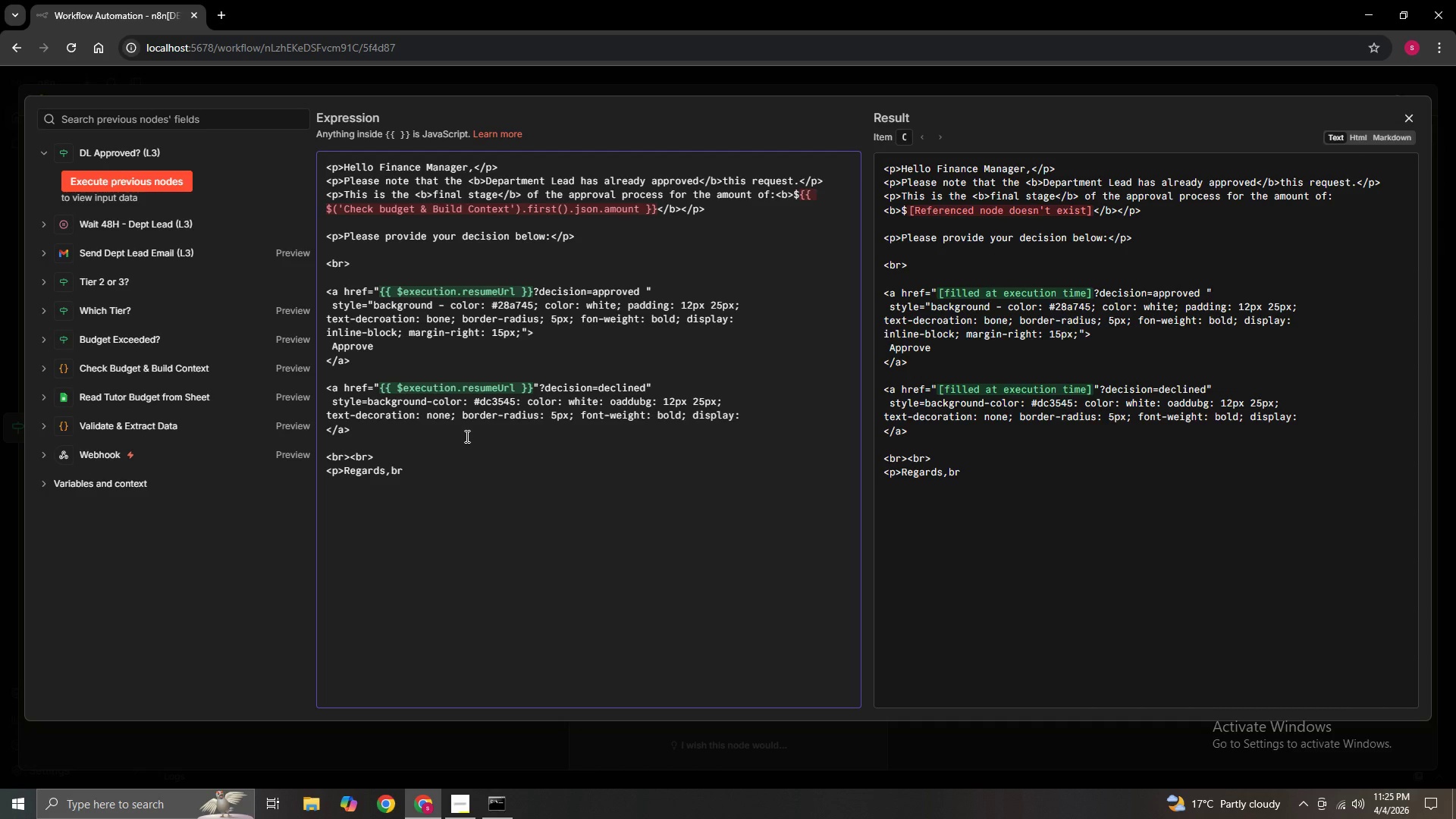 
hold_key(key=ShiftLeft, duration=1.31)
 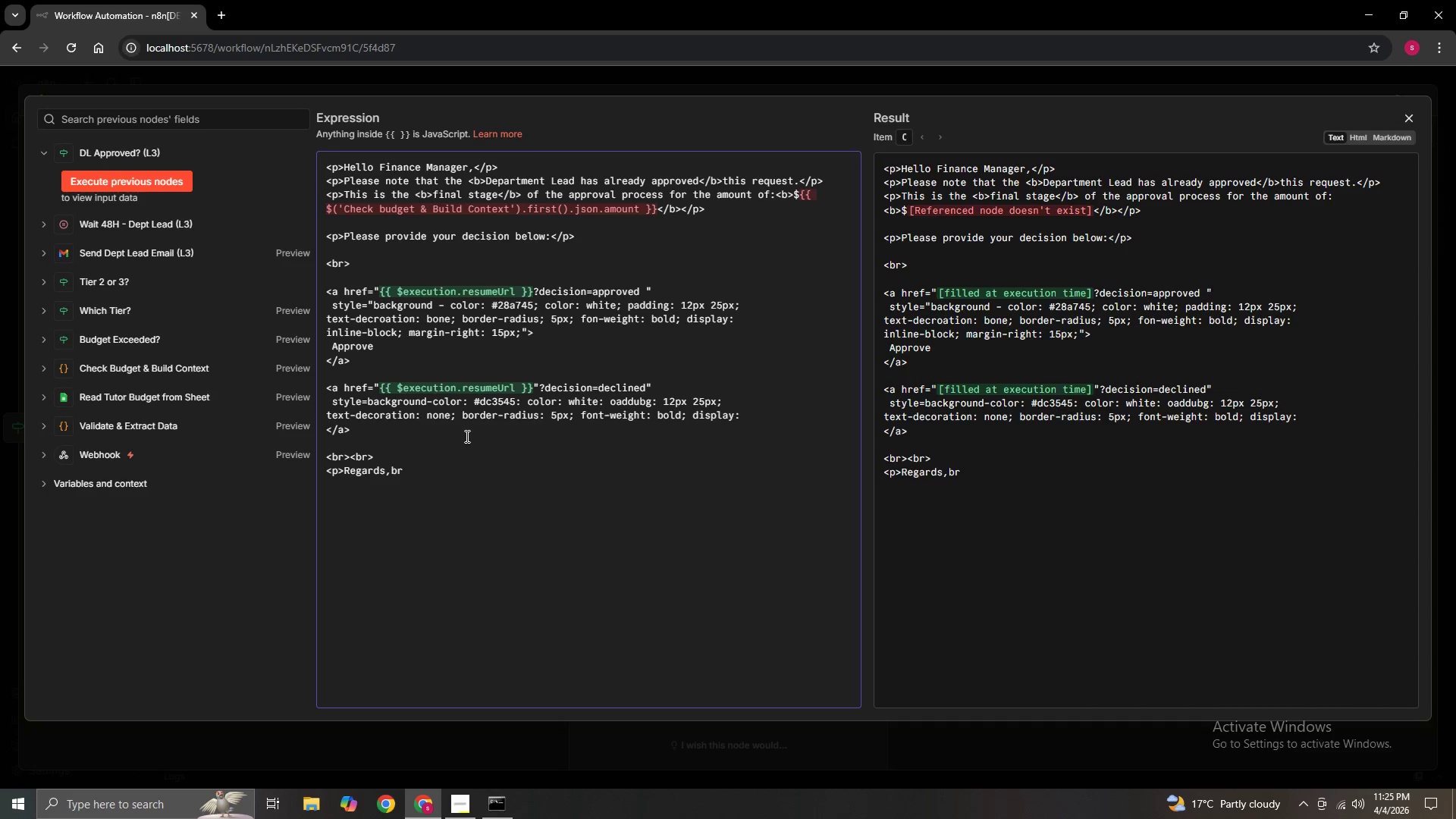 
key(Comma)
 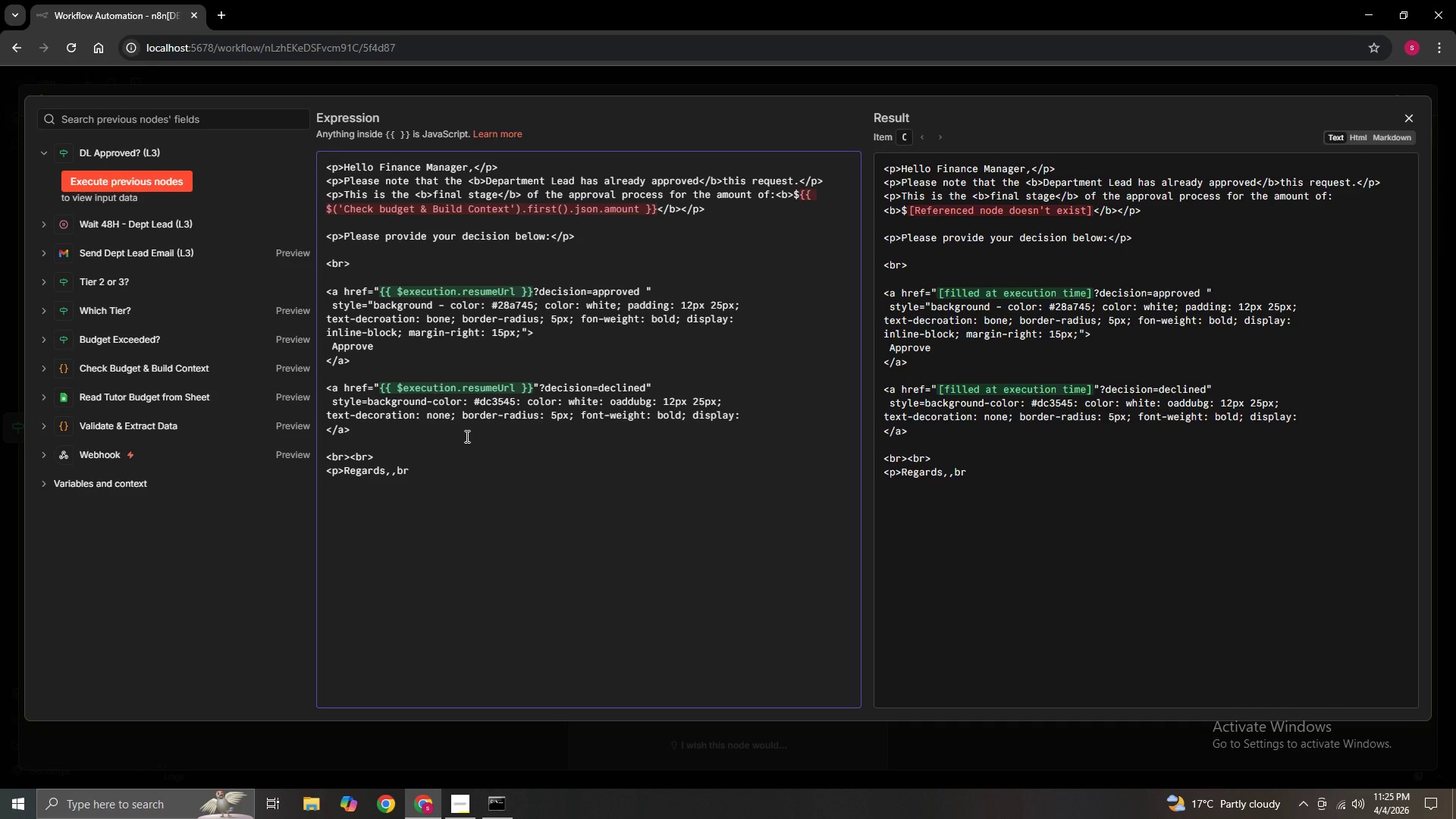 
key(Backspace)
 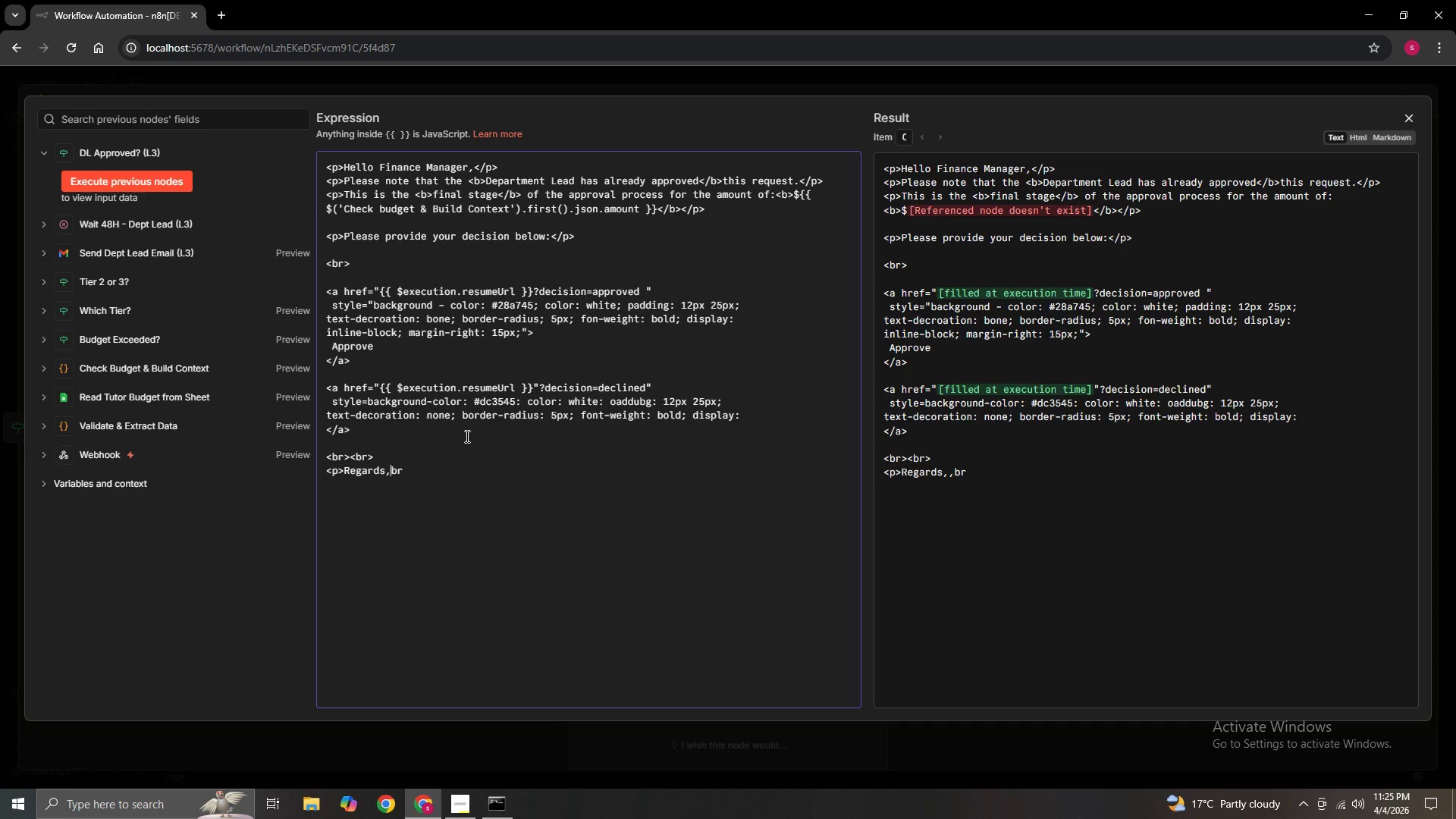 
key(Shift+Comma)
 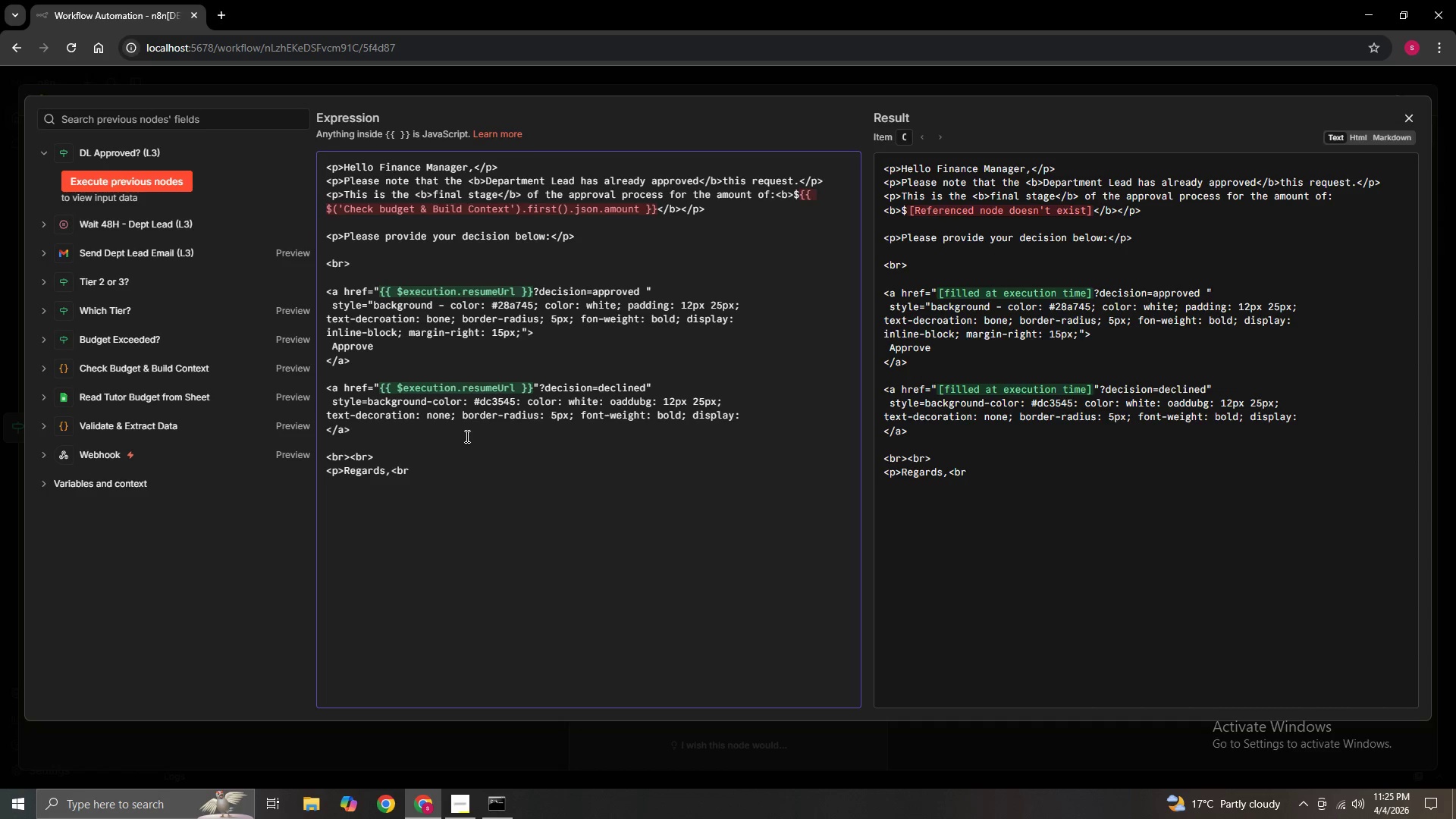 
key(ArrowRight)
 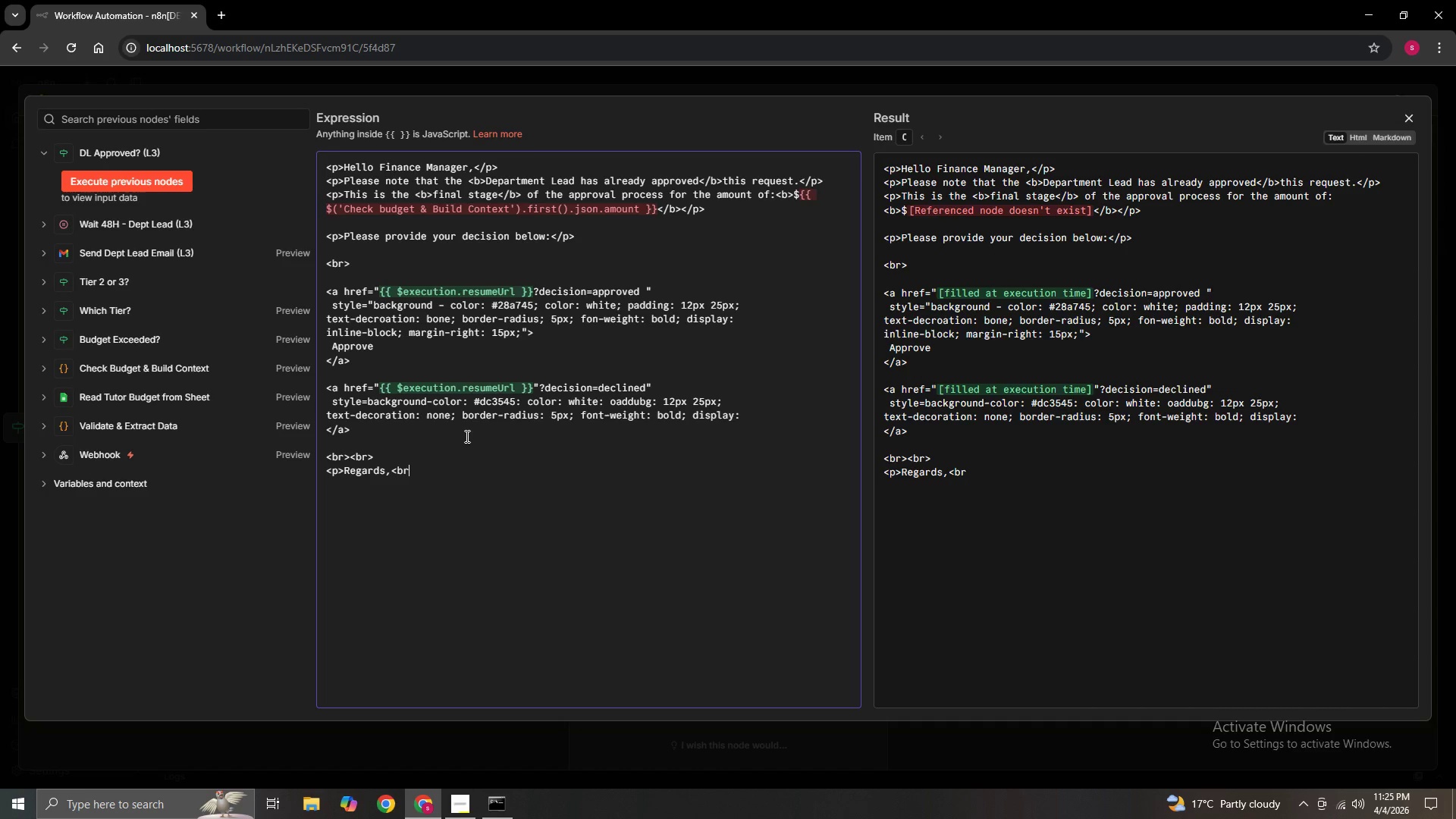 
key(ArrowRight)
 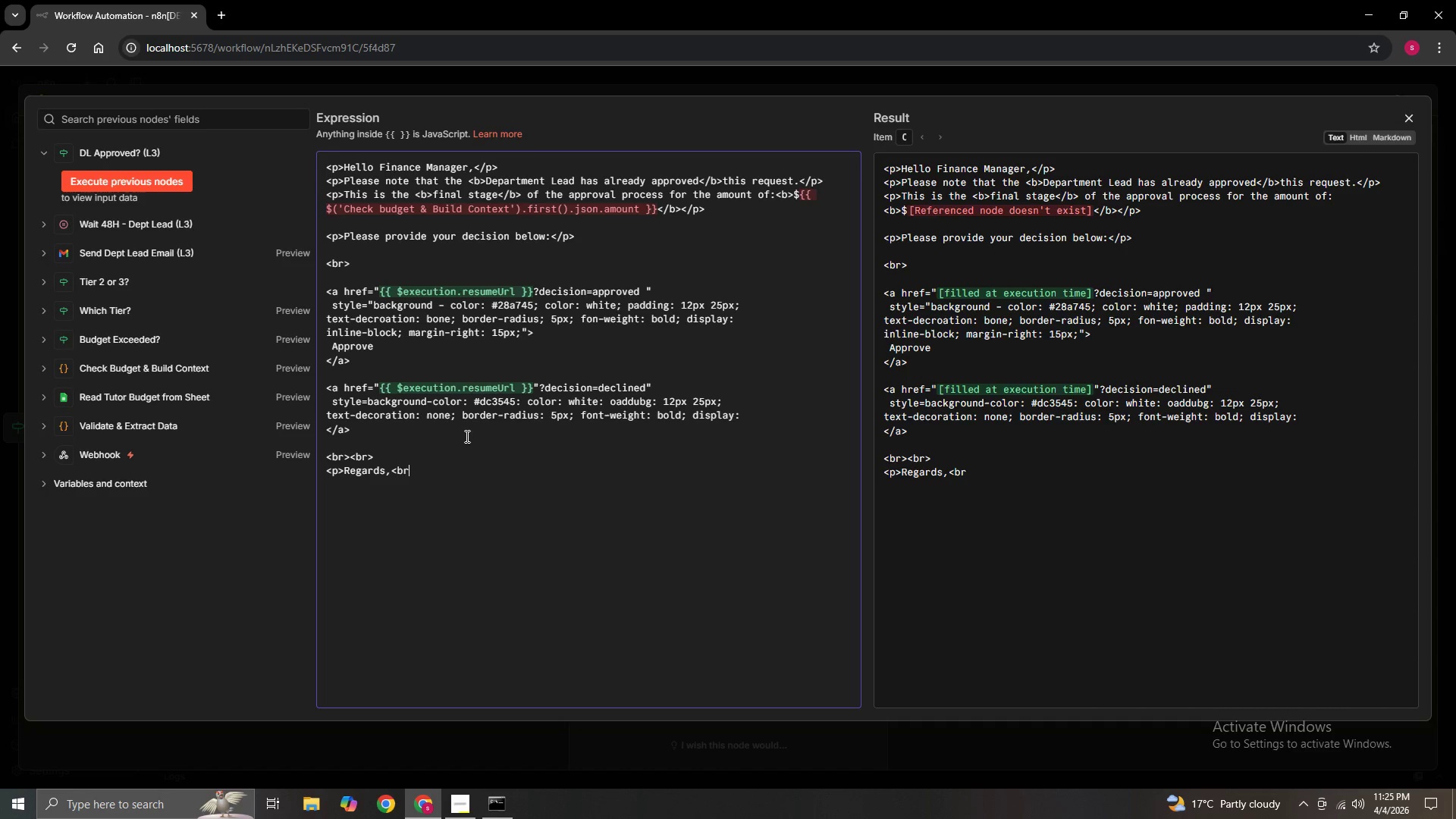 
type(>VividPath Automation System</p>)
 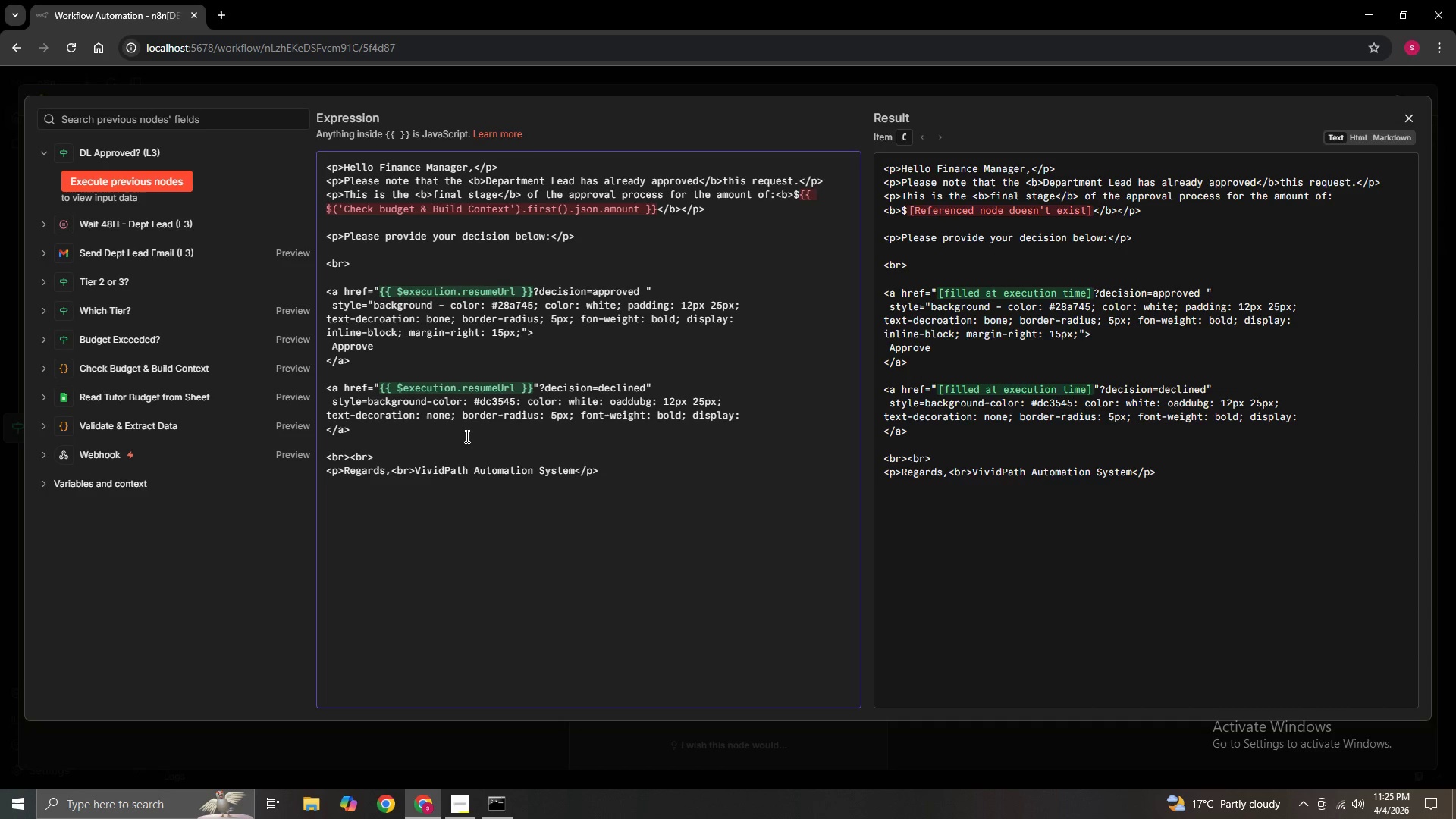 
left_click([678, 490])
 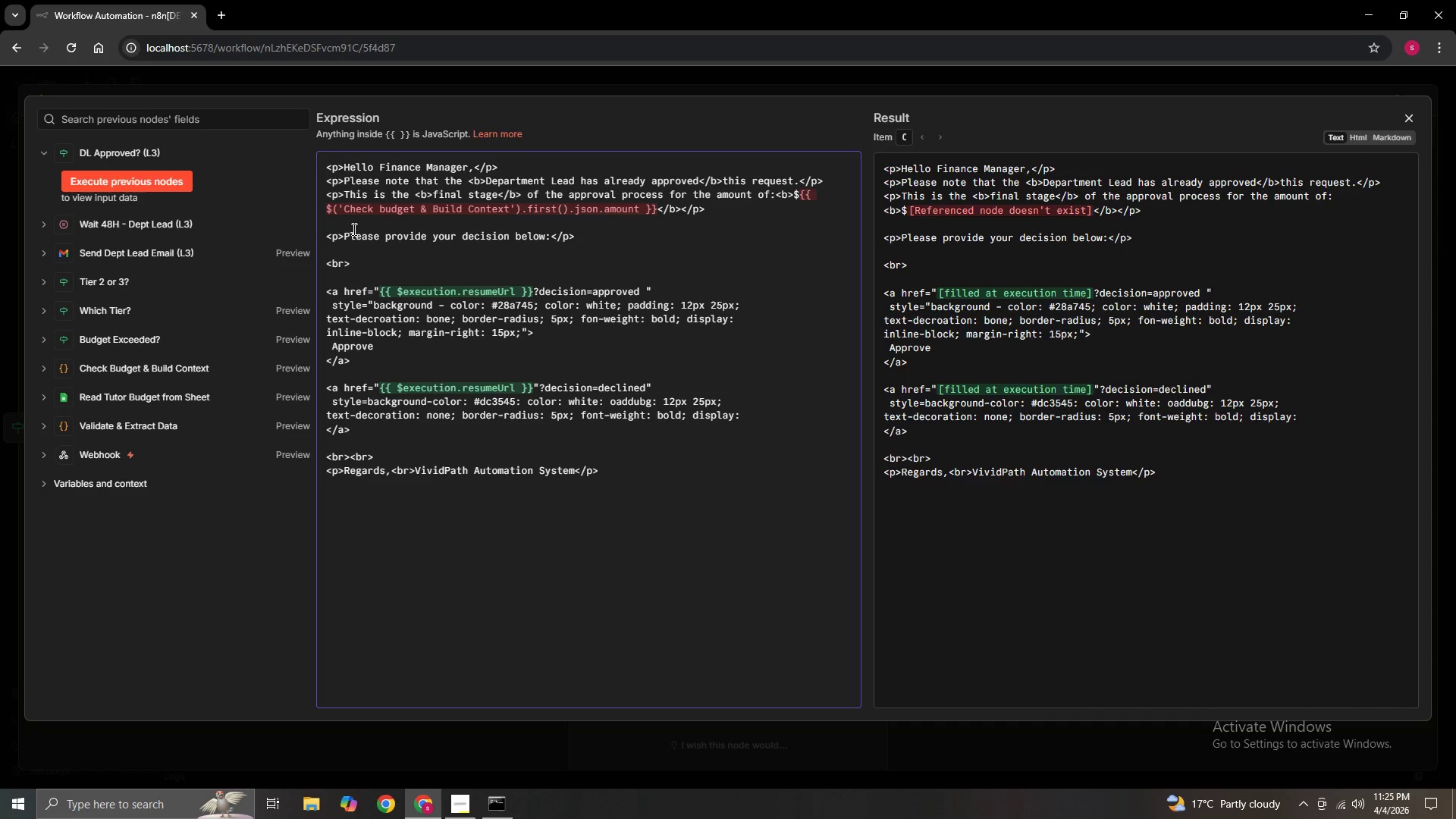 
scroll: coordinate [497, 480], scroll_direction: up, amount: 2.0
 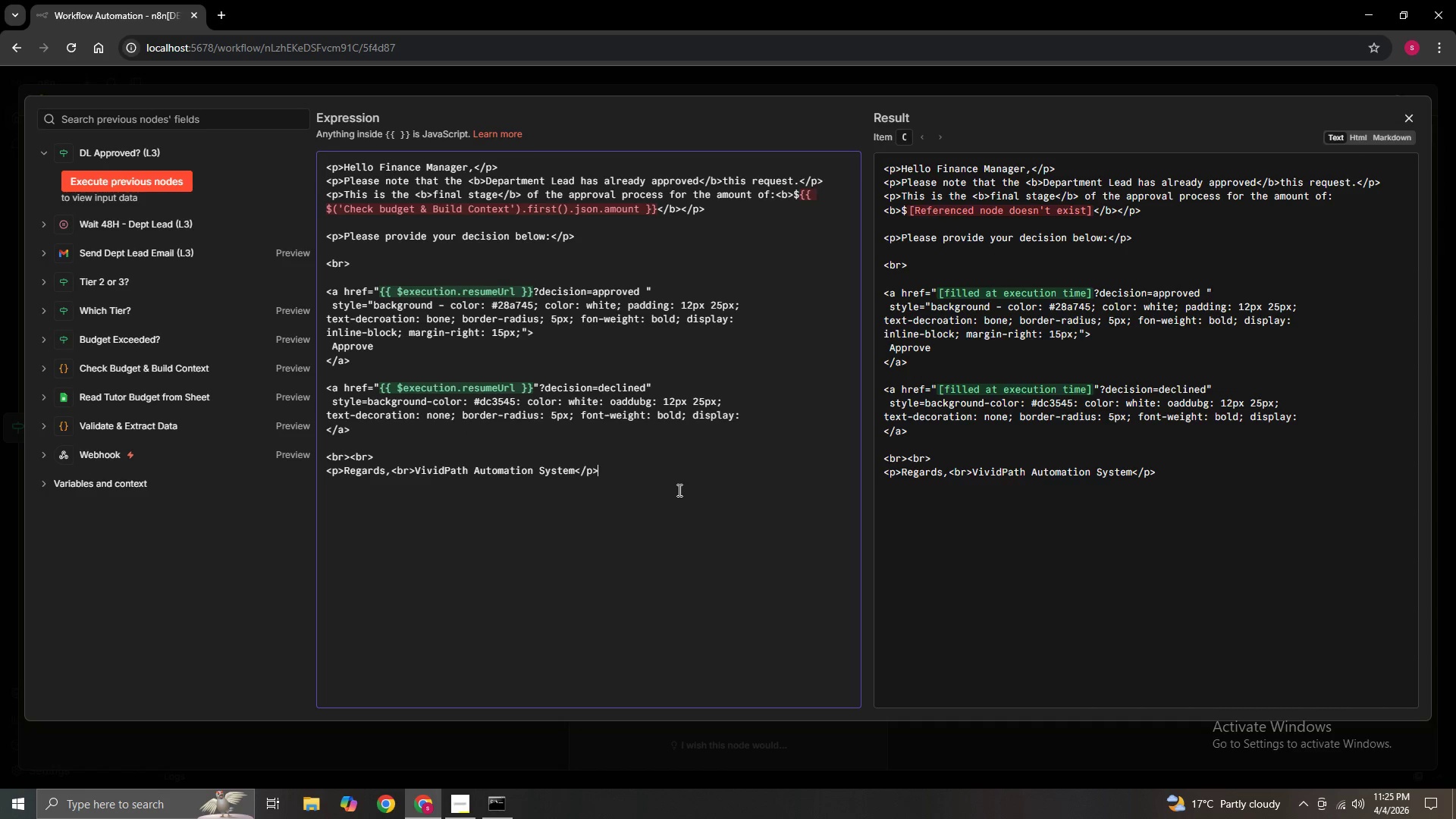 
wait(20.43)
 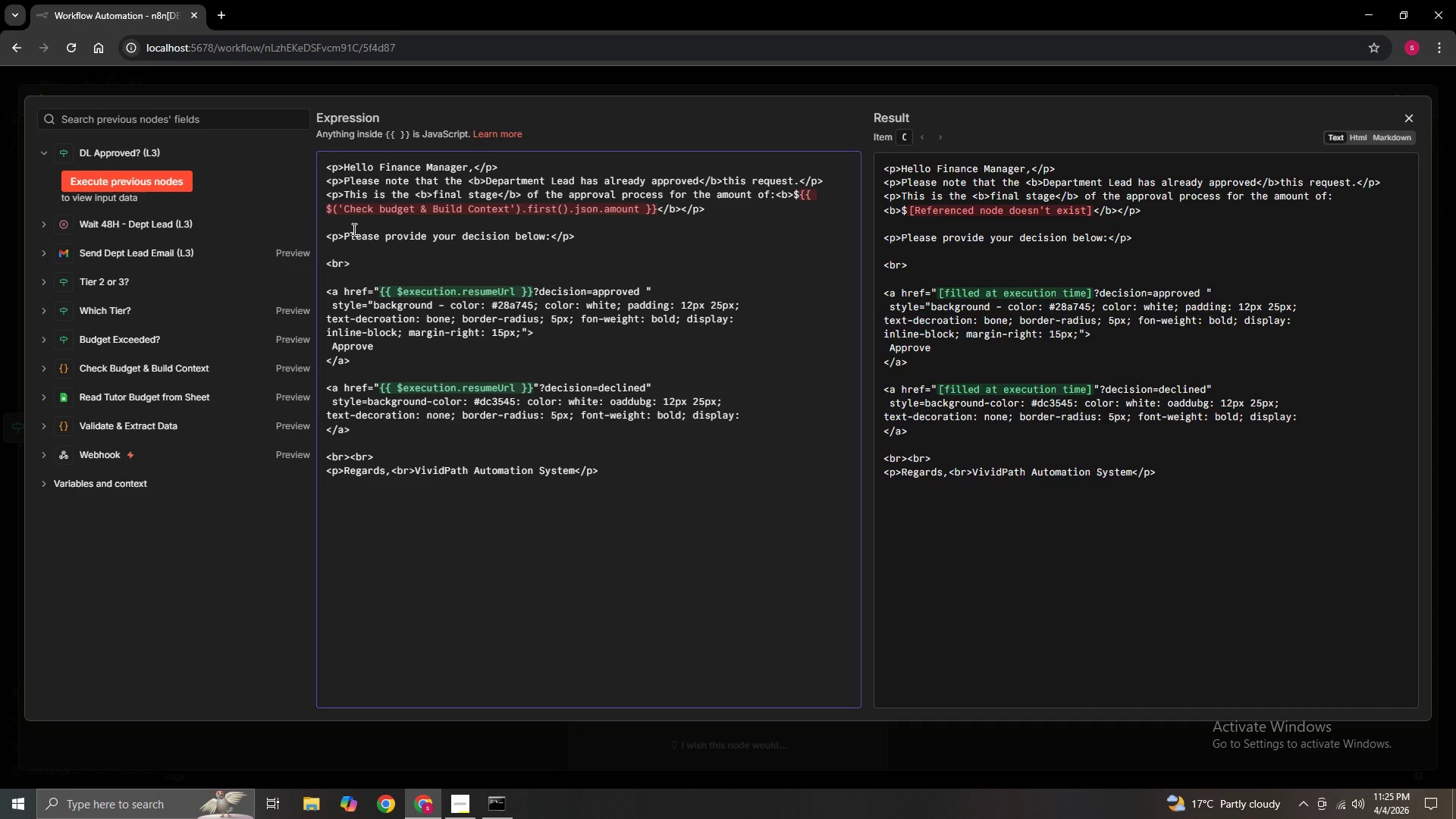 
left_click([344, 211])
 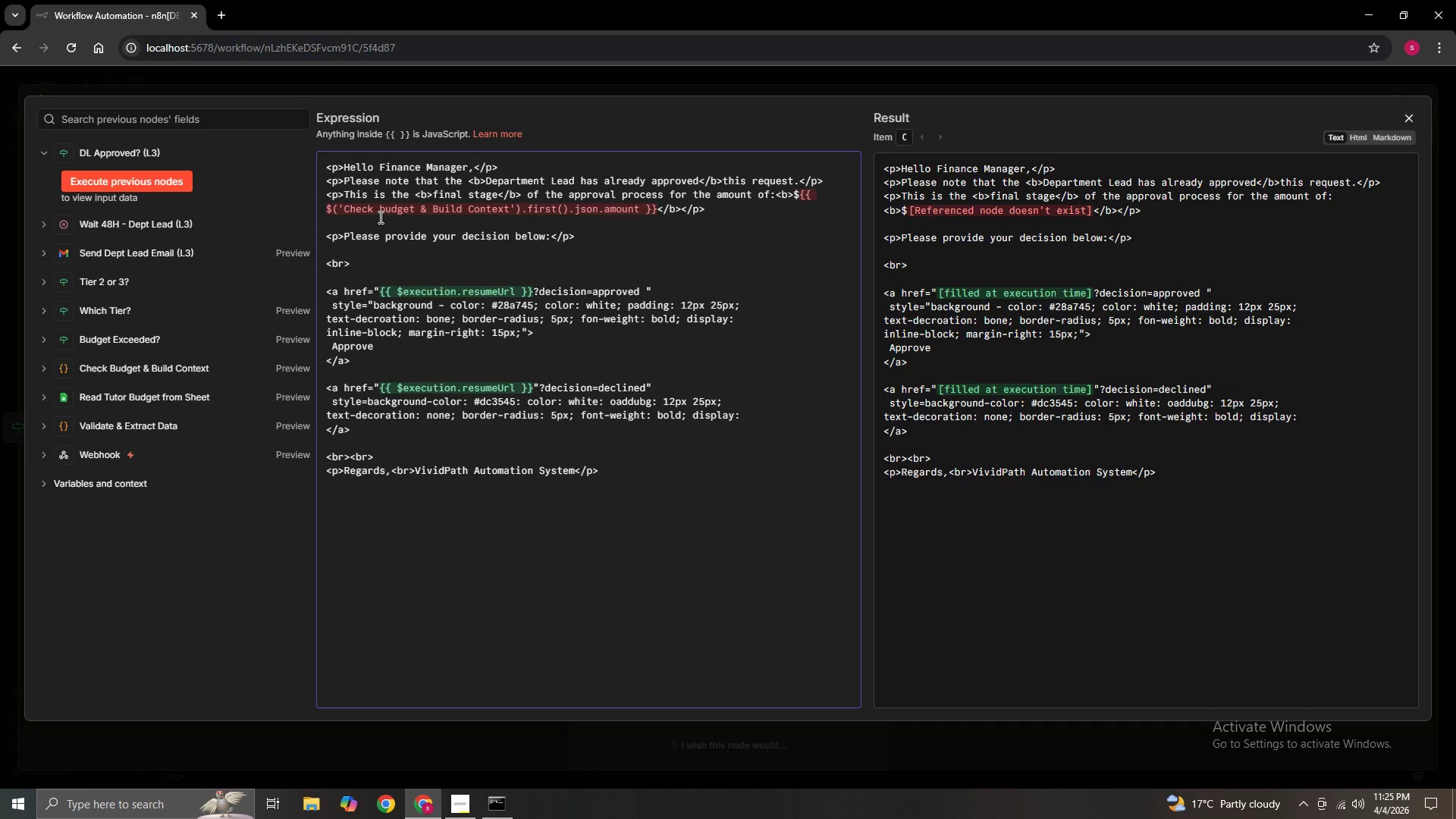 
left_click([375, 214])
 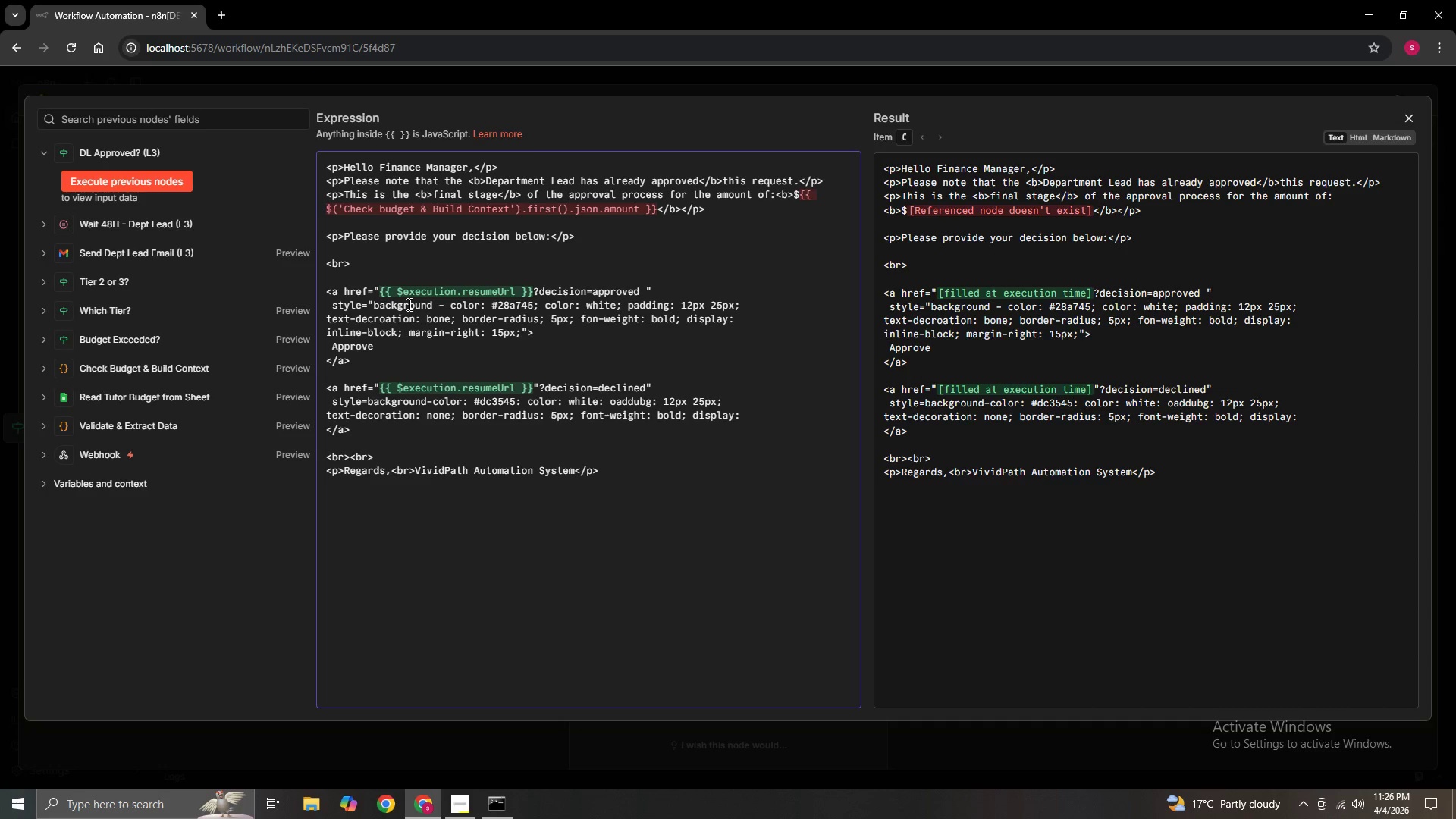 
key(ArrowRight)
 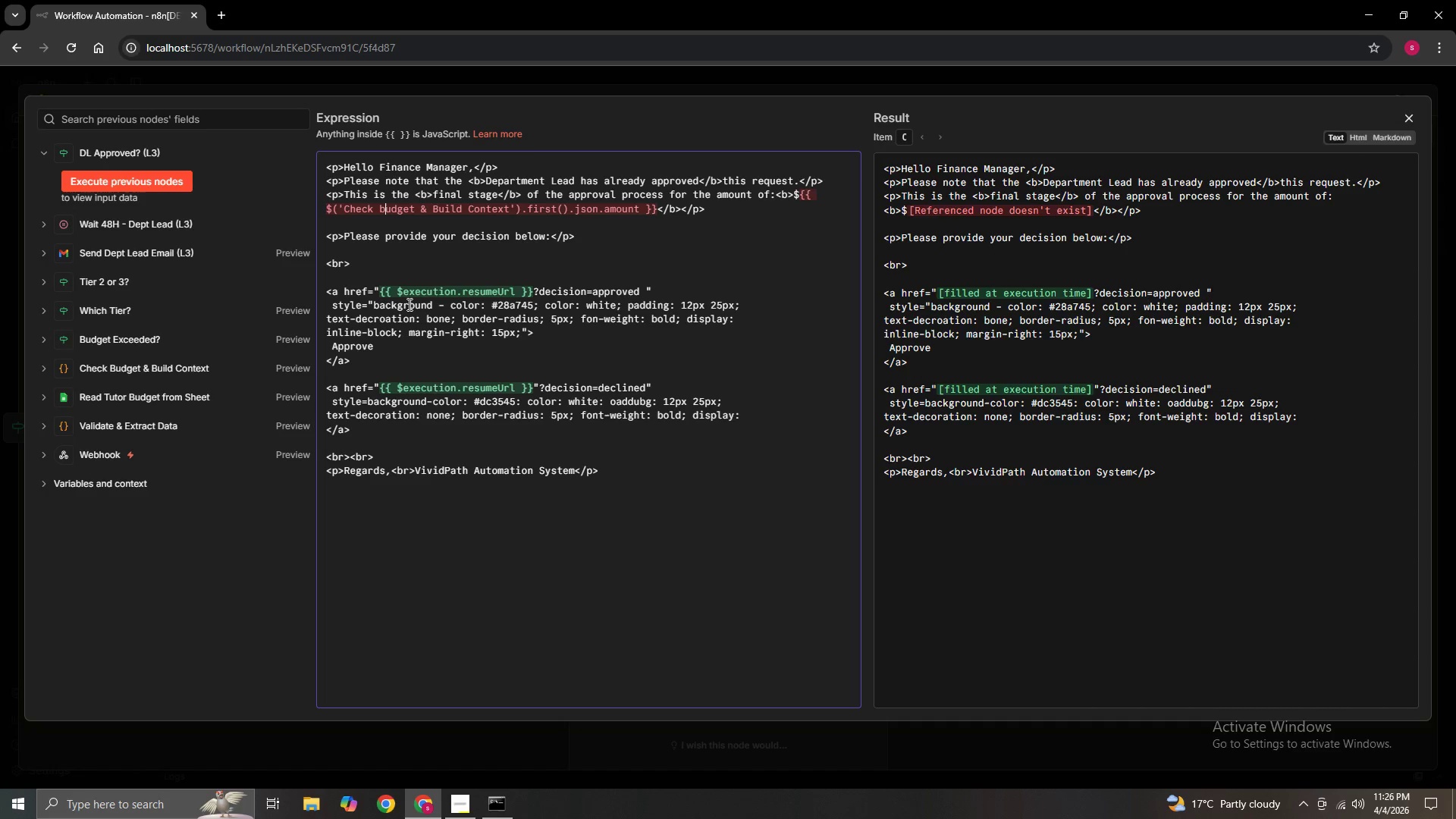 
key(ArrowRight)
 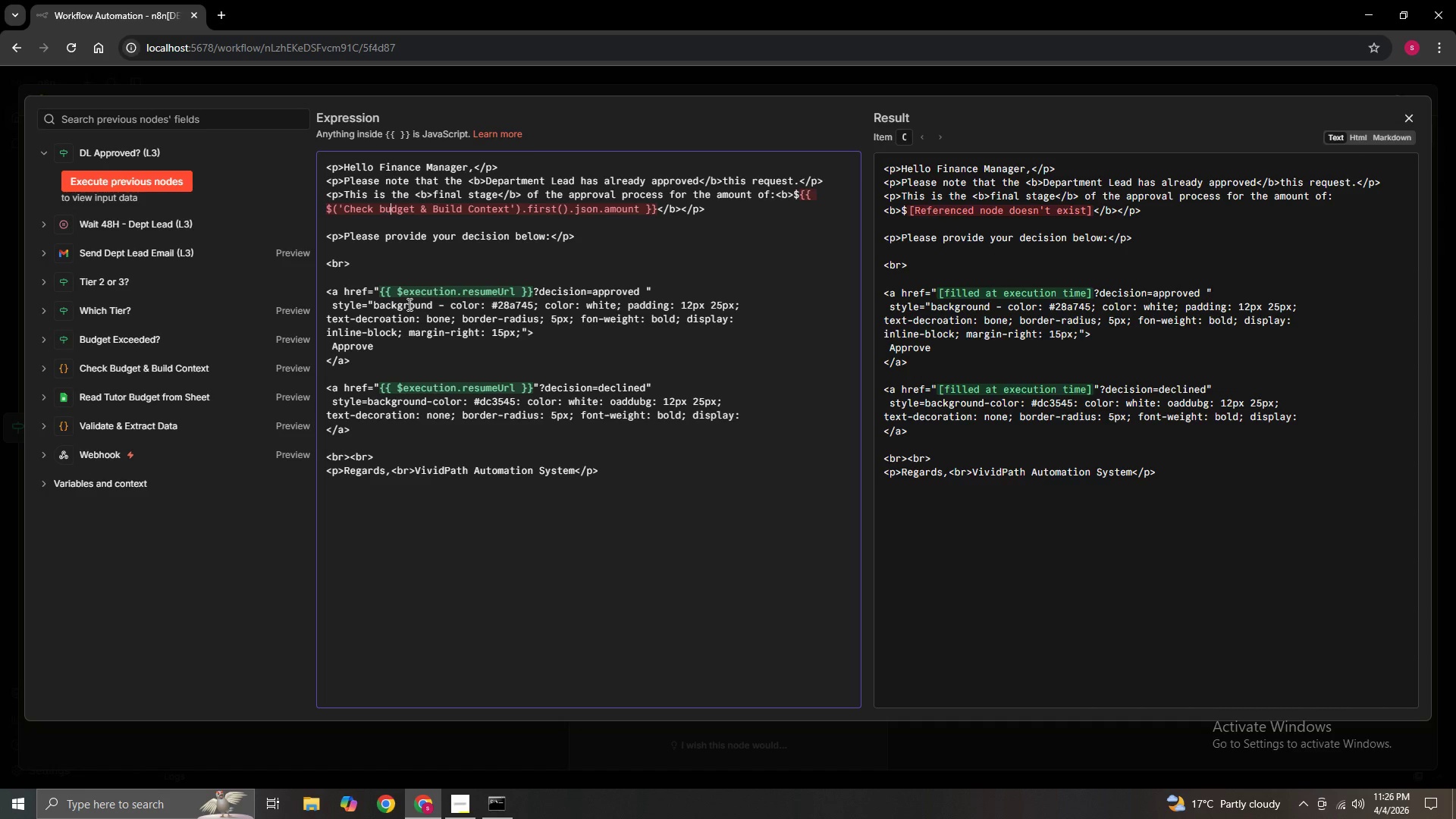 
key(ArrowRight)
 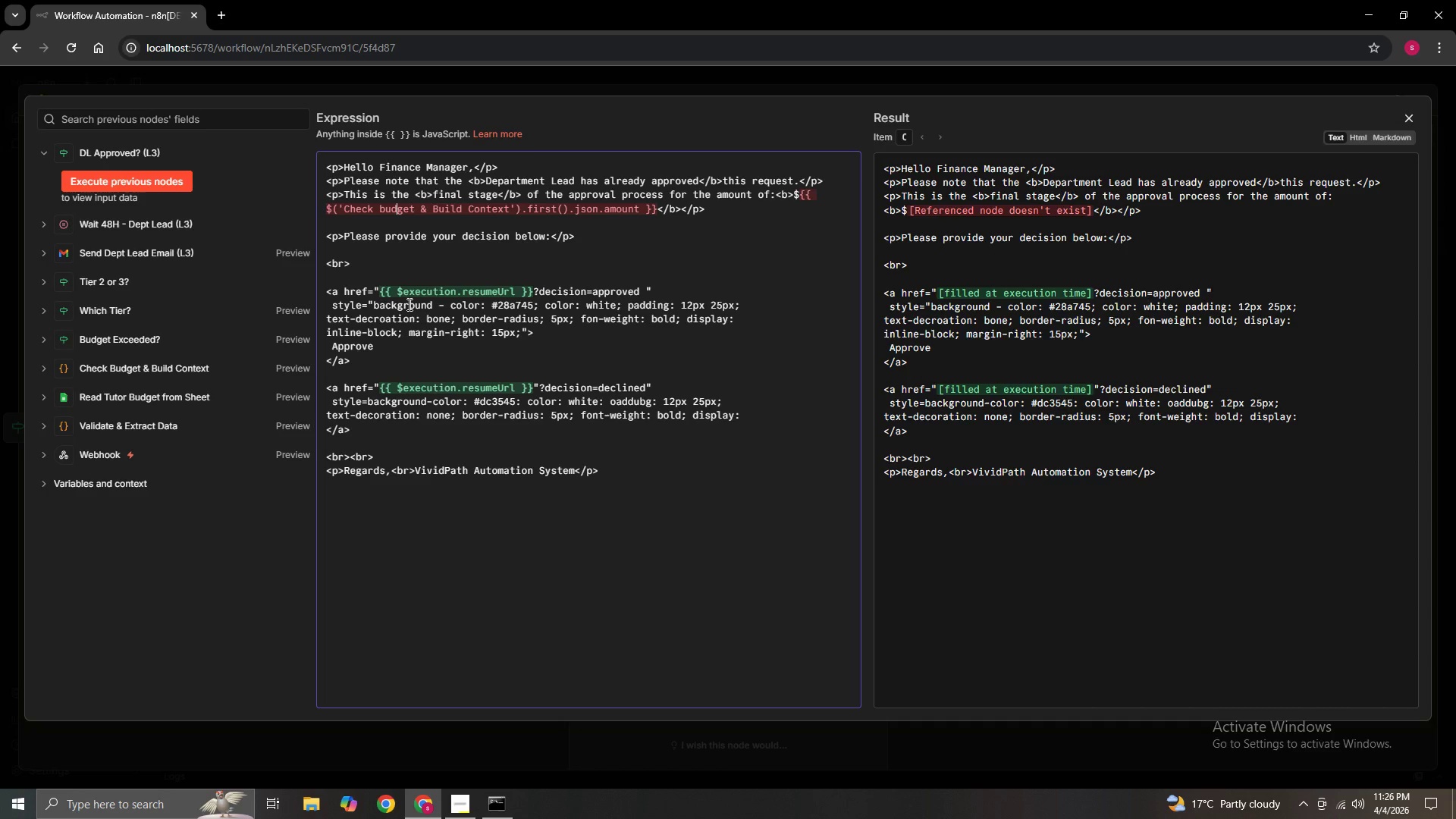 
key(ArrowRight)
 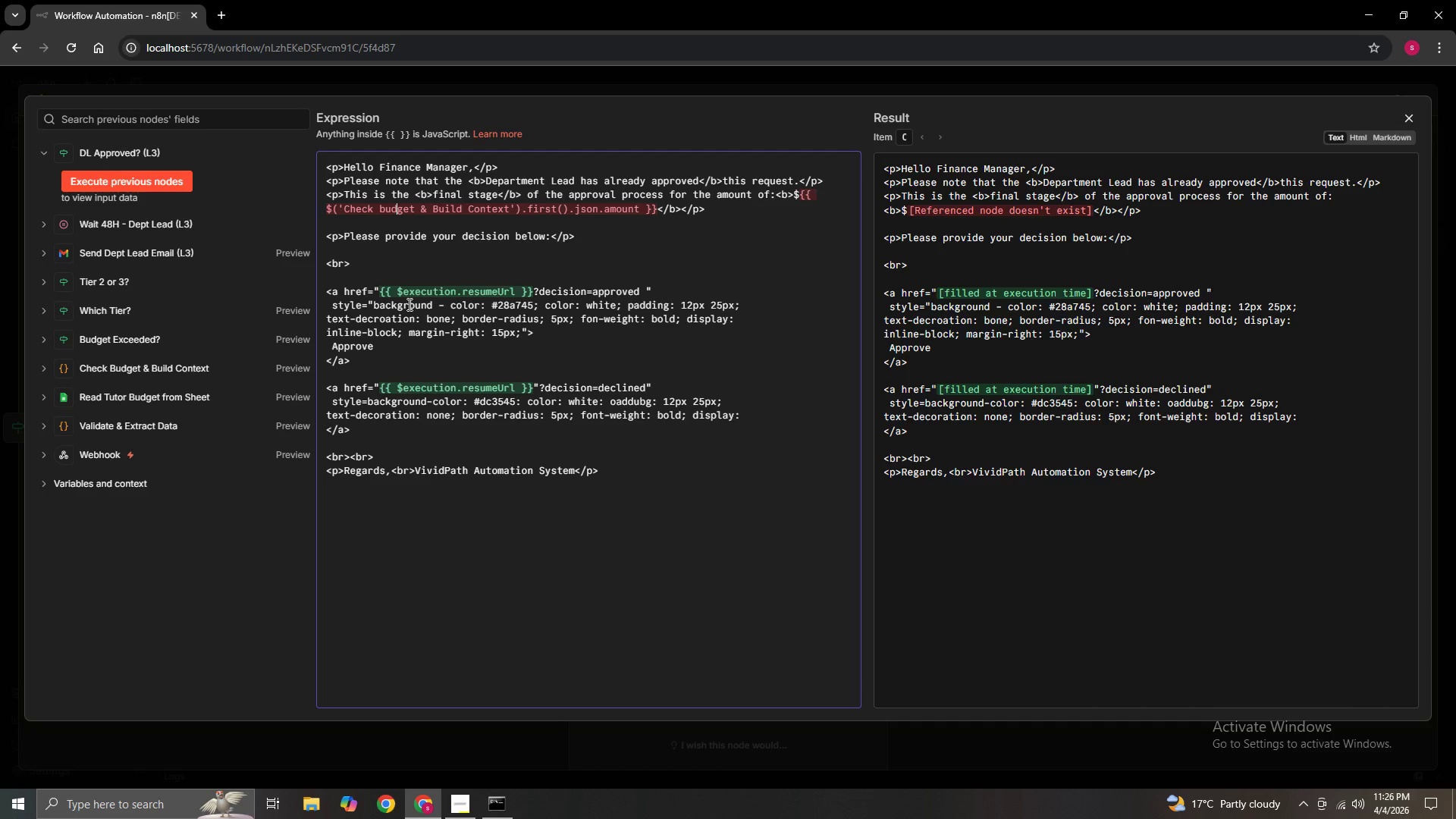 
key(ArrowRight)
 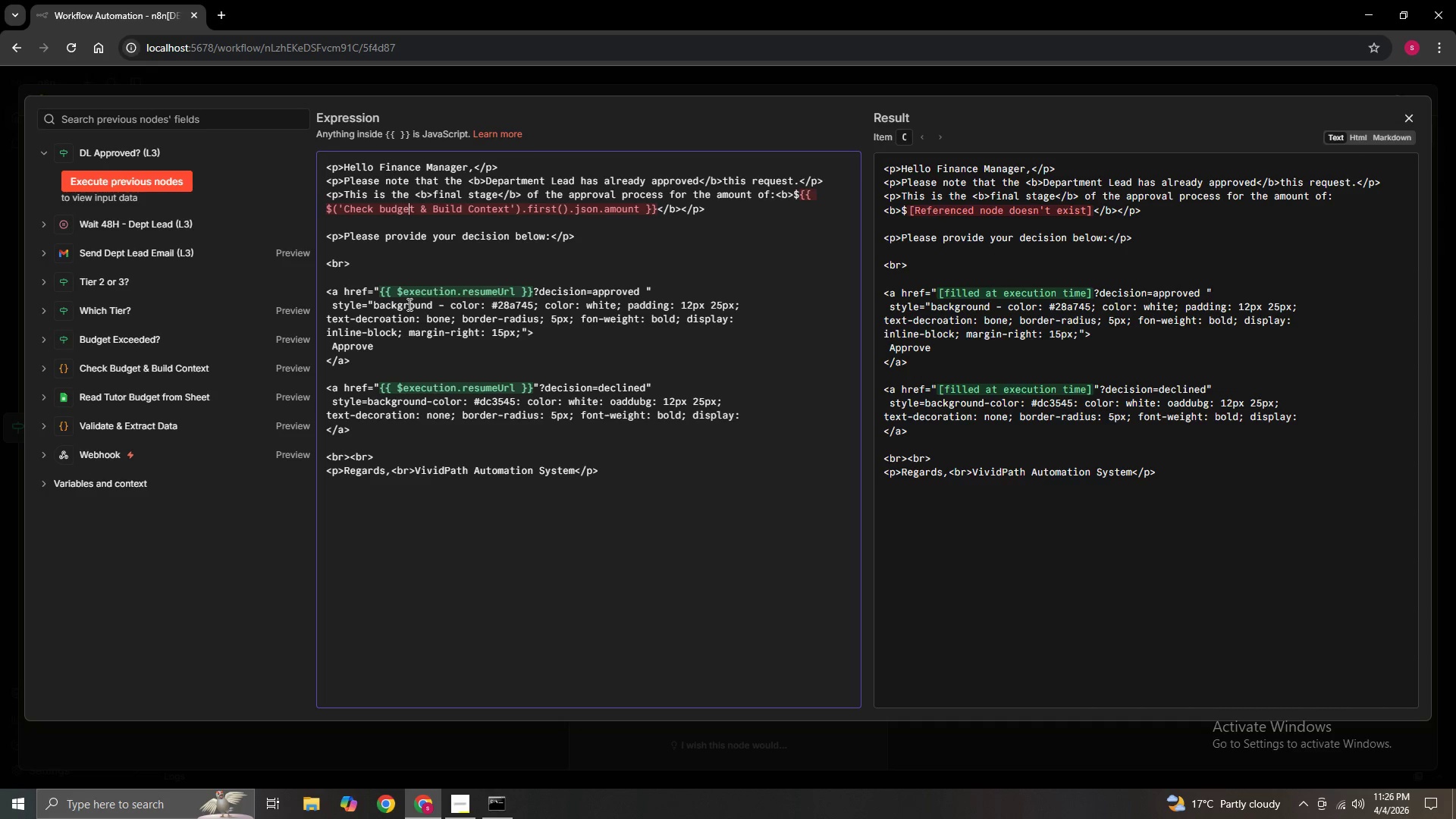 
key(ArrowRight)
 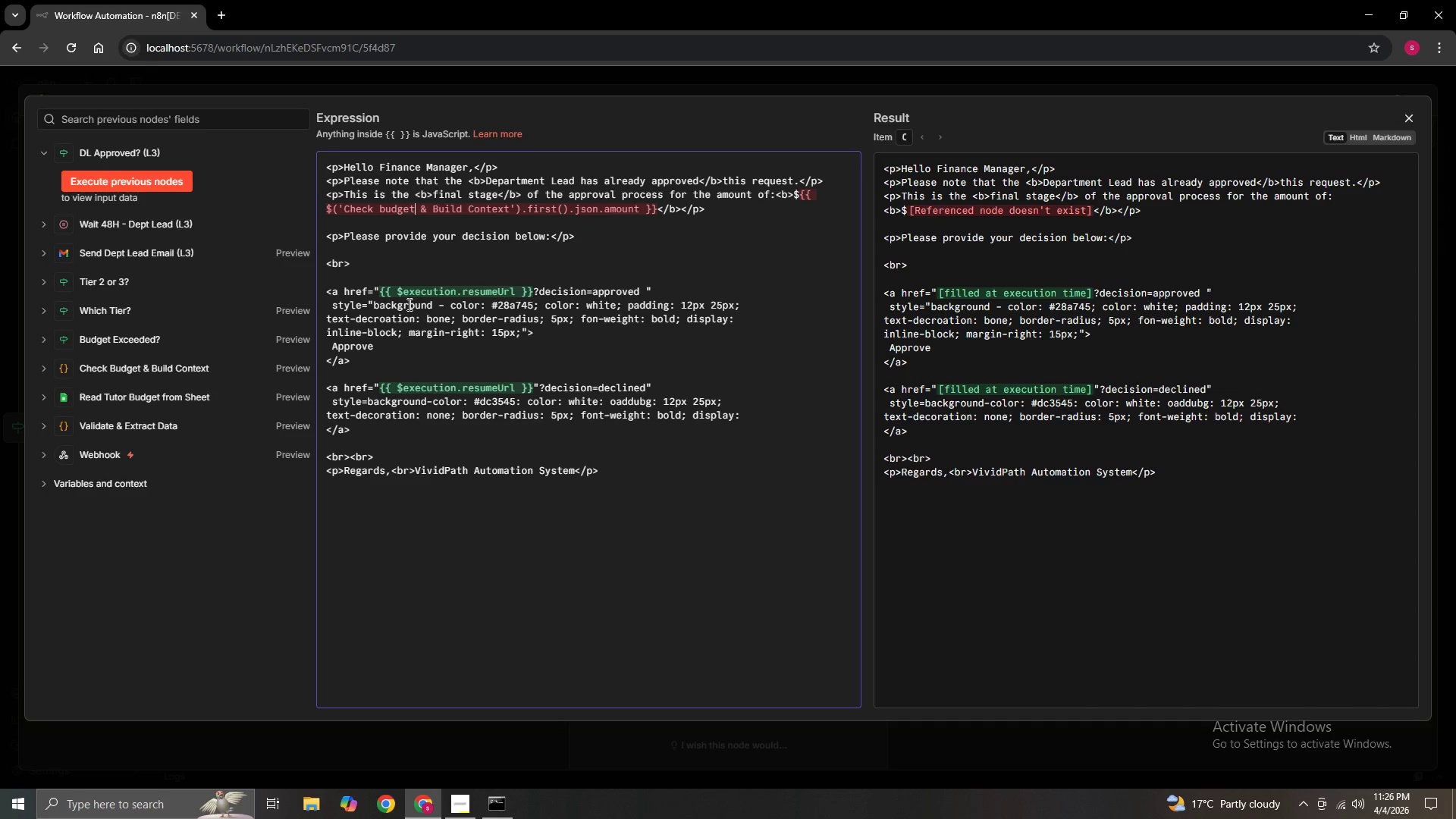 
key(ArrowRight)
 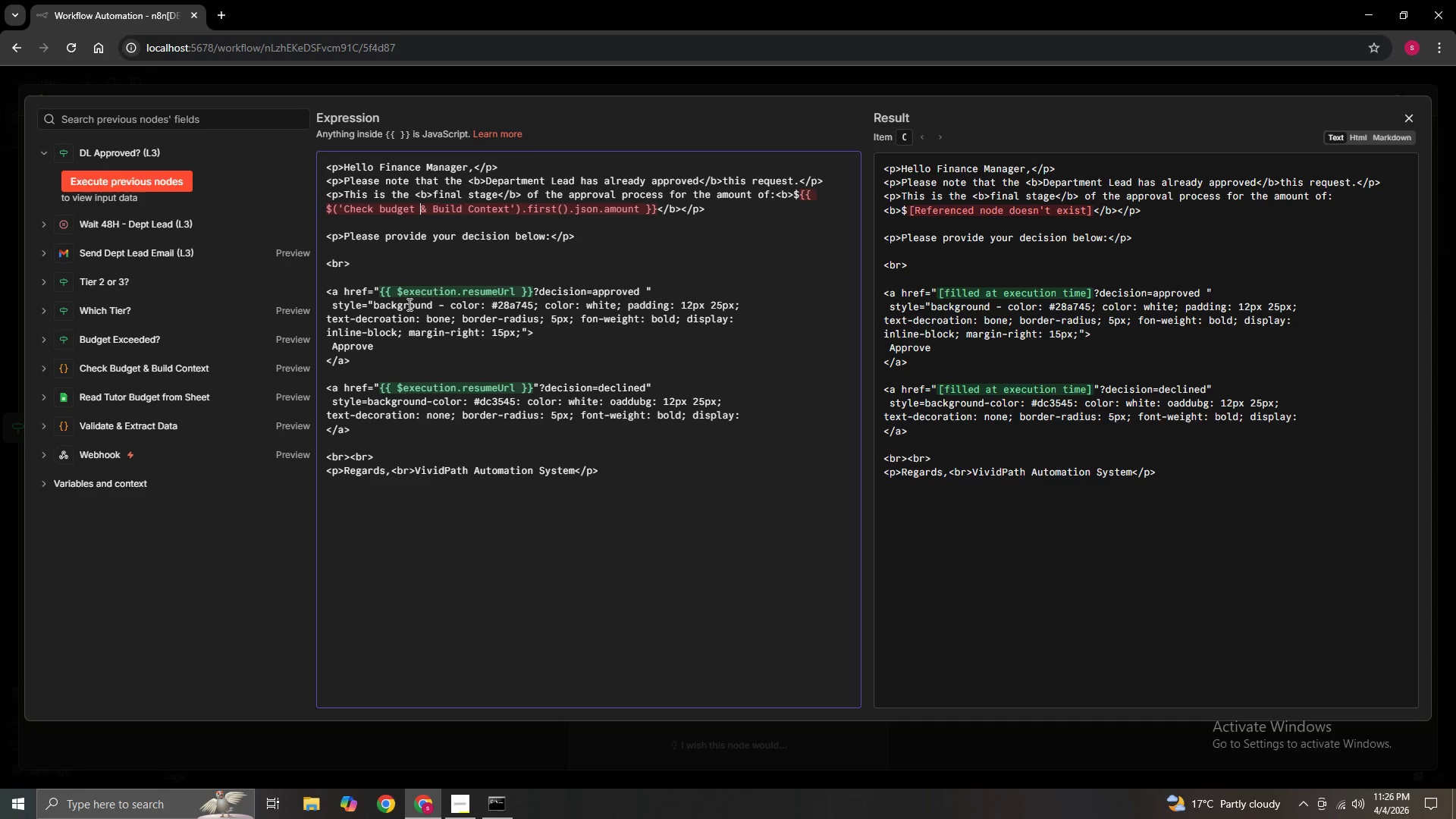 
key(ArrowRight)
 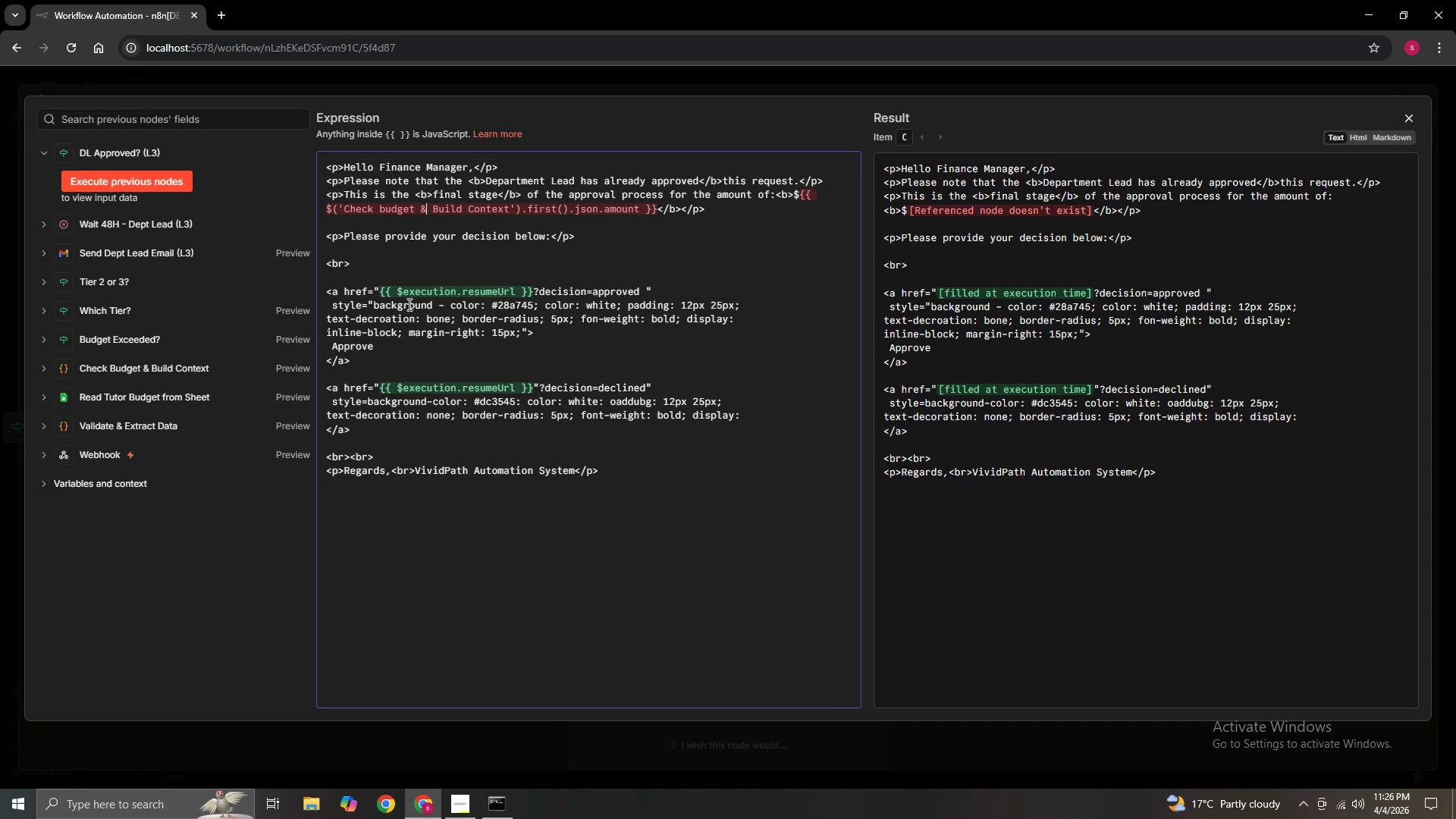 
key(ArrowRight)
 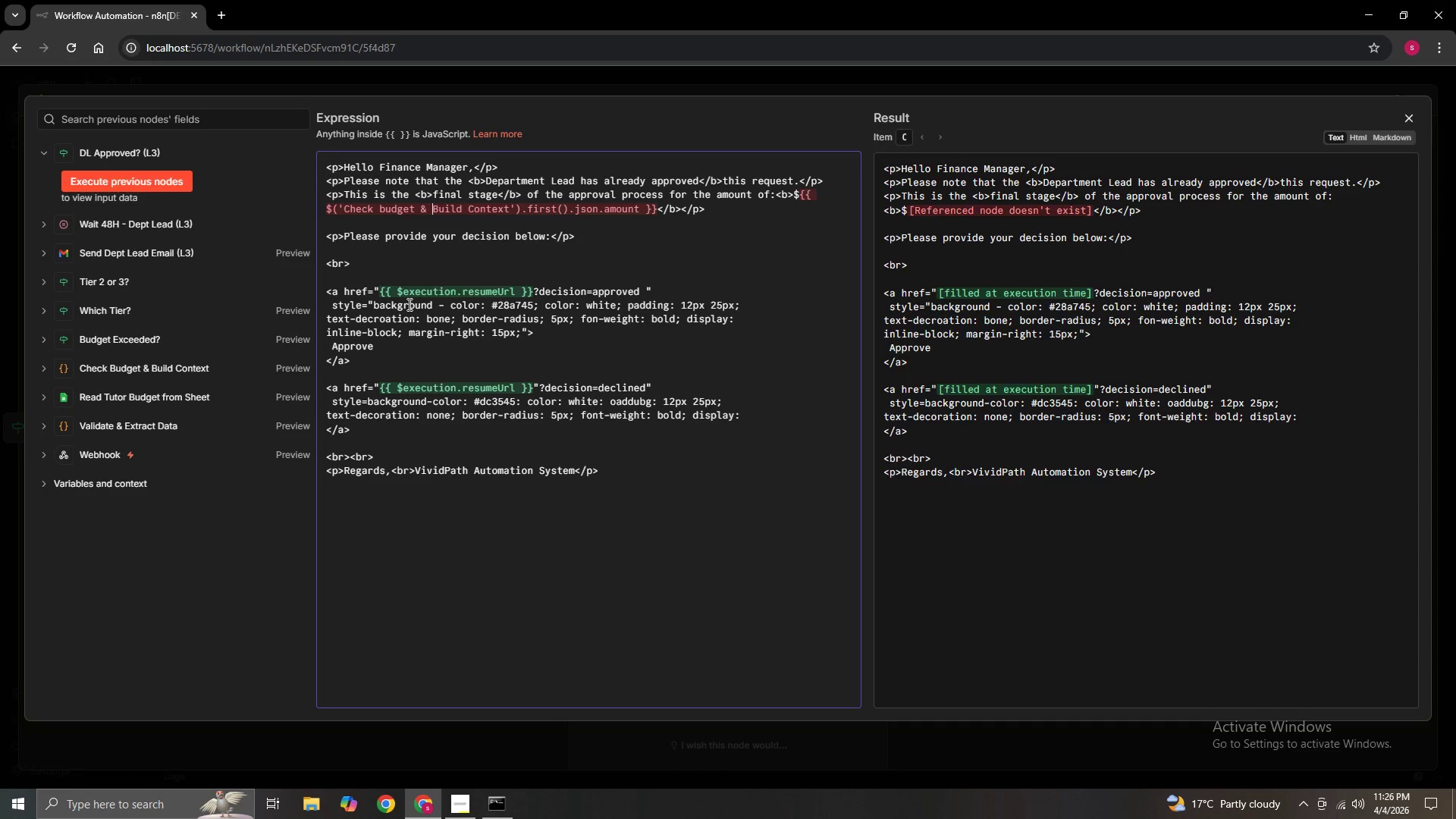 
key(ArrowRight)
 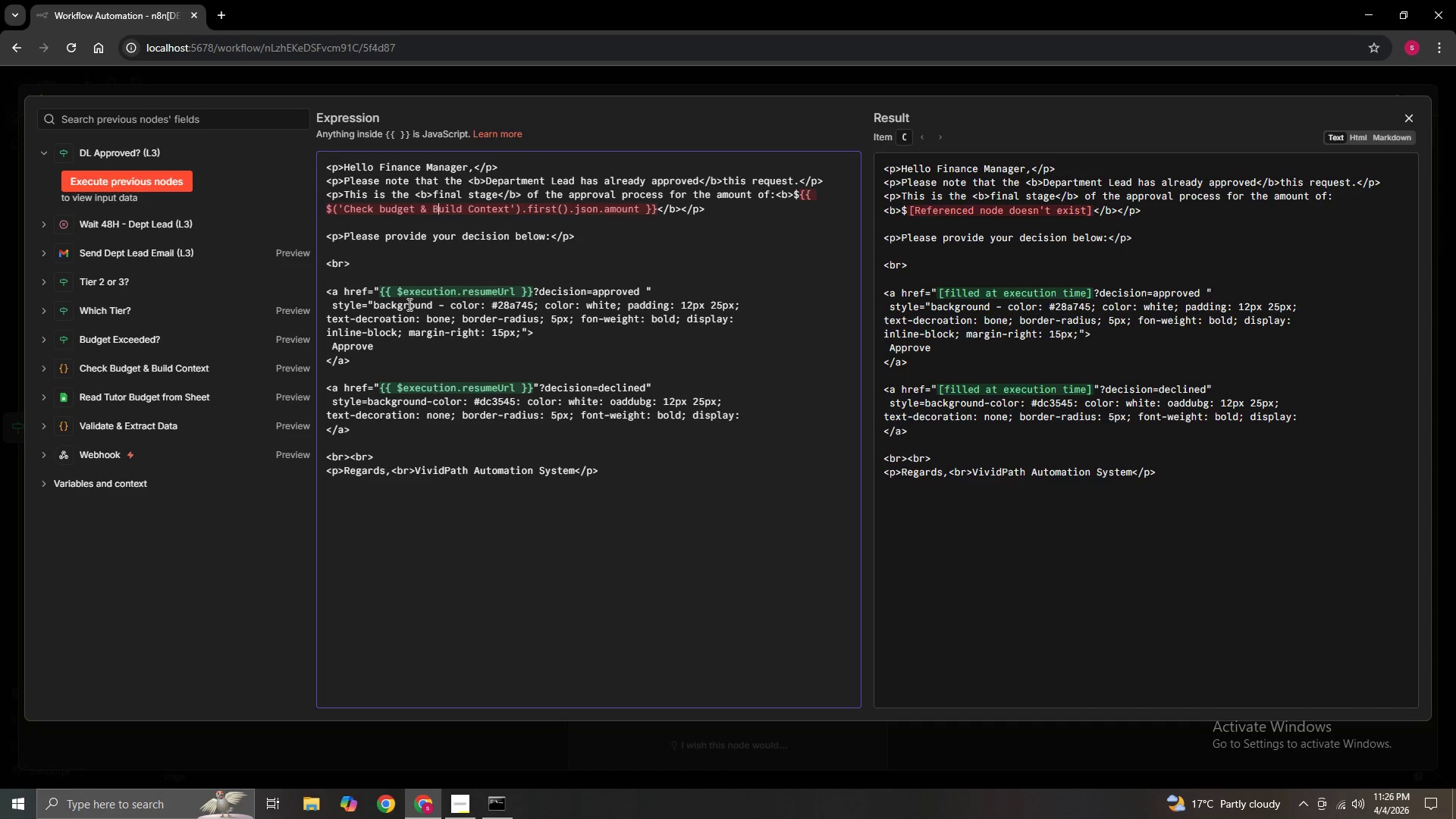 
key(ArrowRight)
 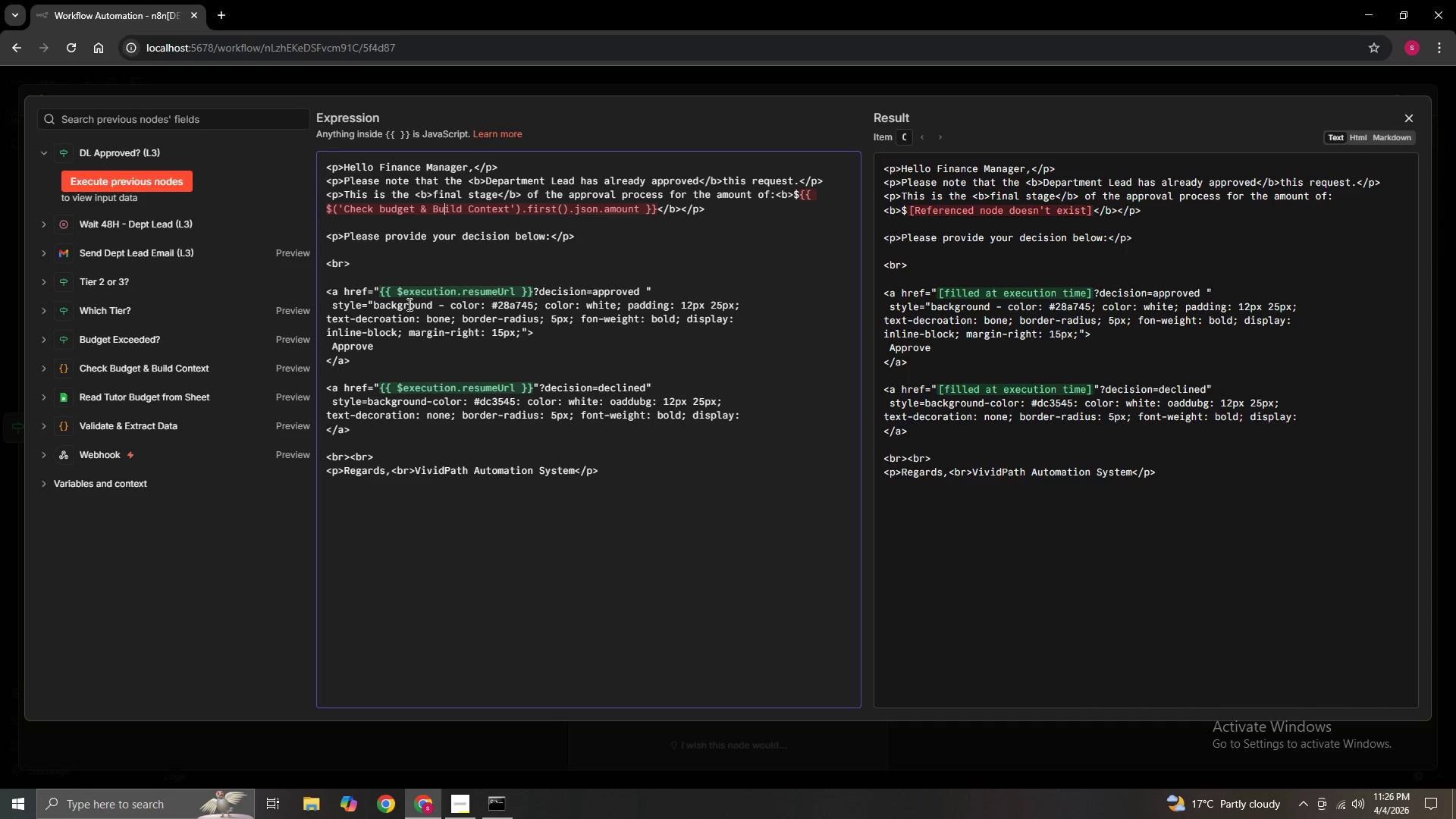 
key(ArrowRight)
 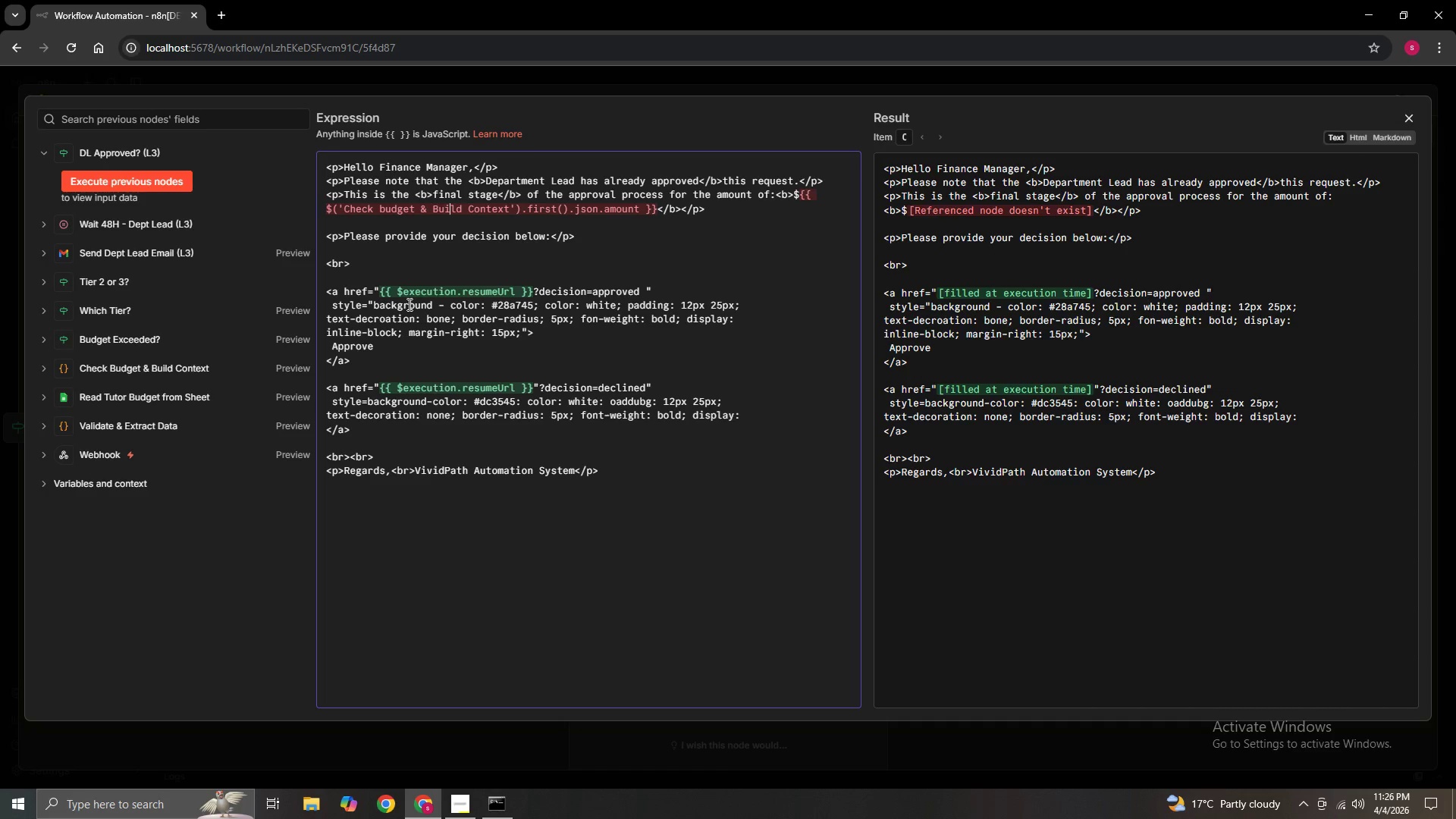 
key(ArrowRight)
 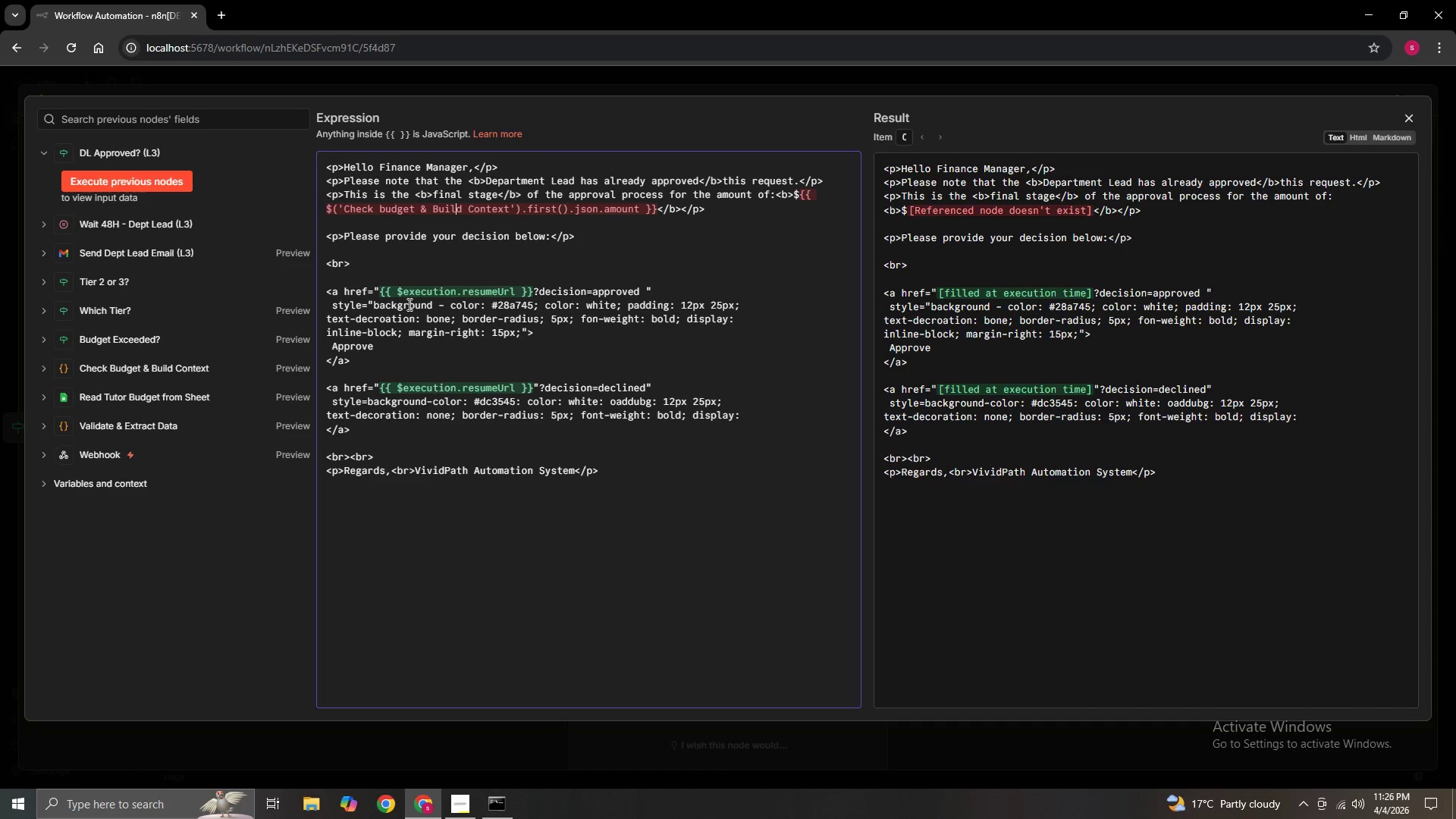 
key(ArrowRight)
 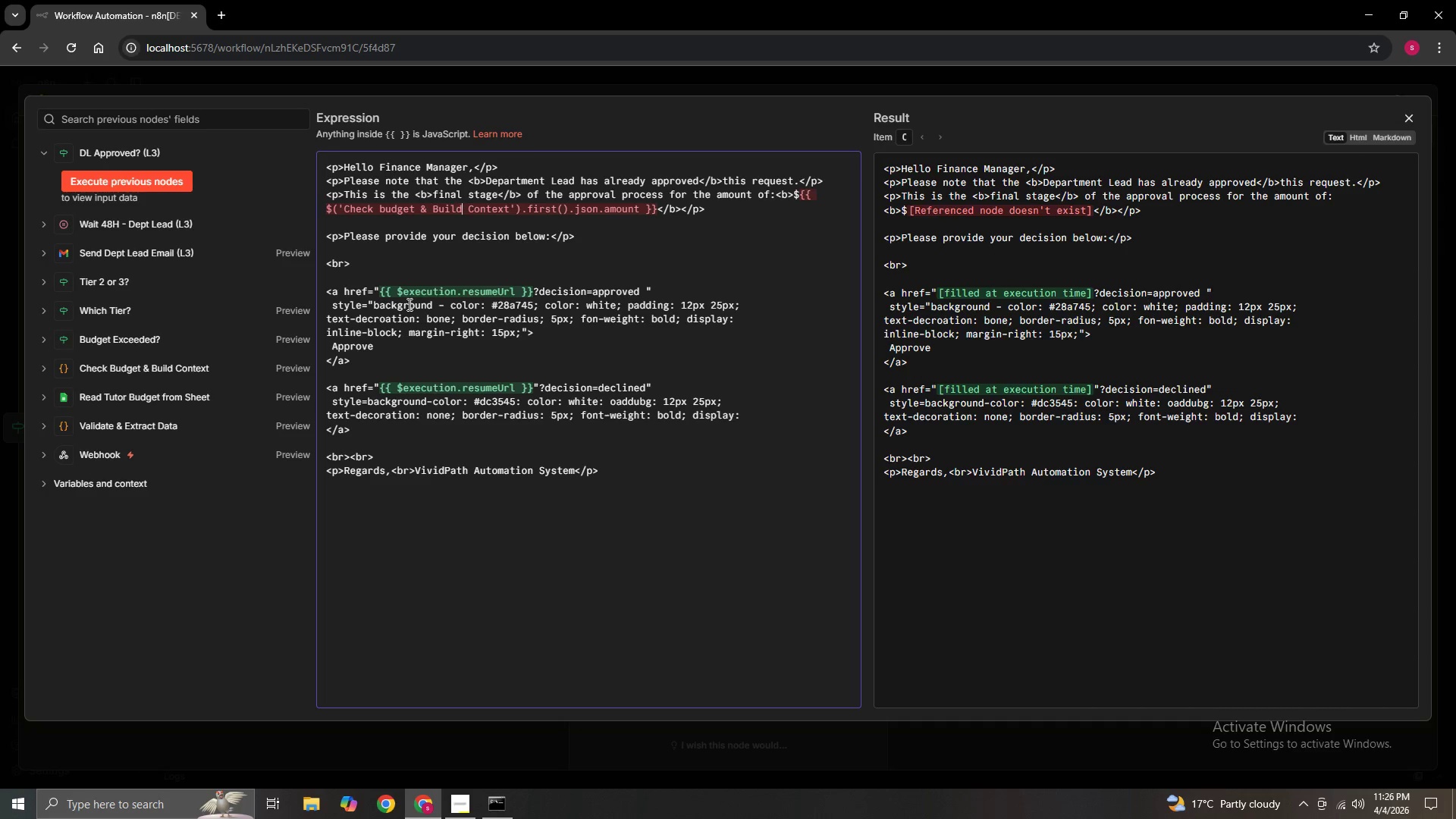 
key(ArrowRight)
 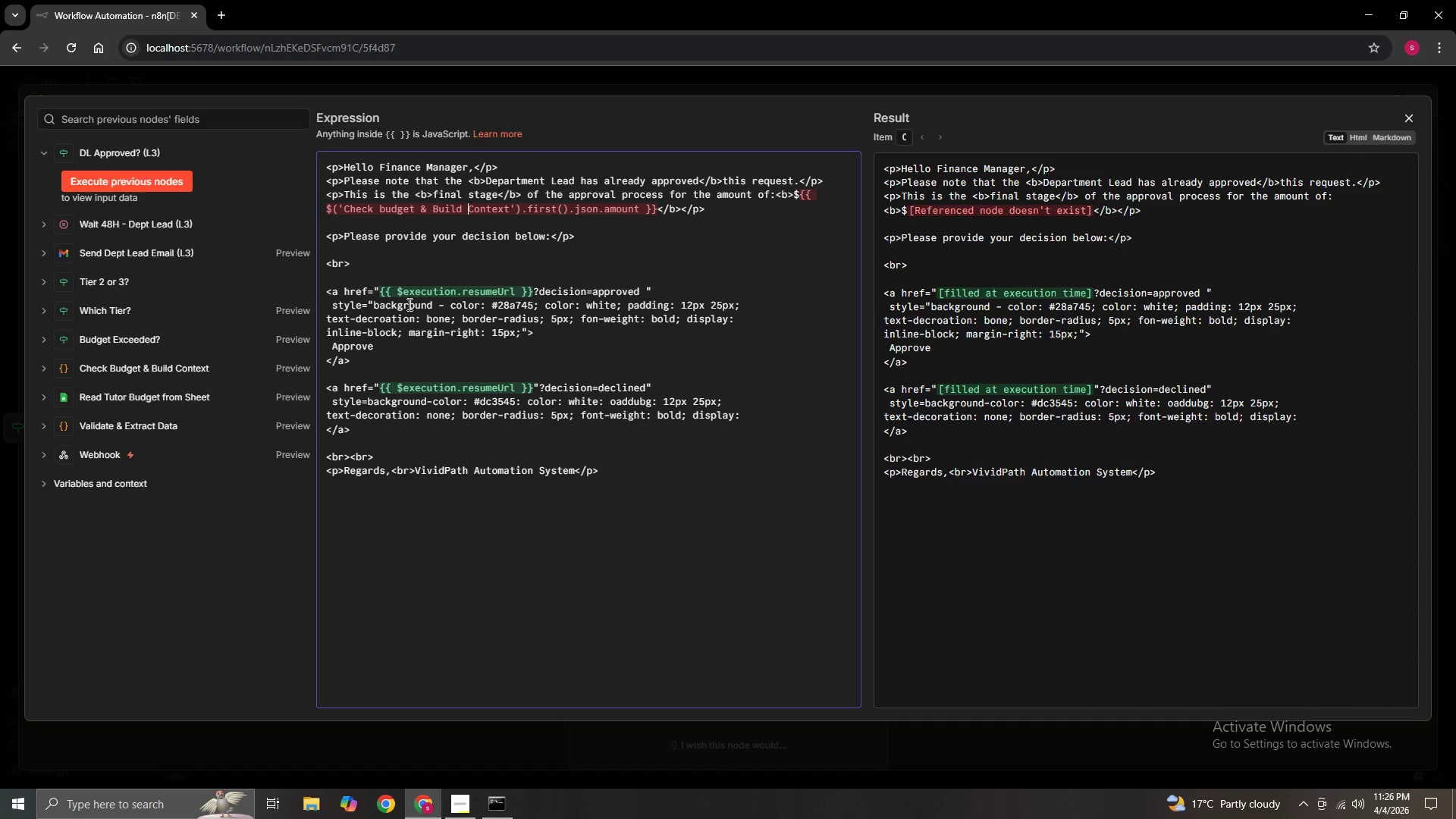 
key(ArrowRight)
 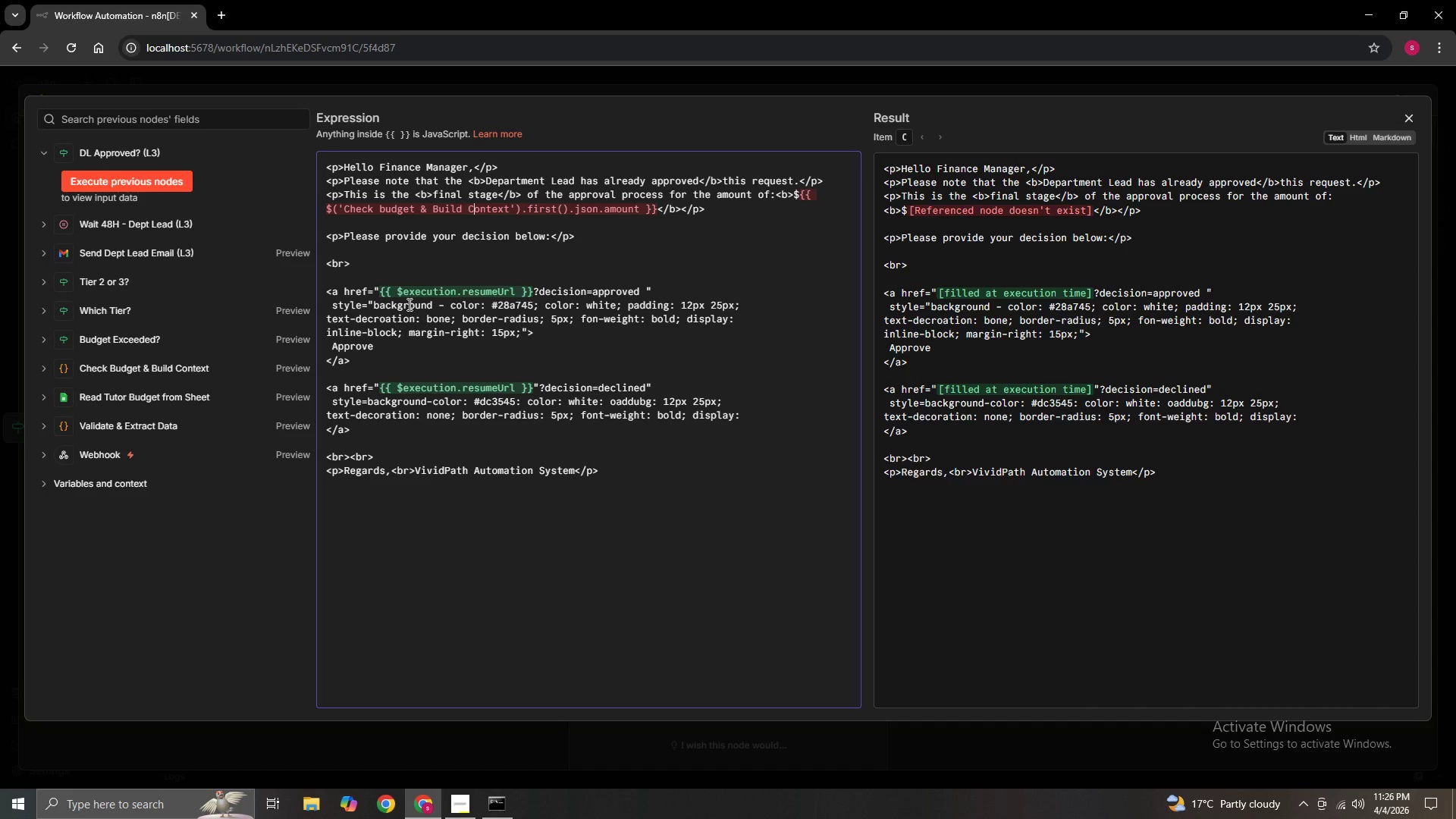 
key(ArrowRight)
 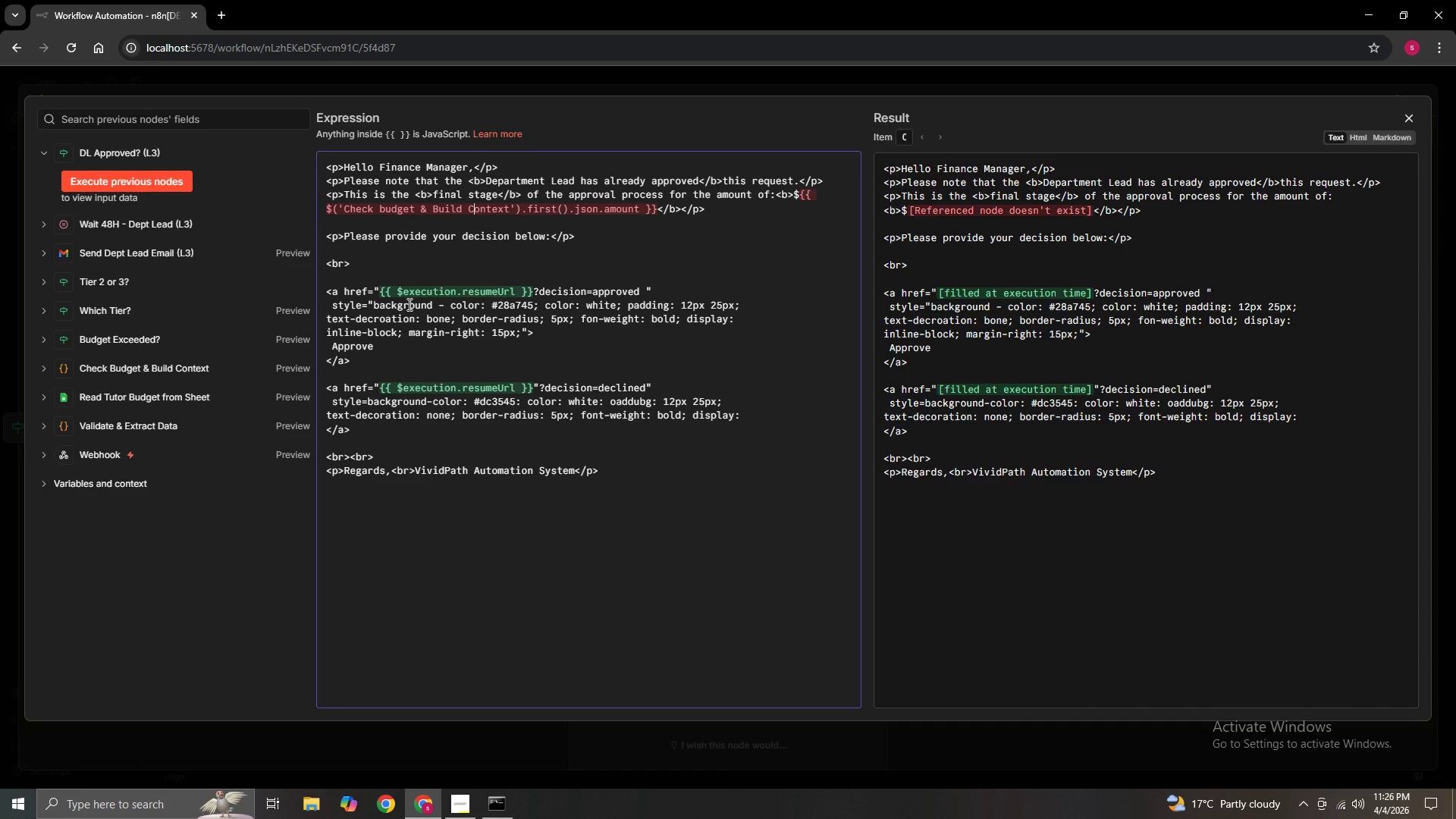 
key(ArrowRight)
 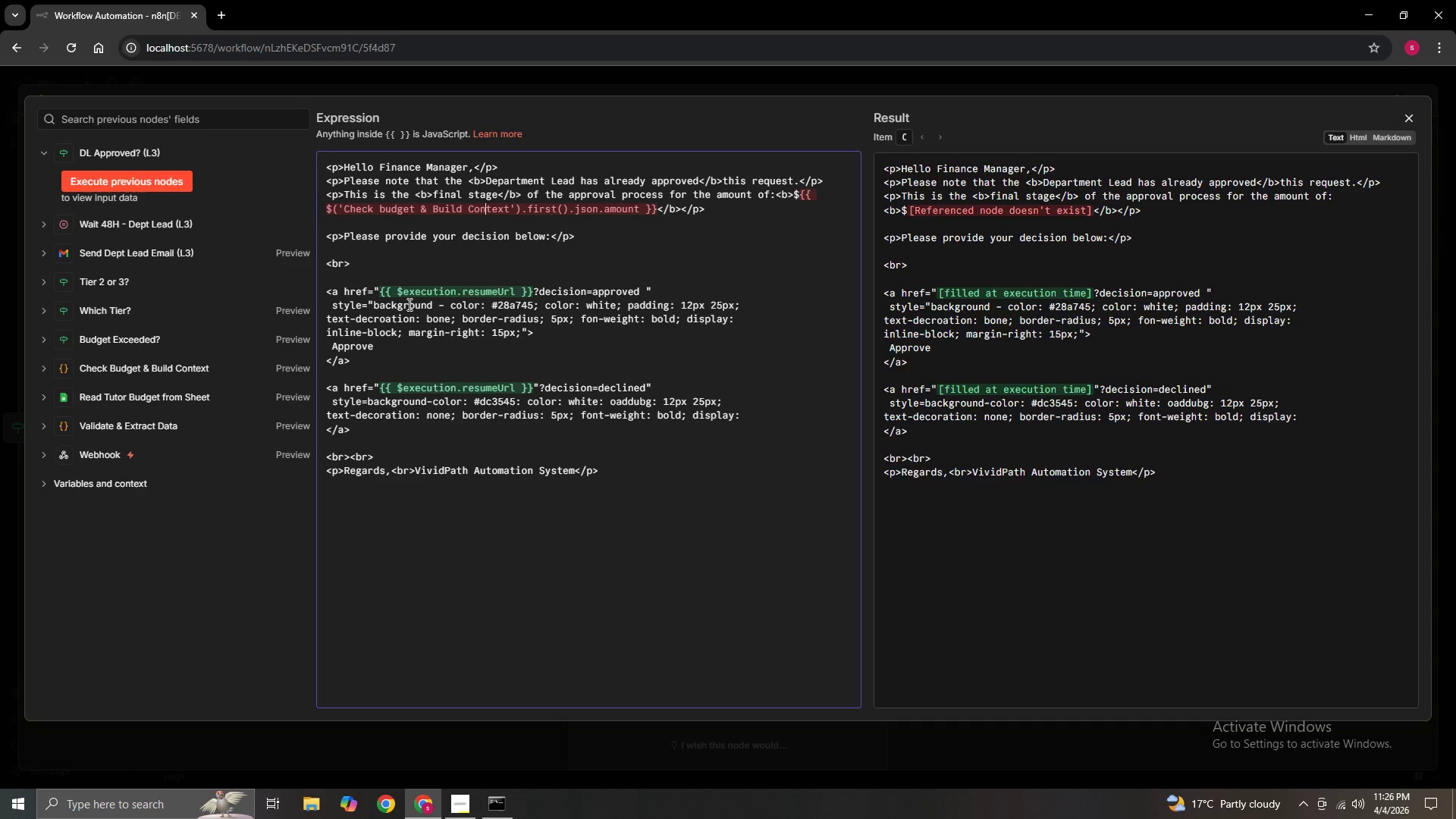 
key(ArrowRight)
 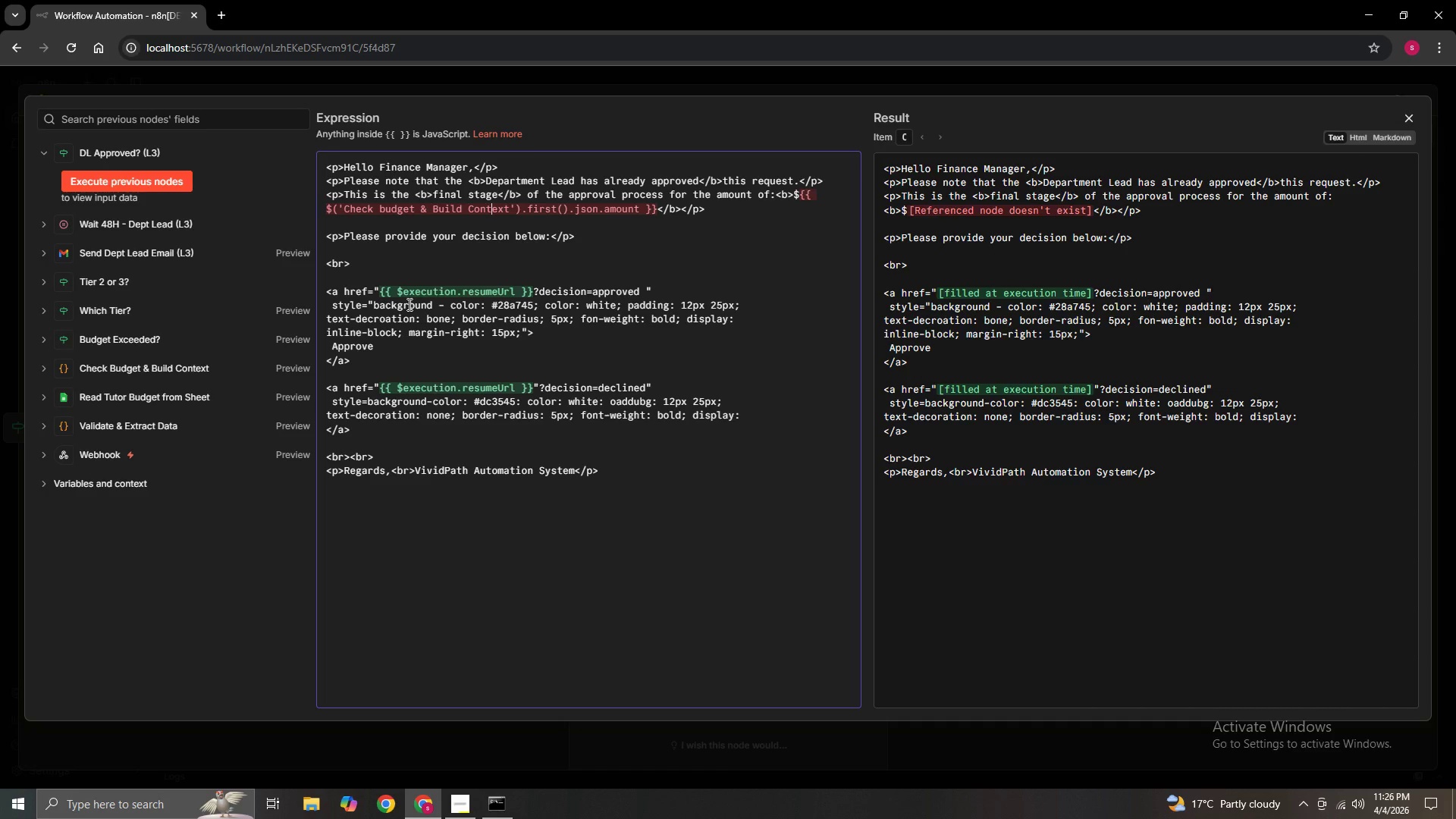 
key(ArrowRight)
 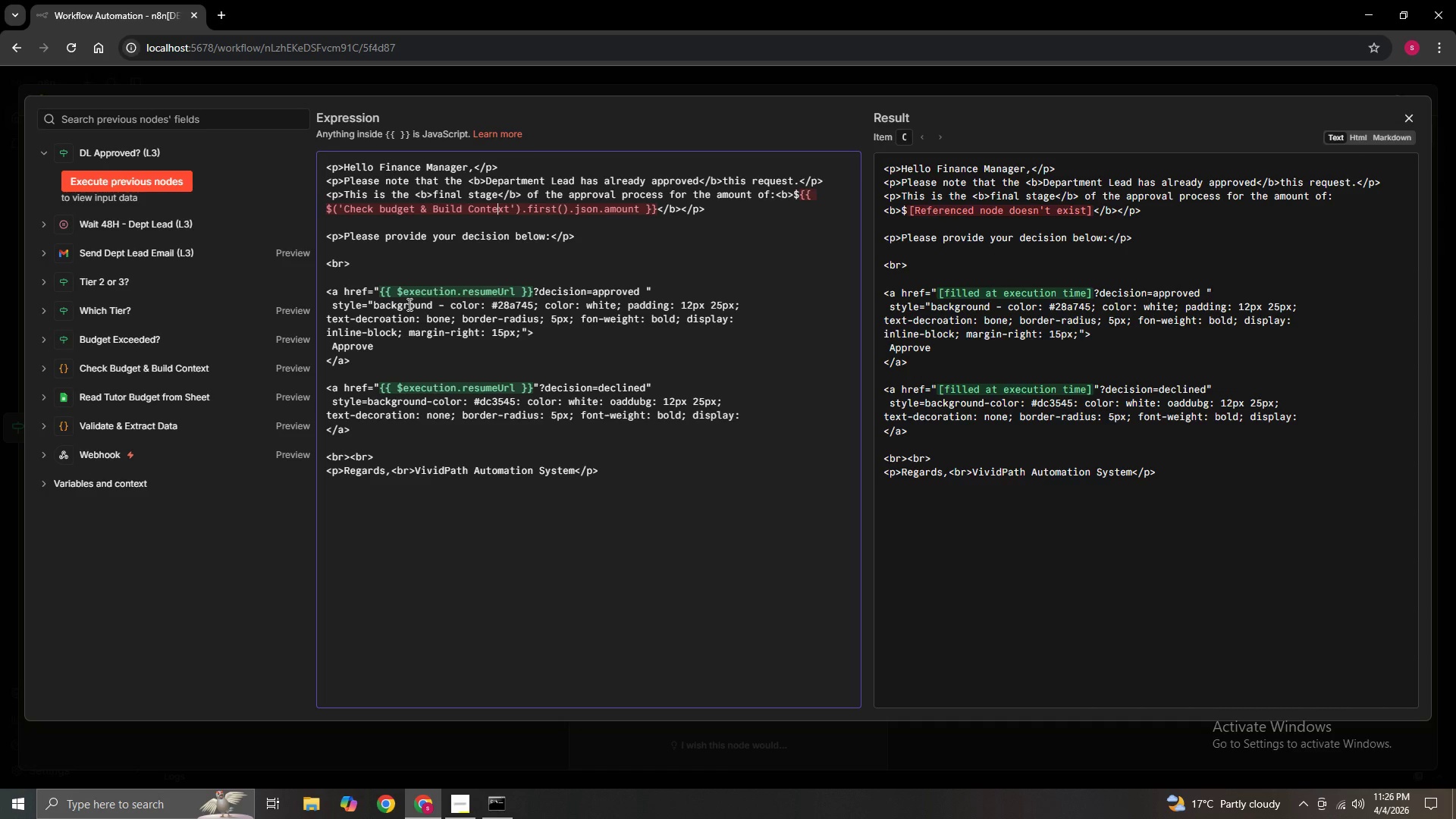 
key(ArrowRight)
 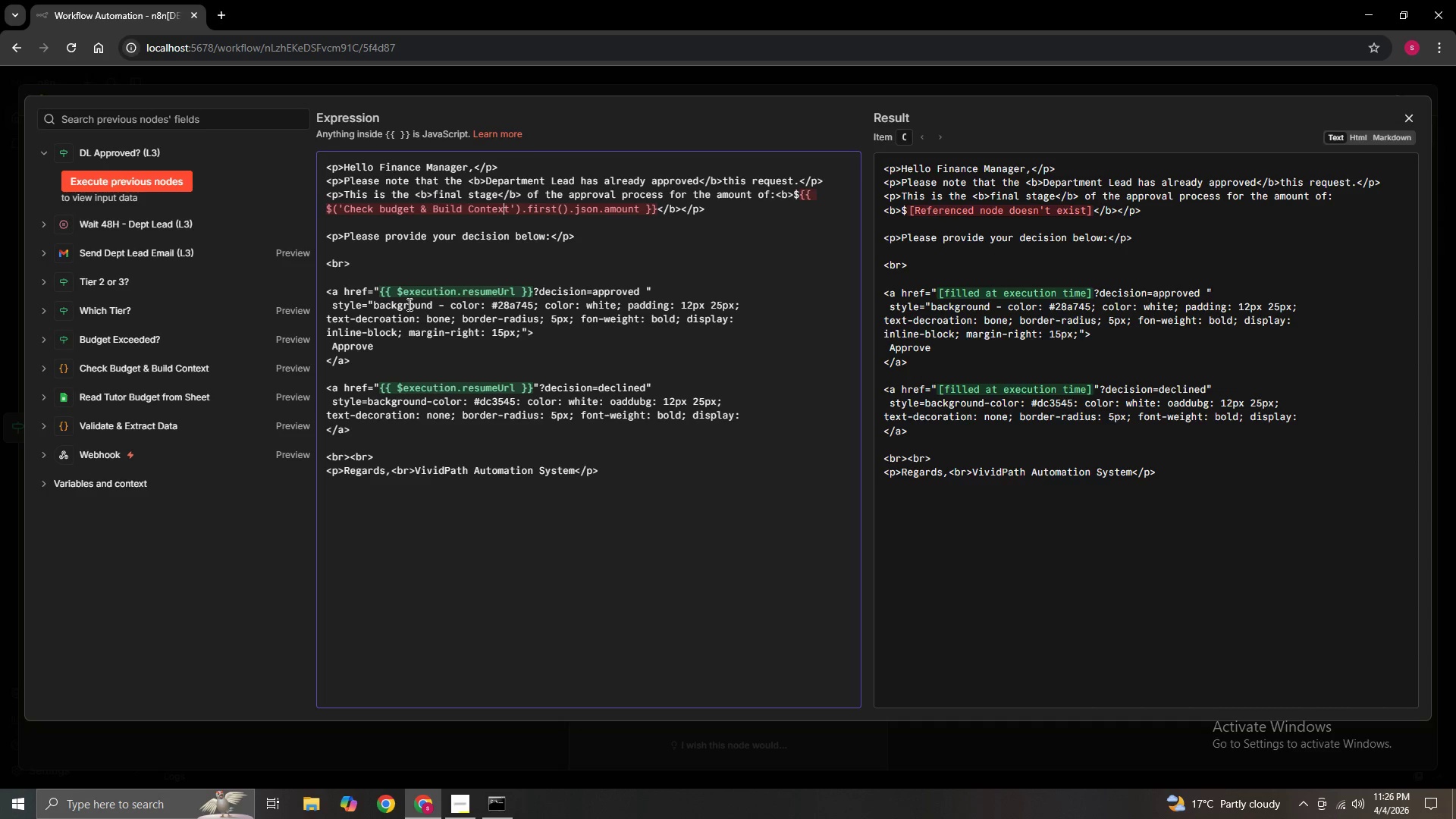 
key(ArrowRight)
 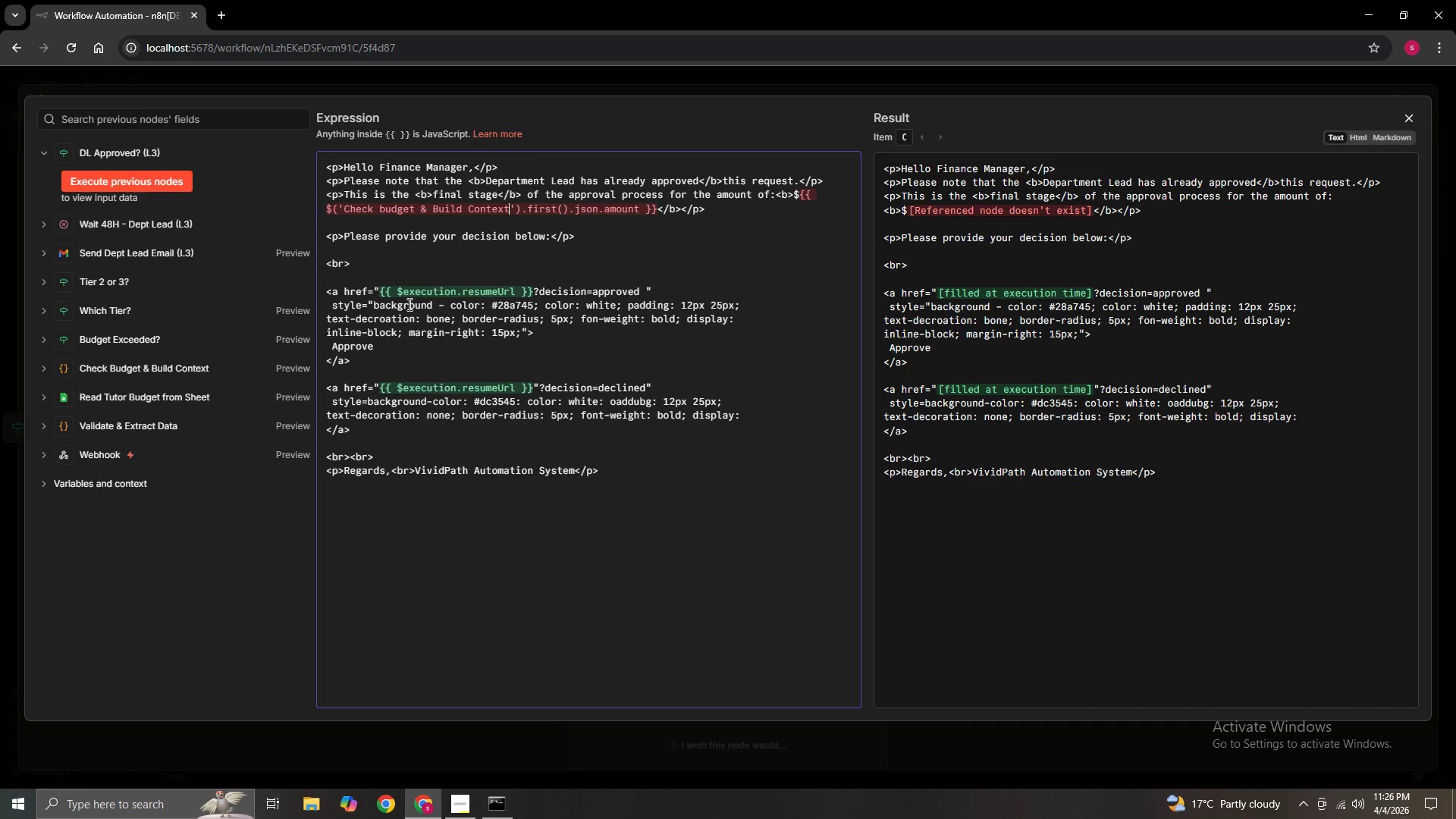 
key(ArrowRight)
 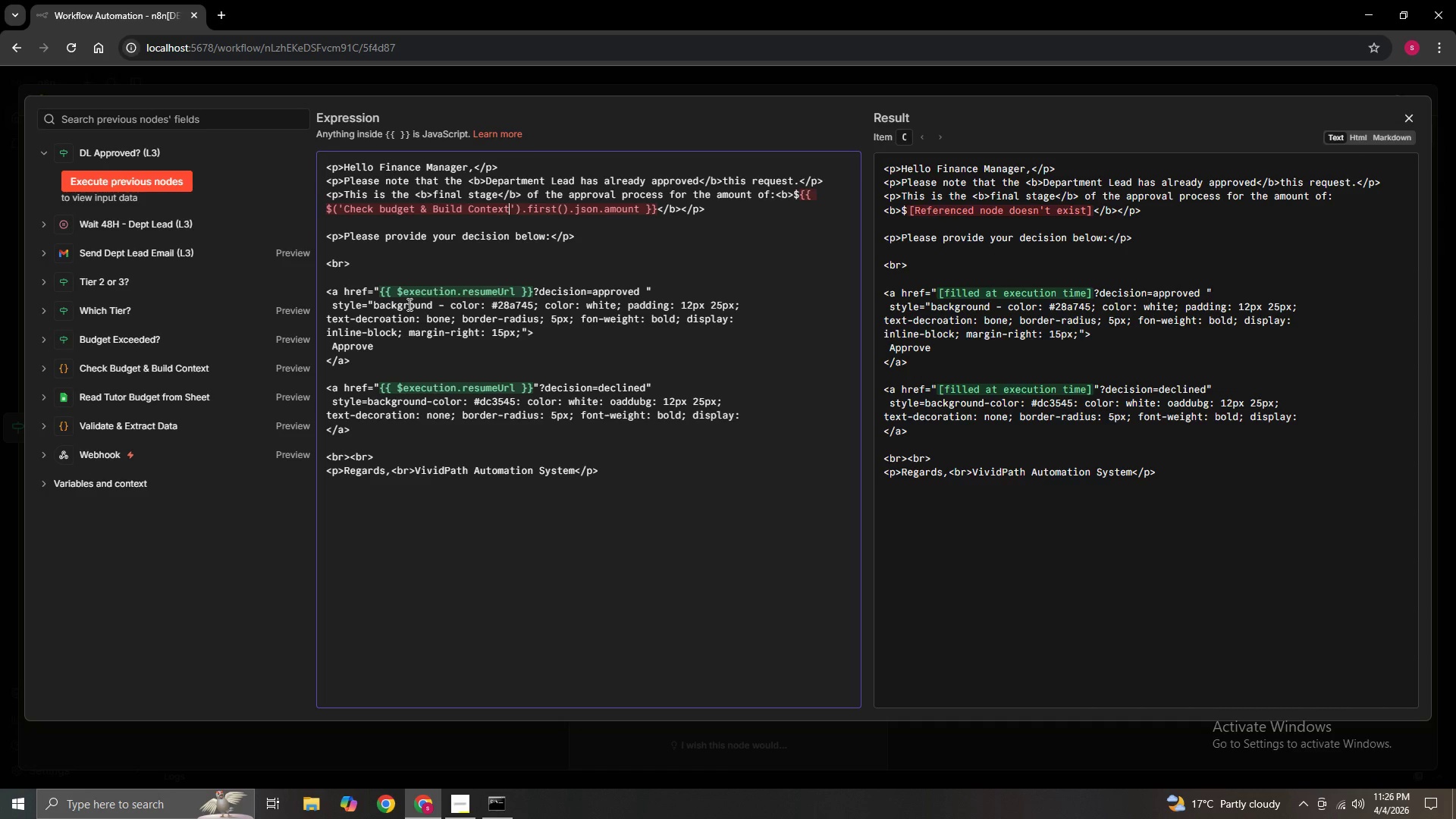 
key(ArrowRight)
 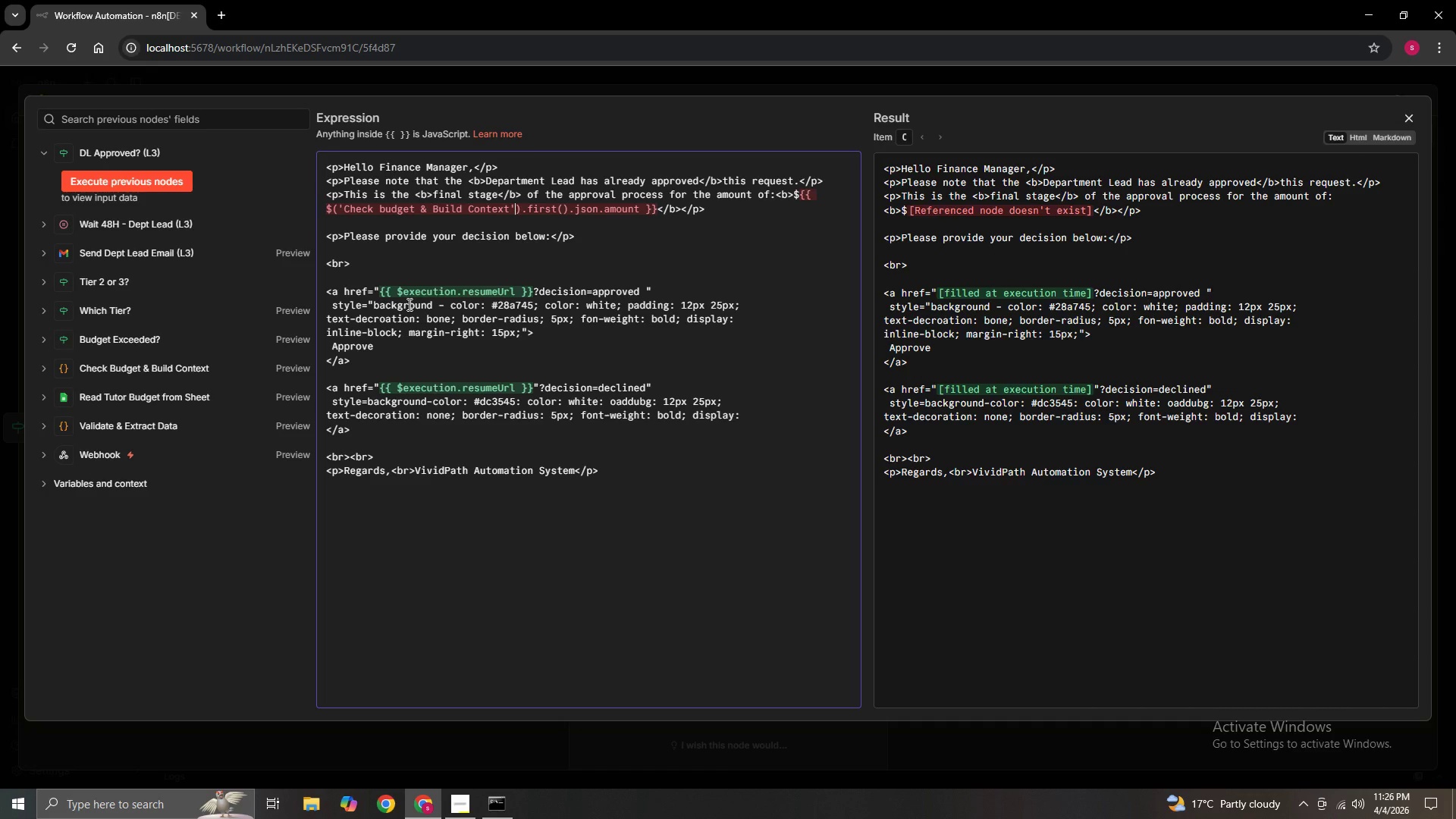 
key(ArrowRight)
 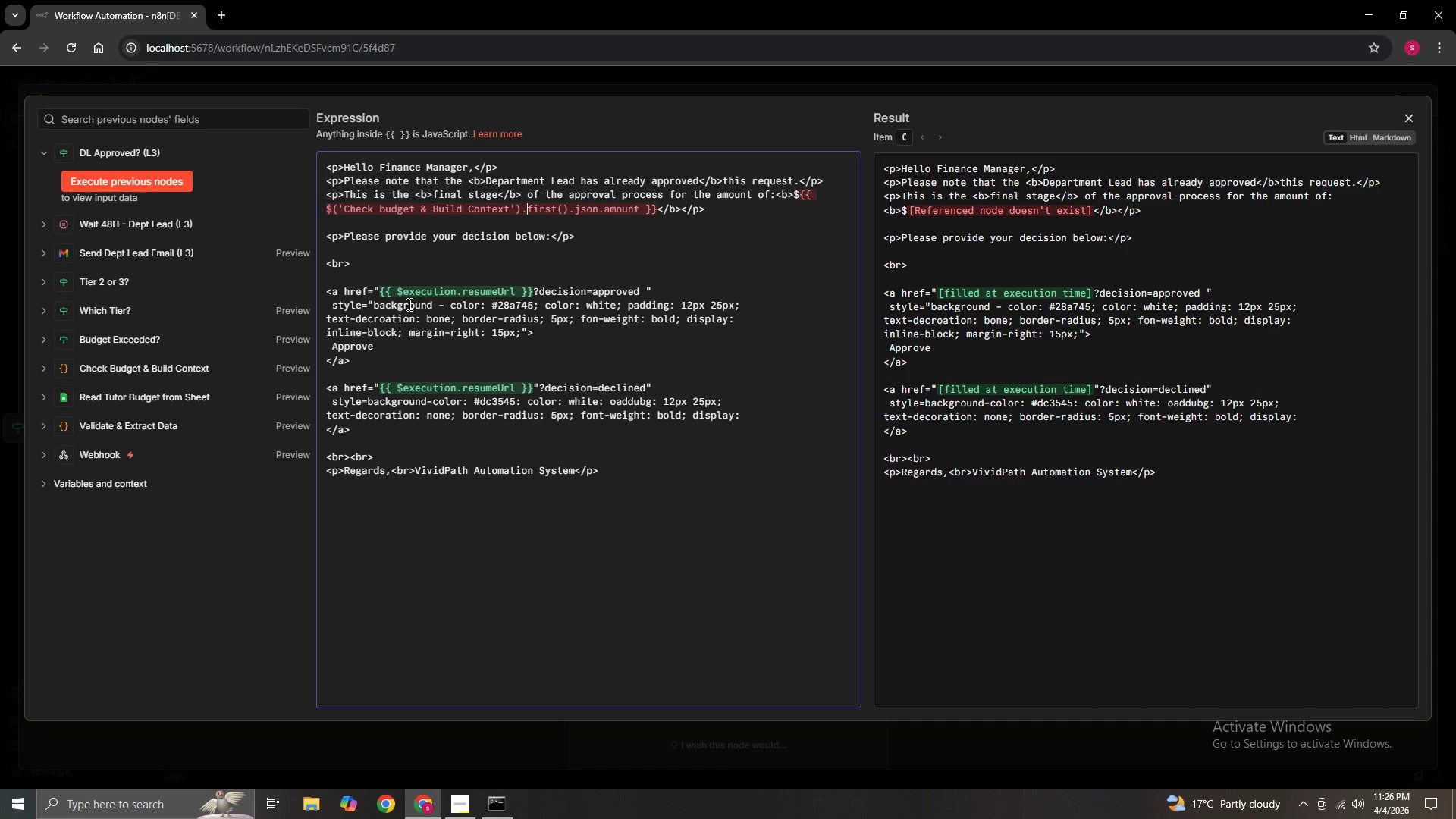 
key(ArrowRight)
 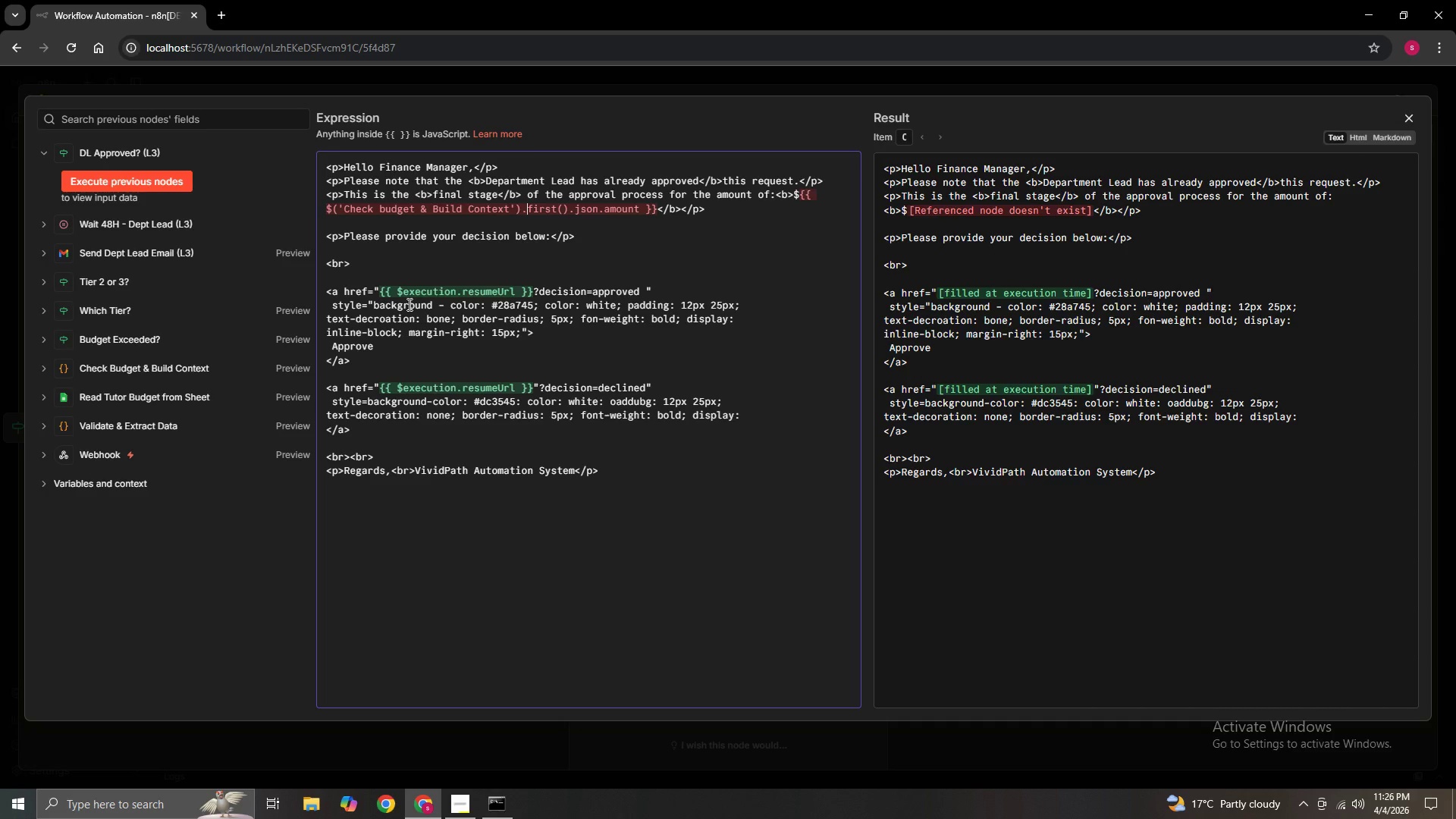 
wait(5.53)
 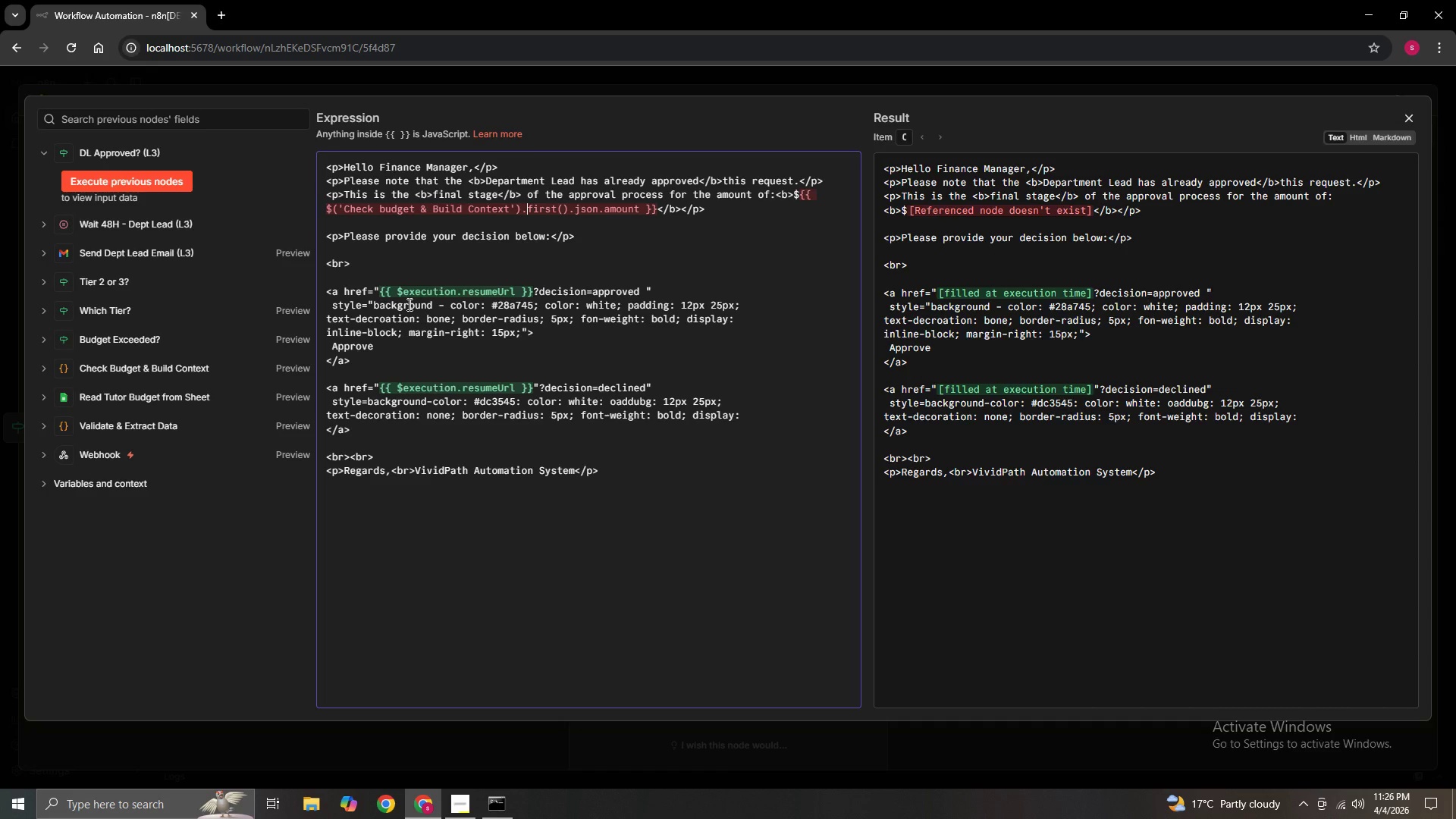 
key(ArrowLeft)
 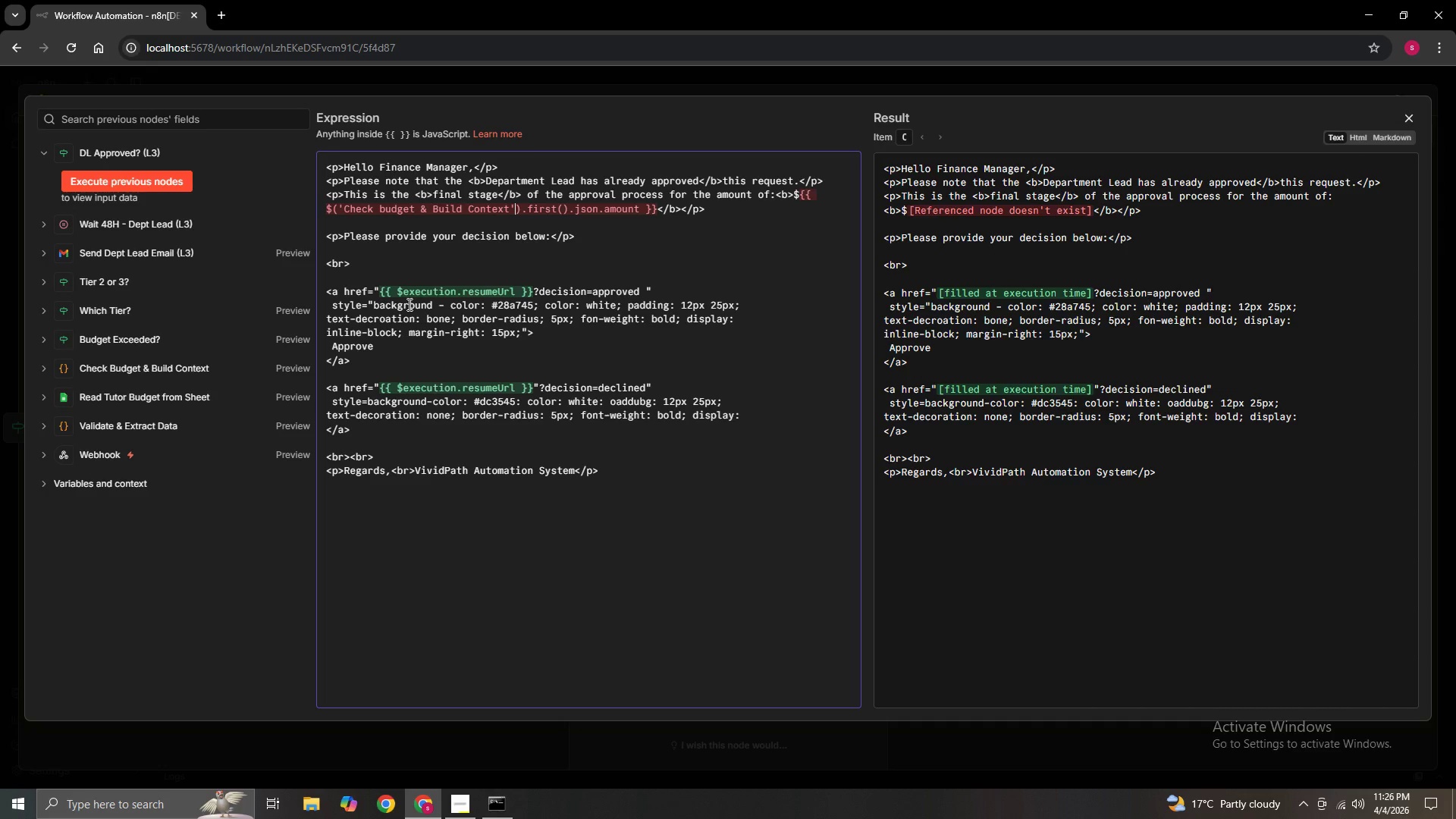 
key(ArrowLeft)
 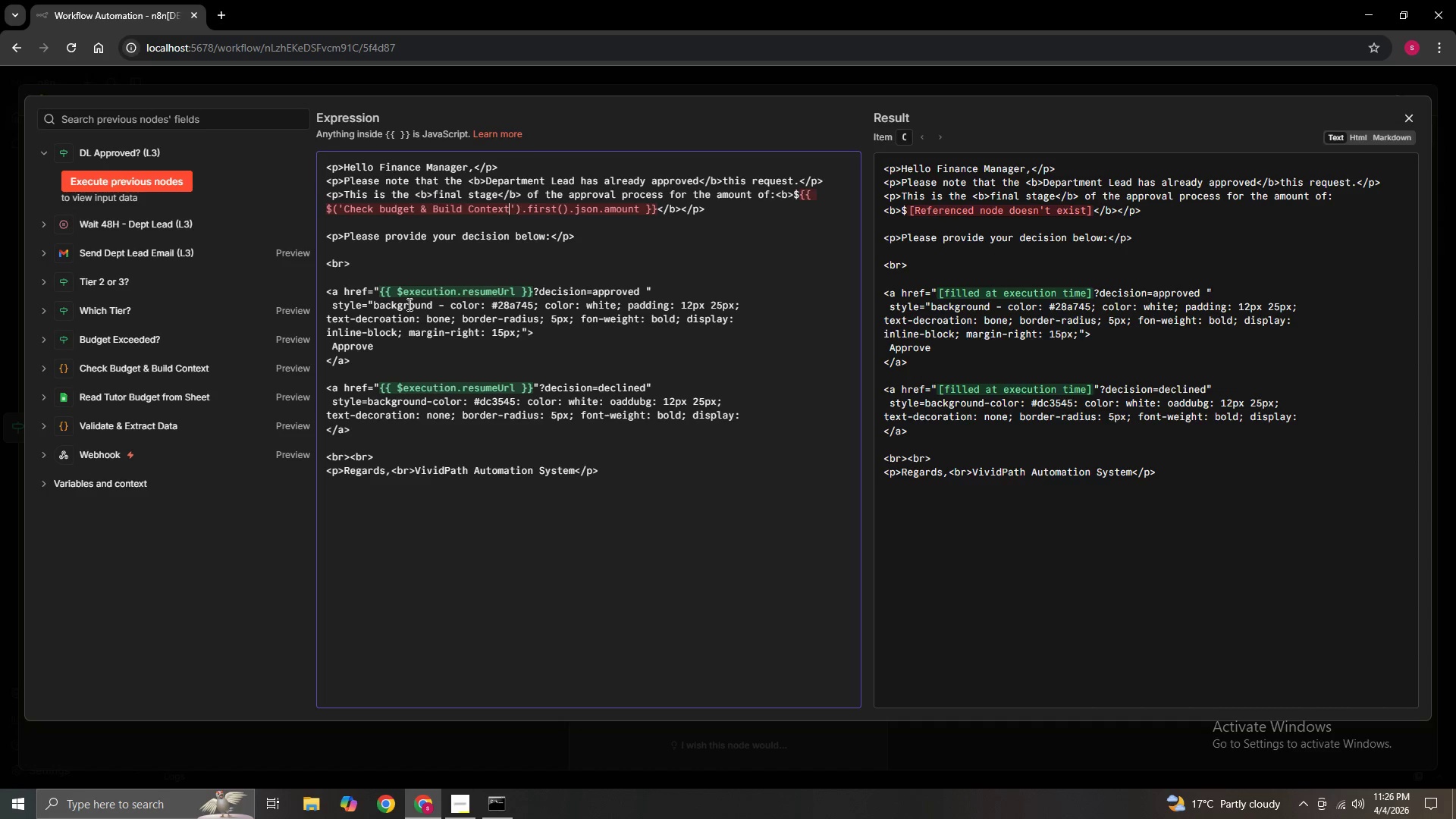 
key(ArrowLeft)
 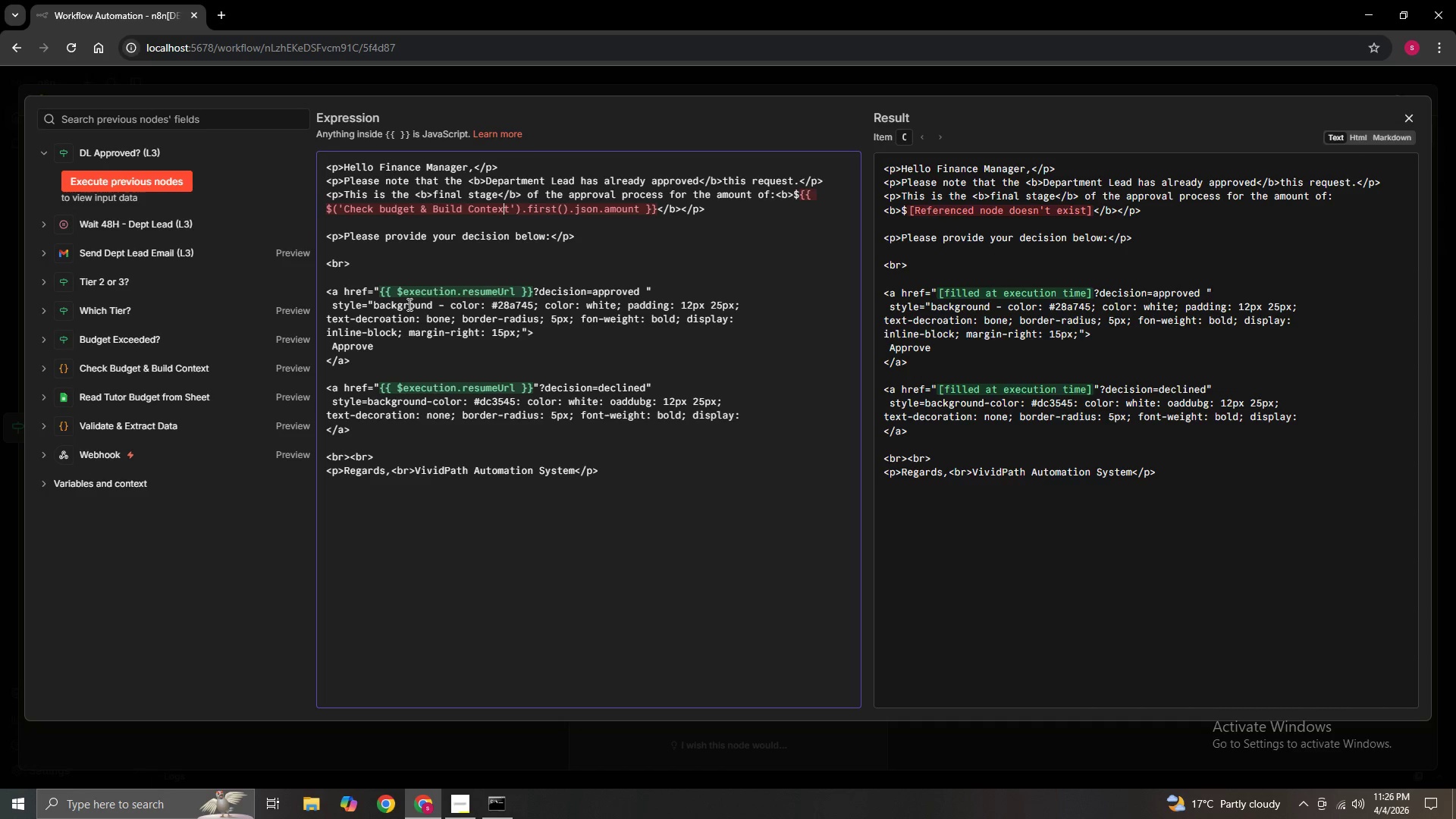 
key(ArrowLeft)
 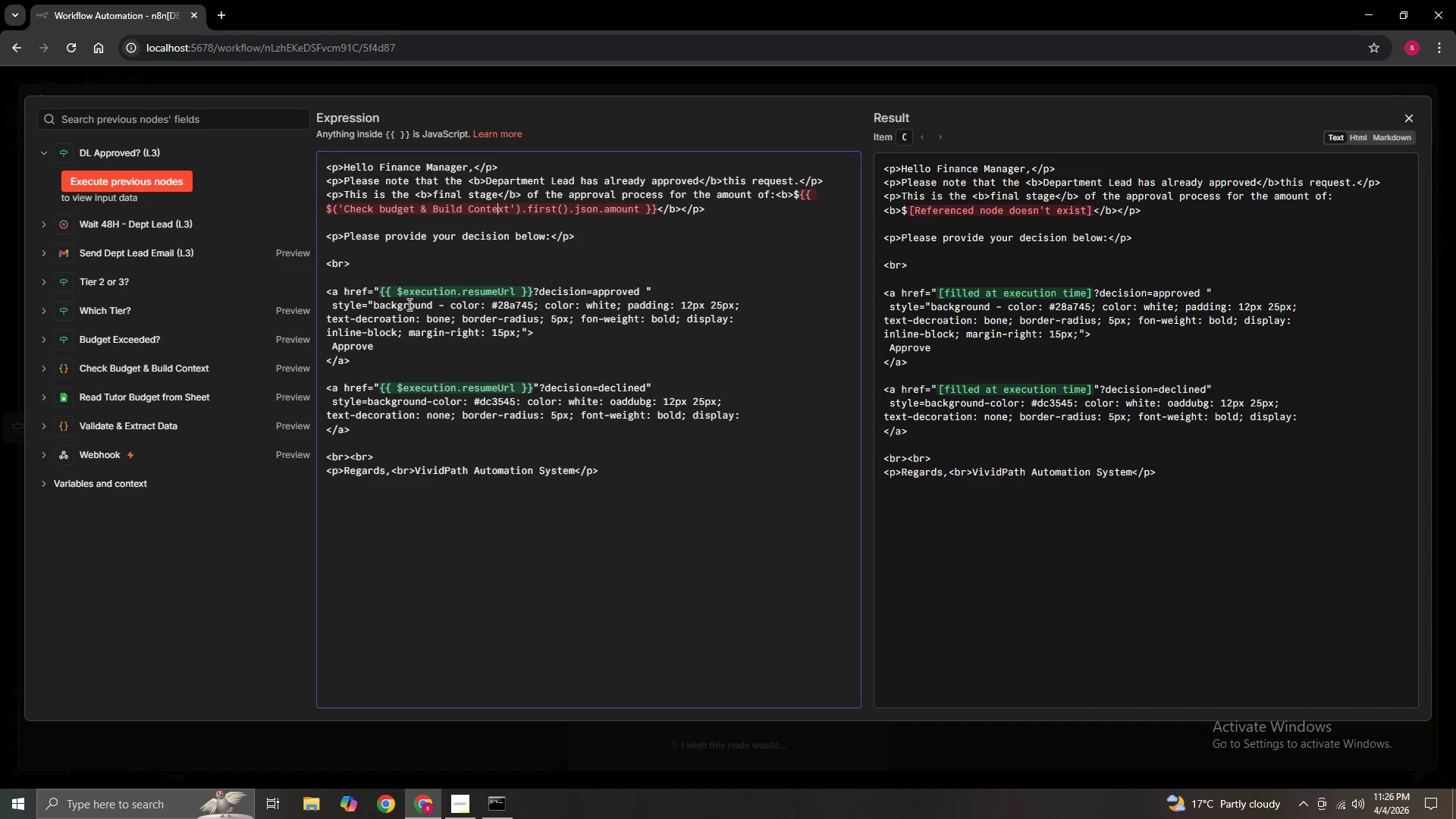 
key(ArrowLeft)
 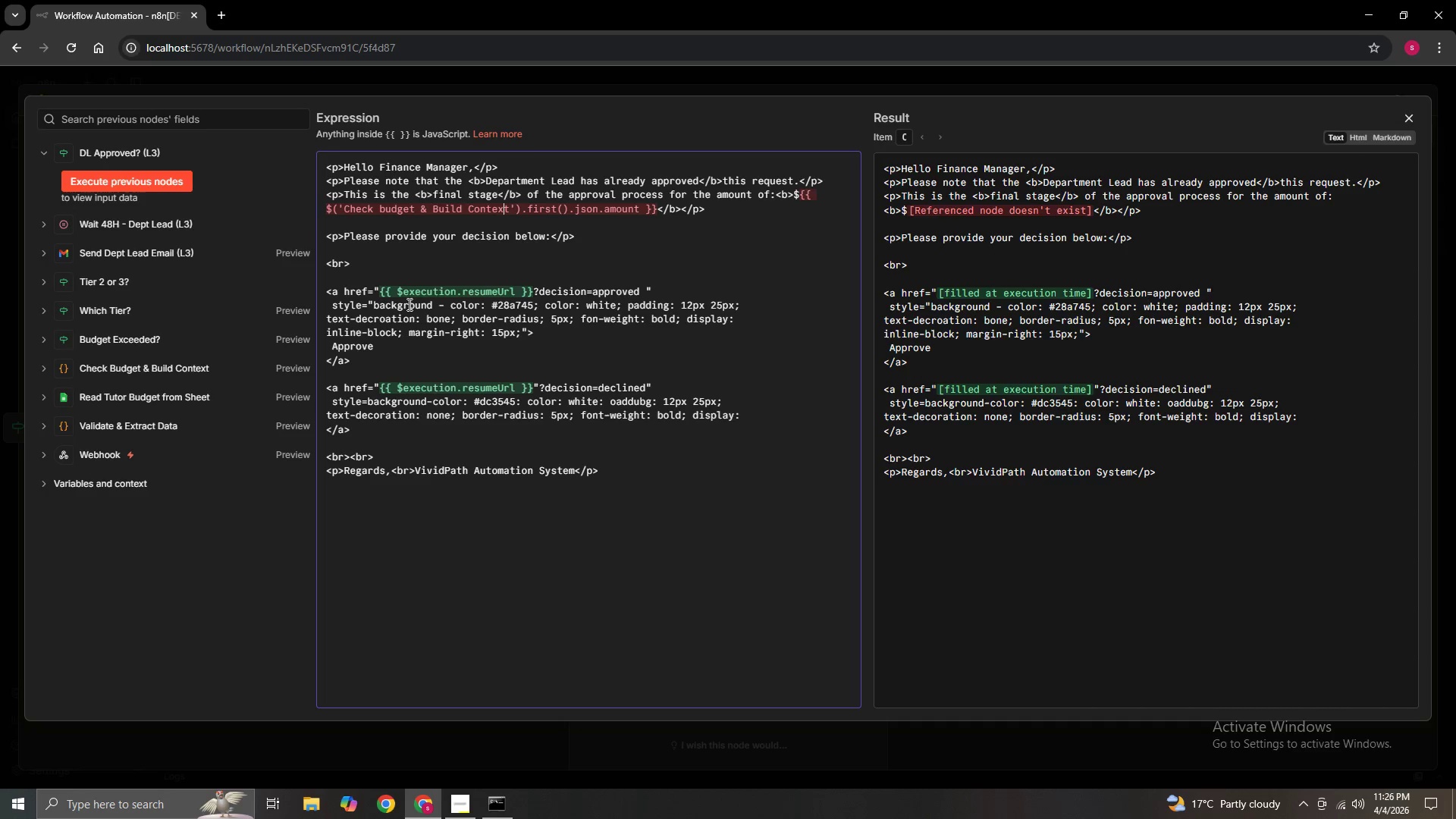 
key(ArrowRight)
 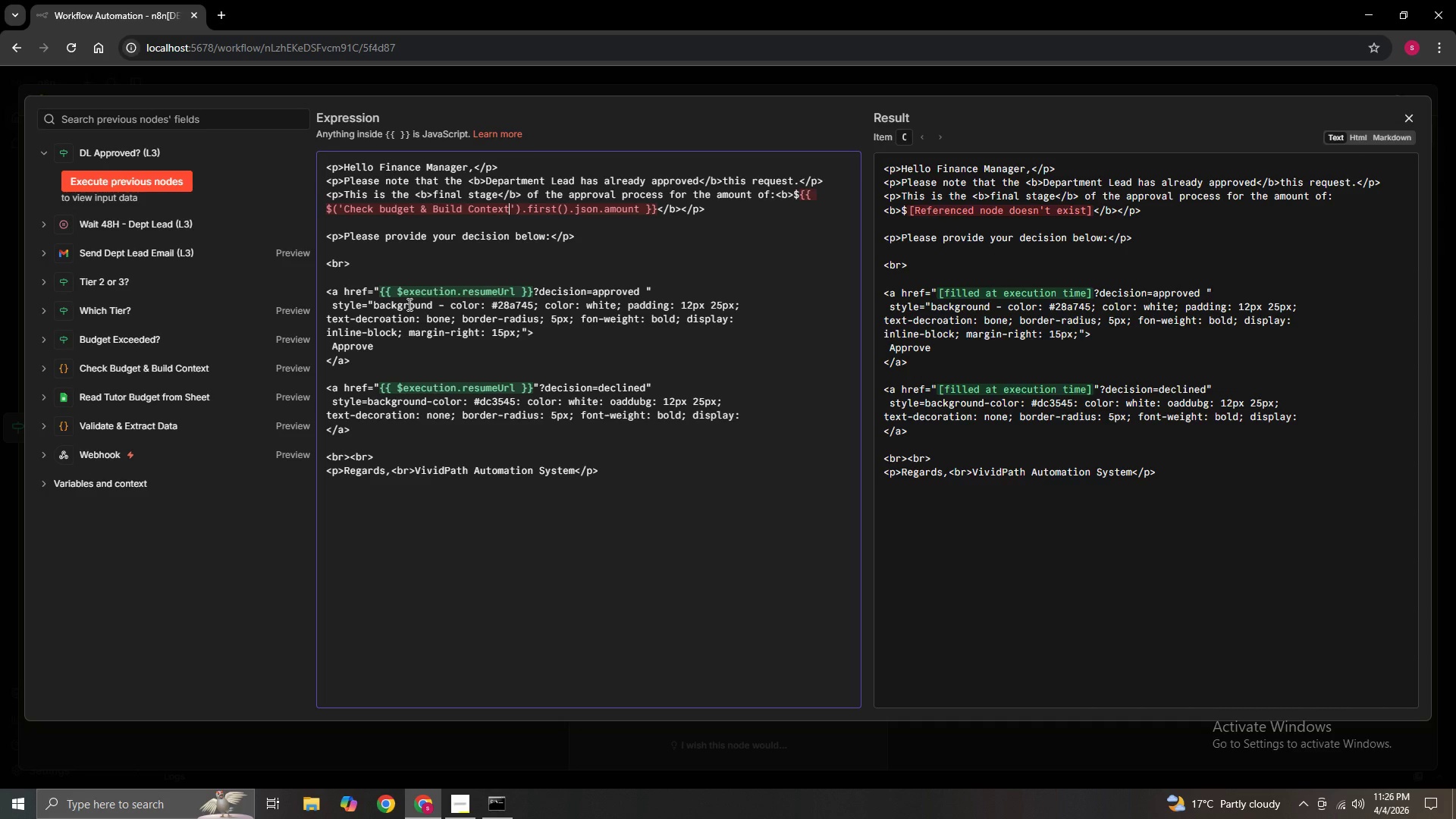 
key(ArrowRight)
 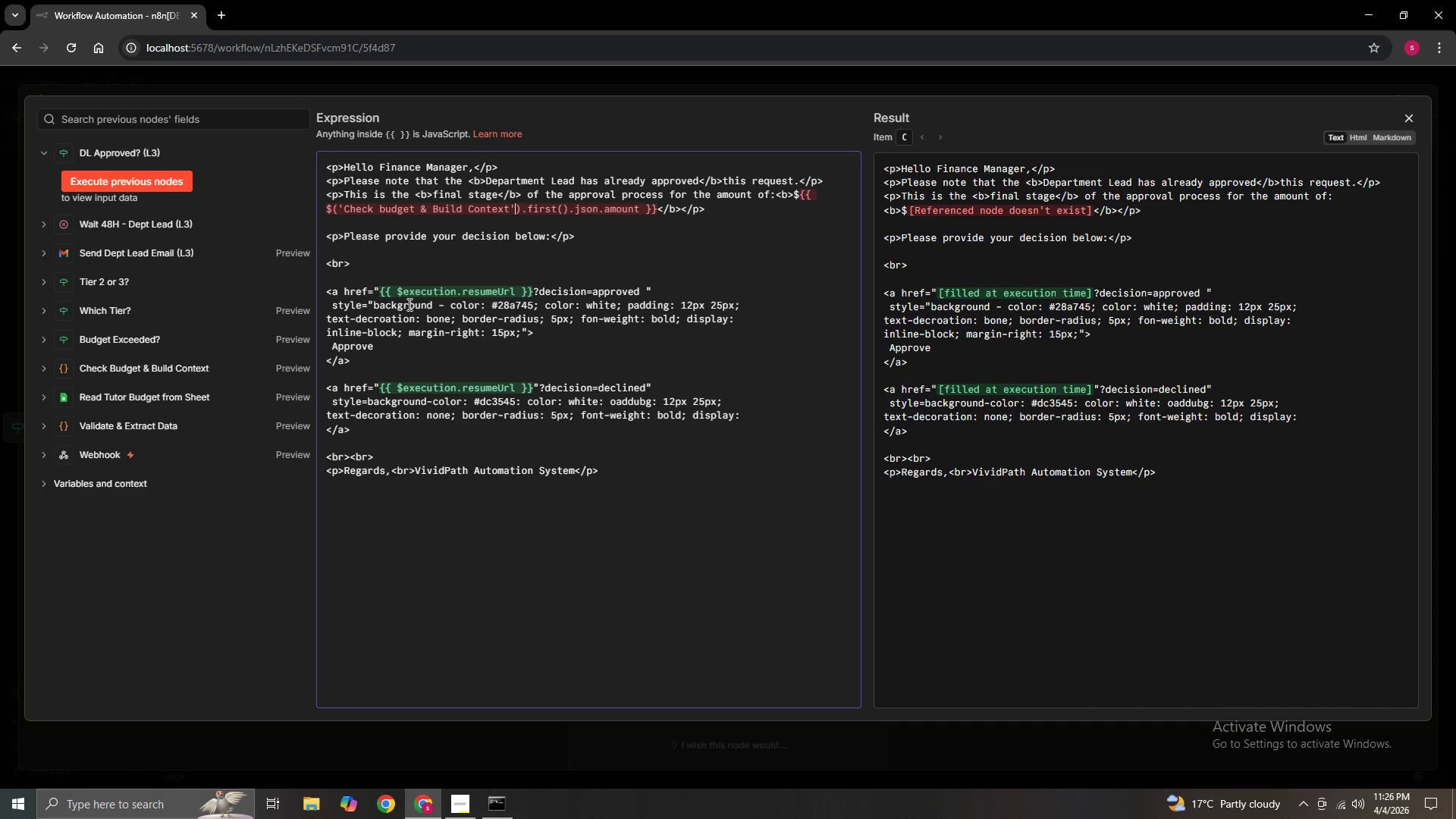 
key(ArrowRight)
 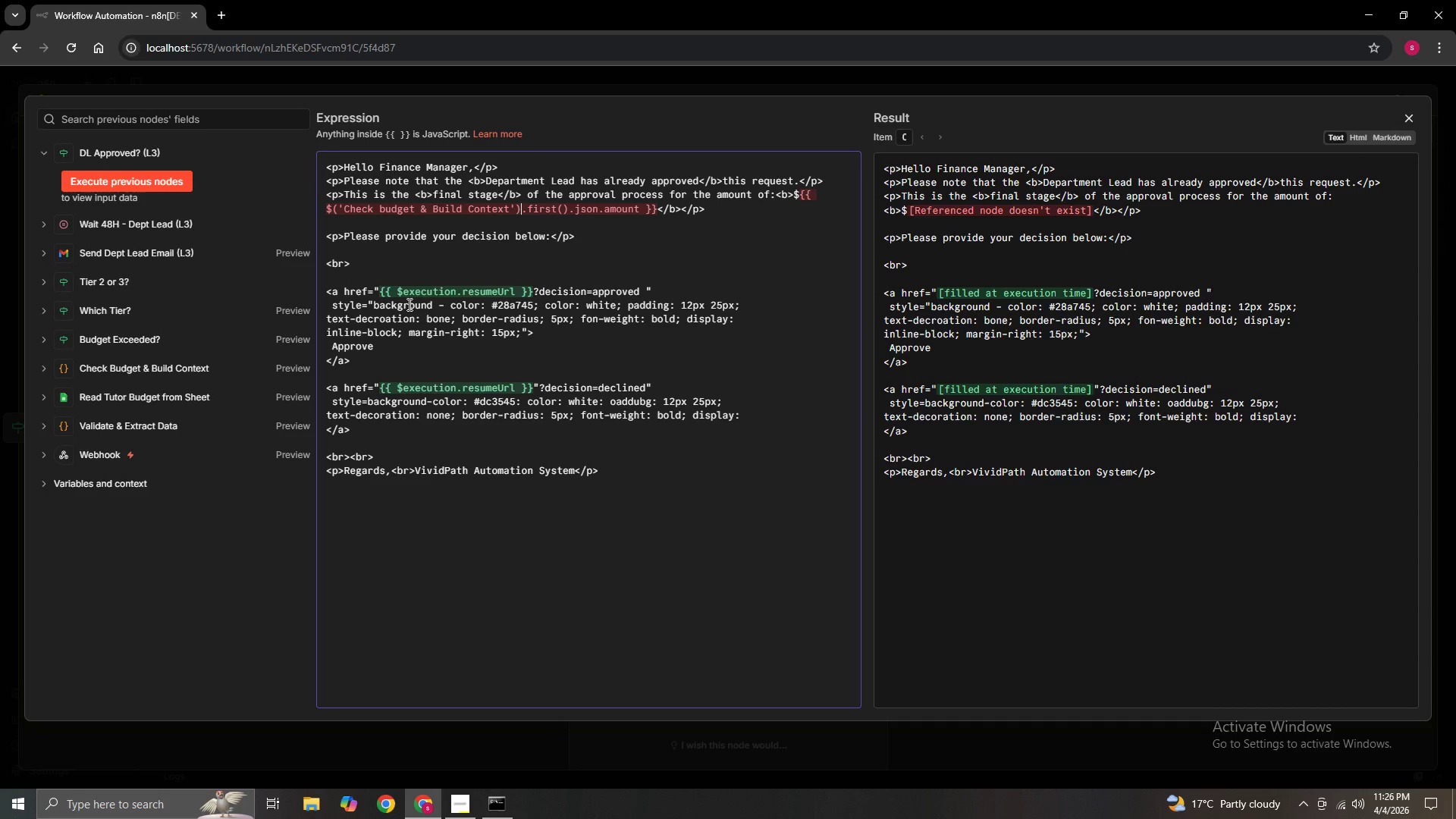 
key(ArrowRight)
 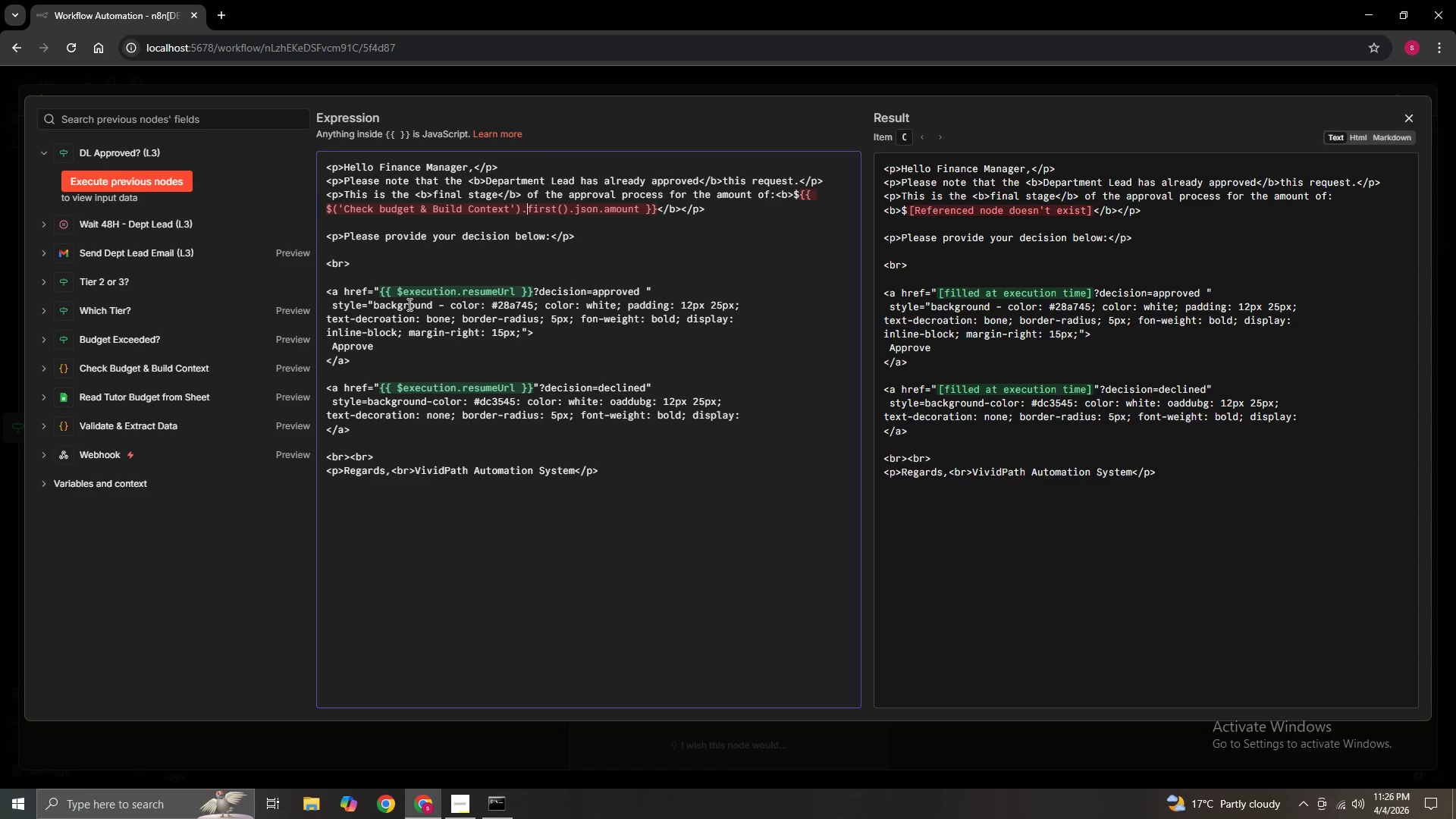 
key(ArrowRight)
 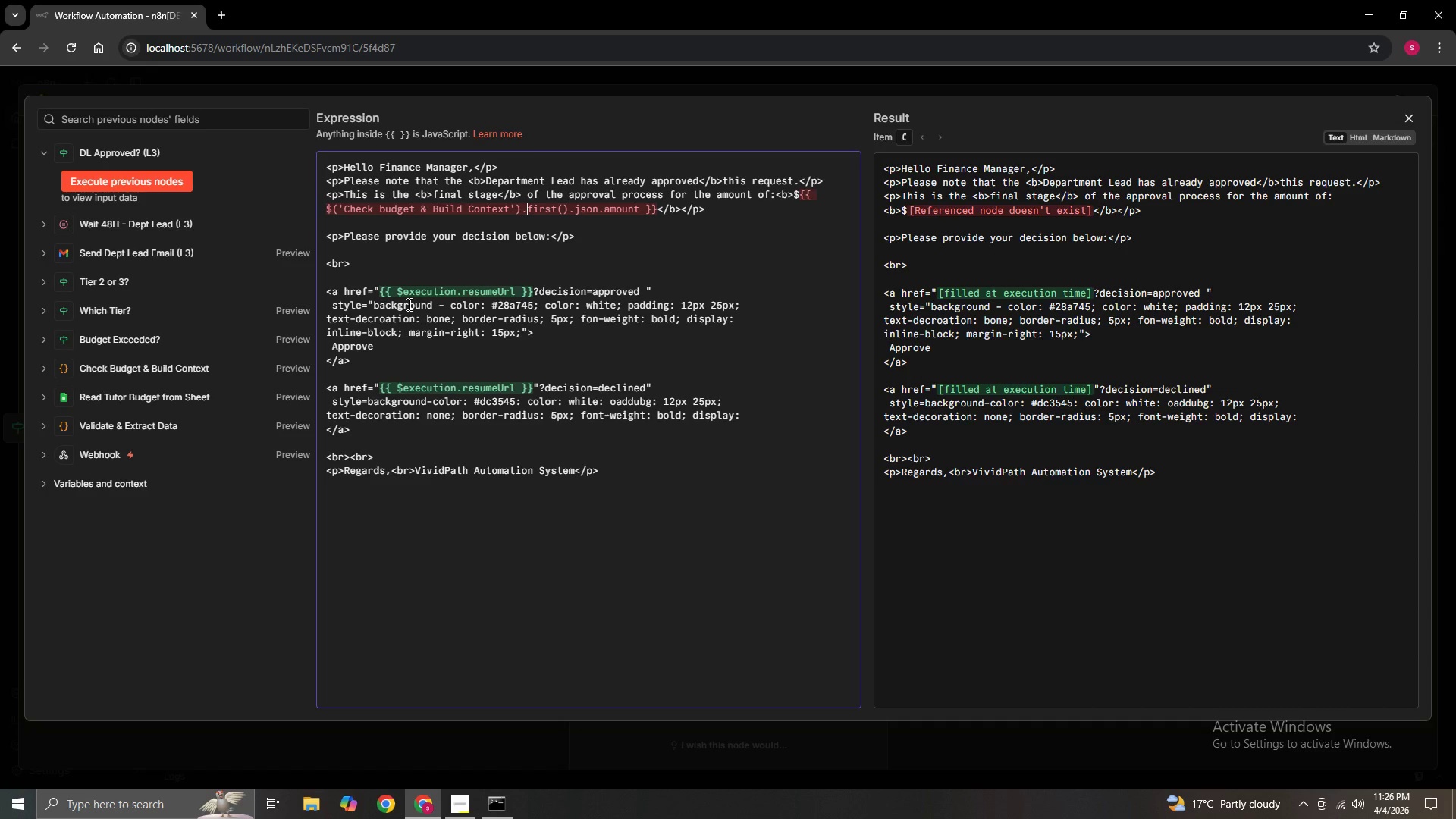 
key(ArrowRight)
 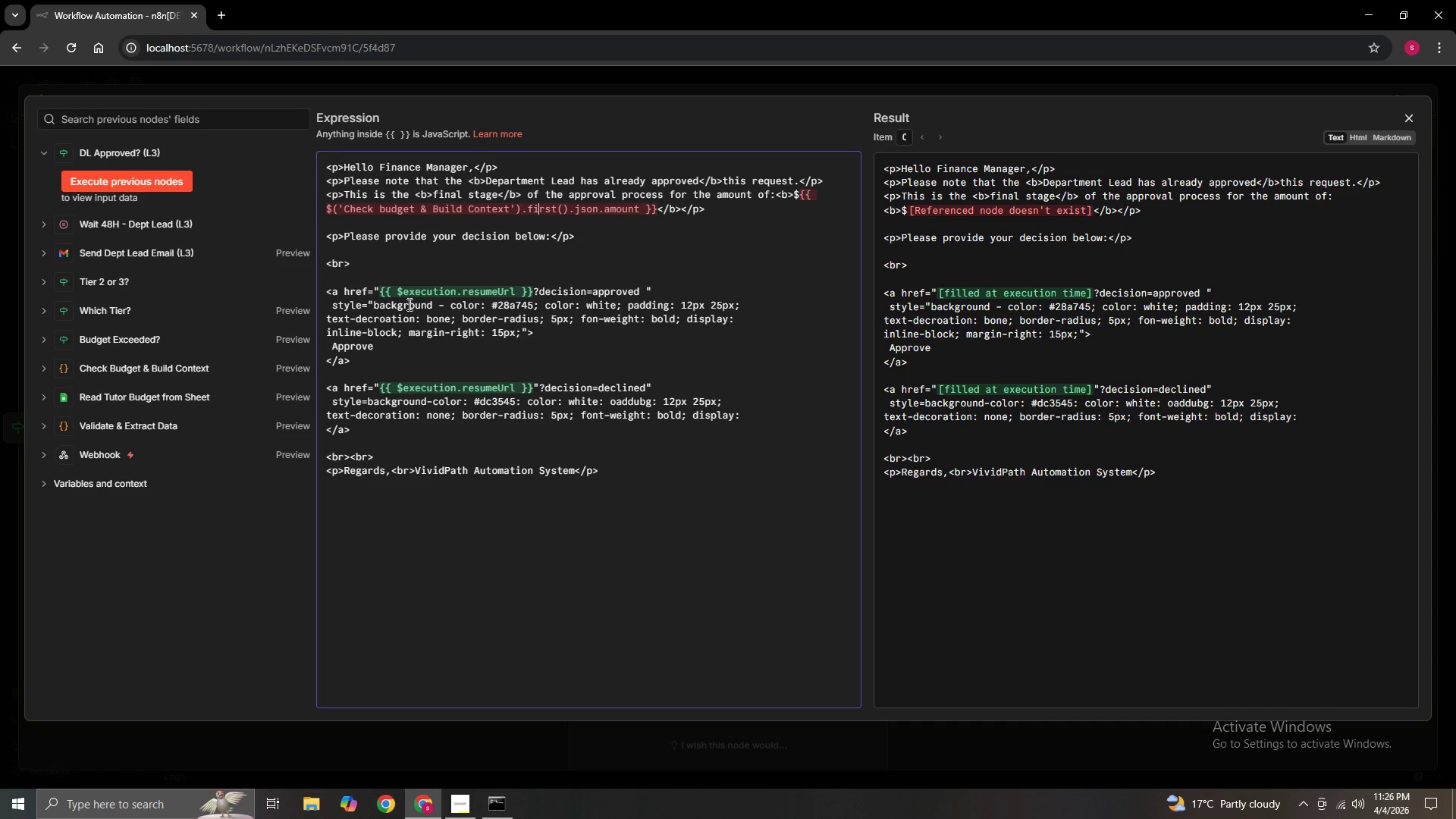 
key(ArrowRight)
 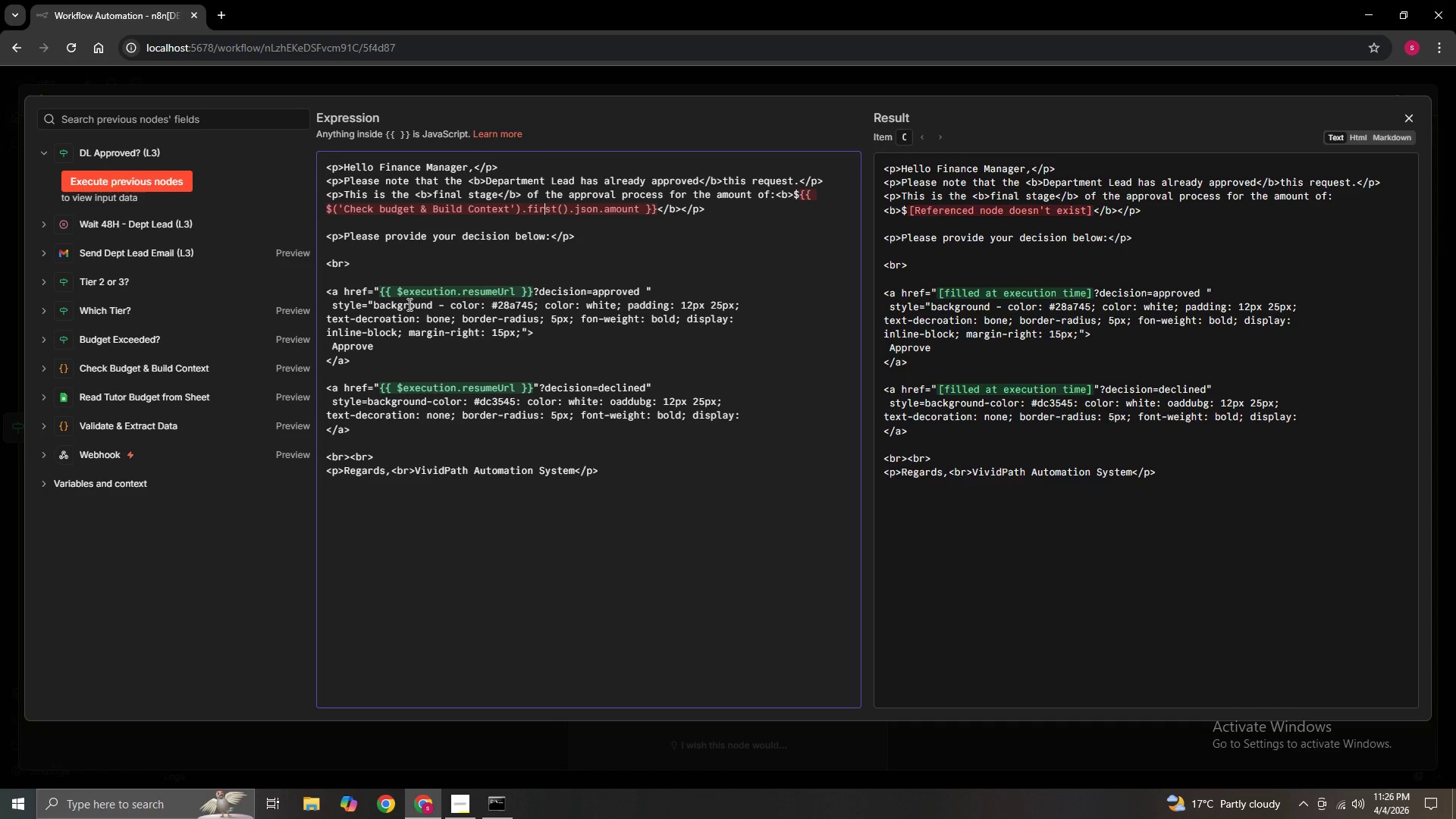 
key(ArrowRight)
 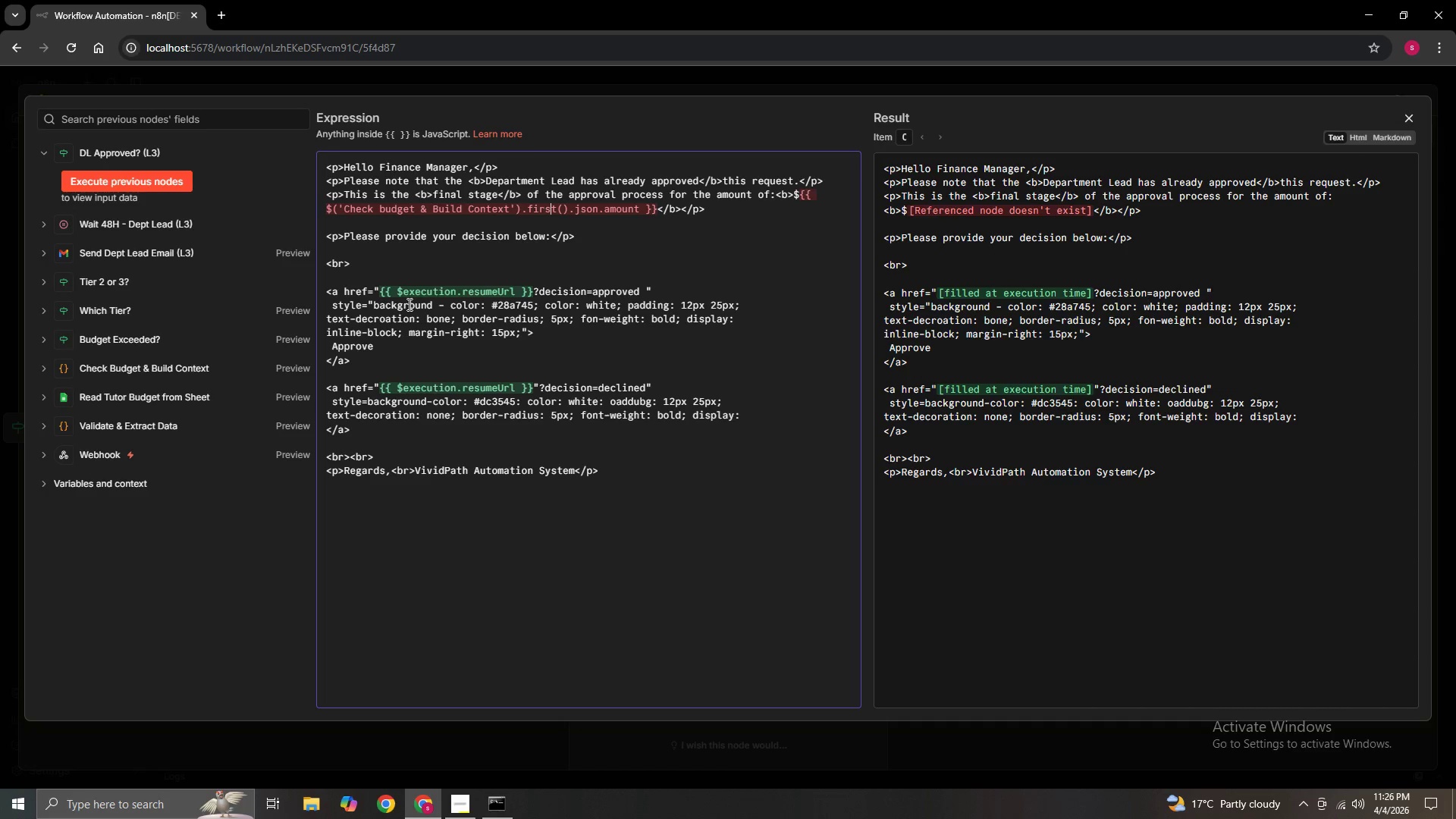 
key(ArrowRight)
 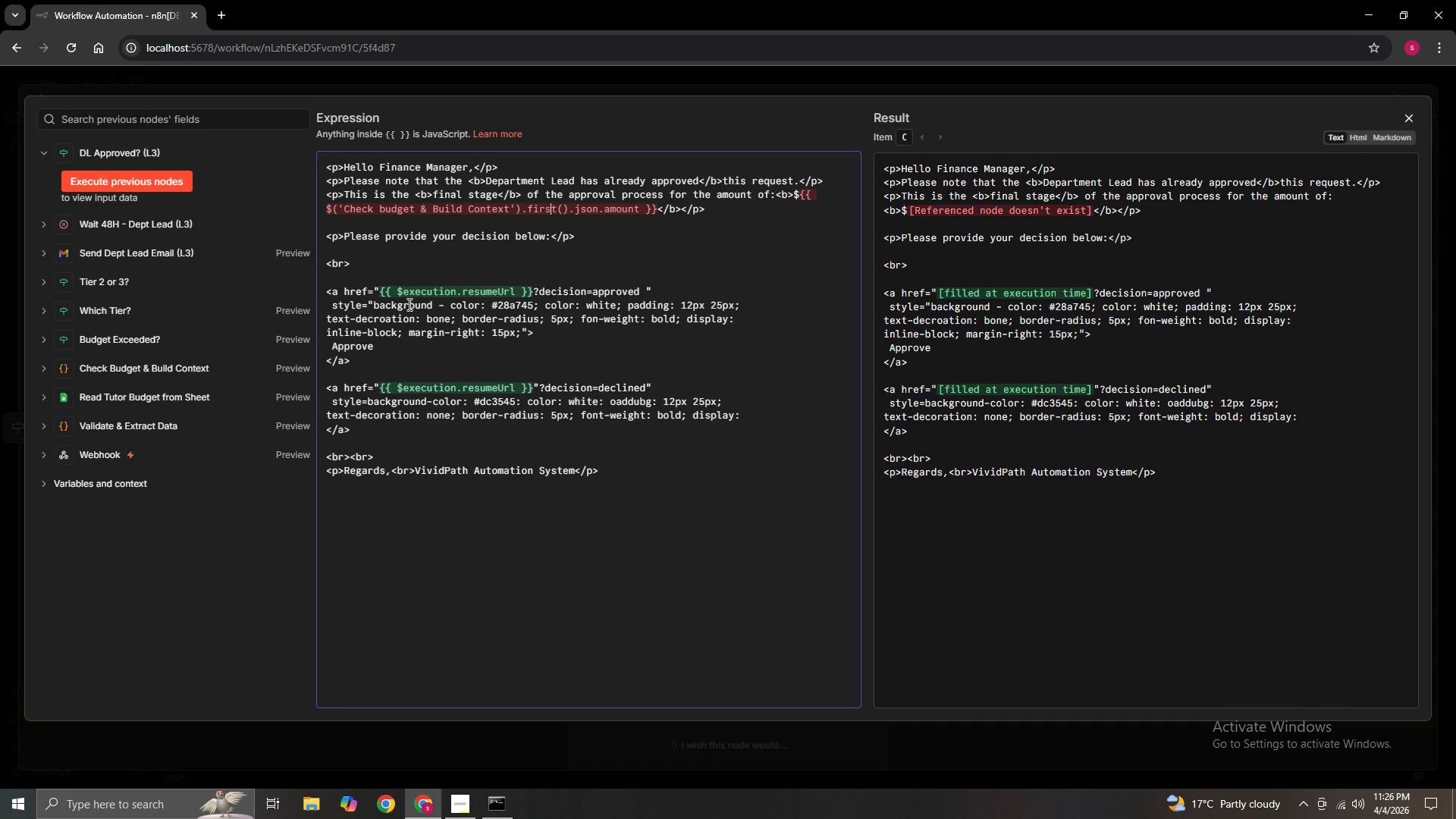 
key(ArrowRight)
 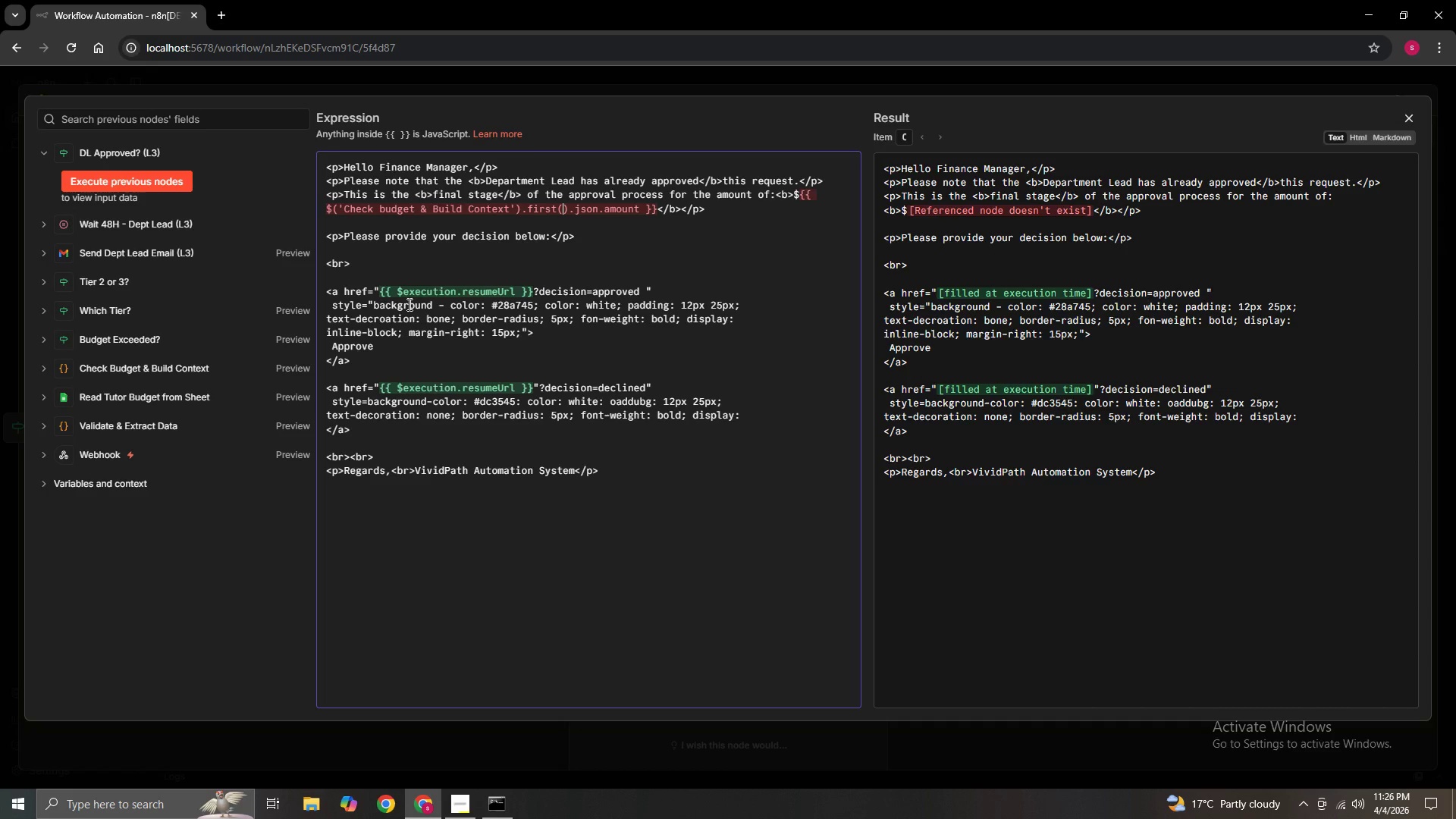 
key(ArrowRight)
 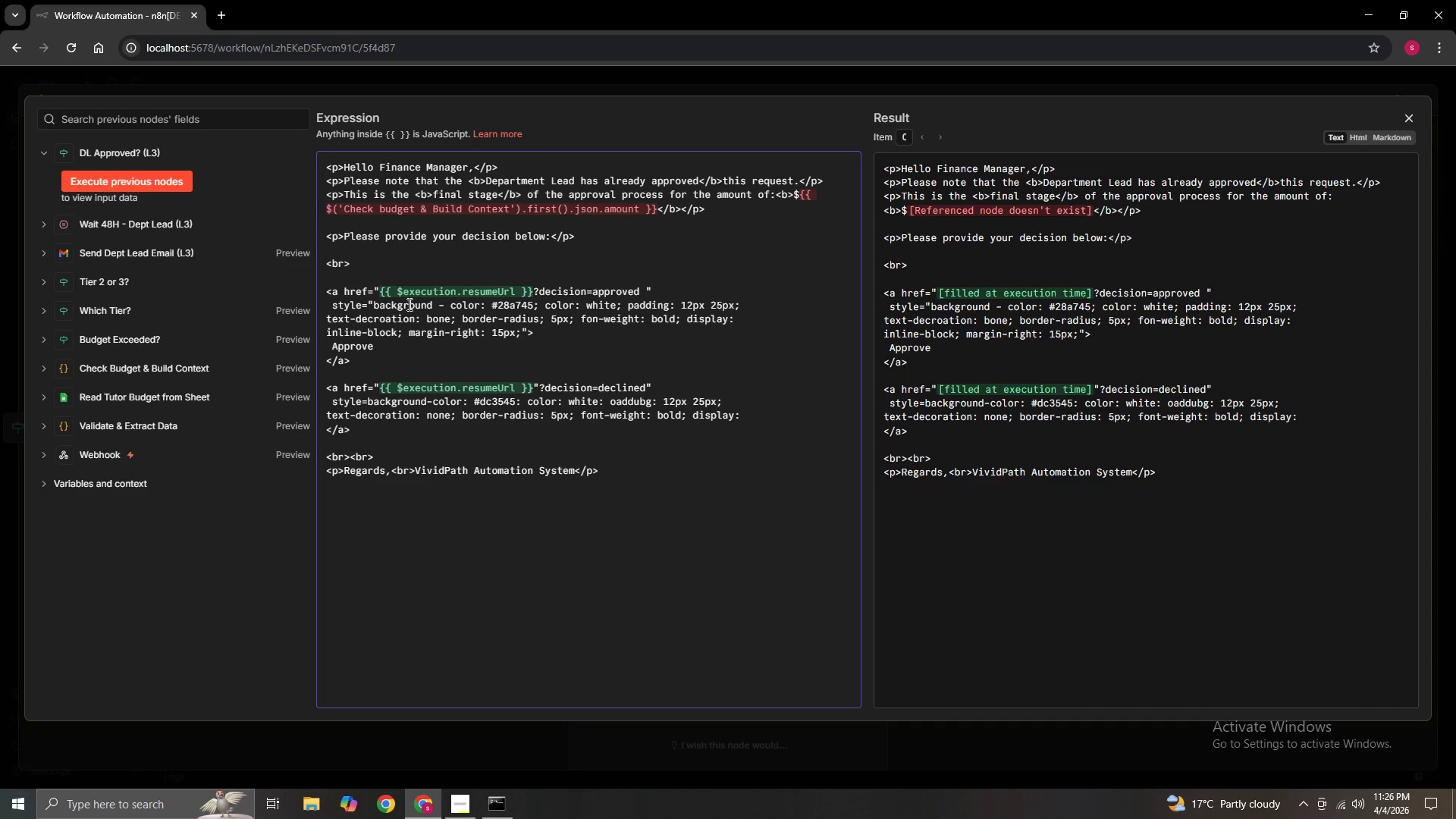 
key(ArrowRight)
 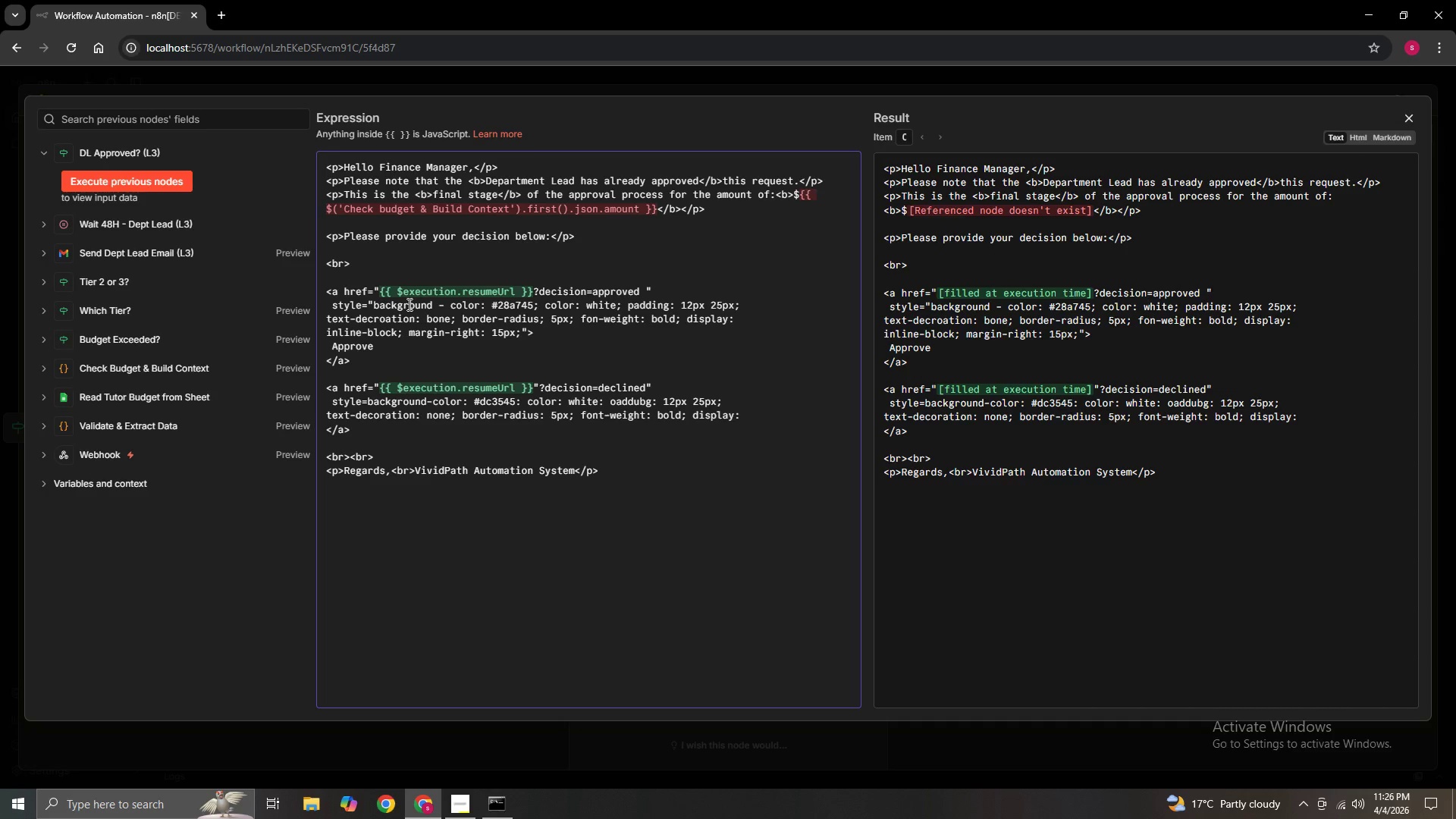 
key(ArrowLeft)
 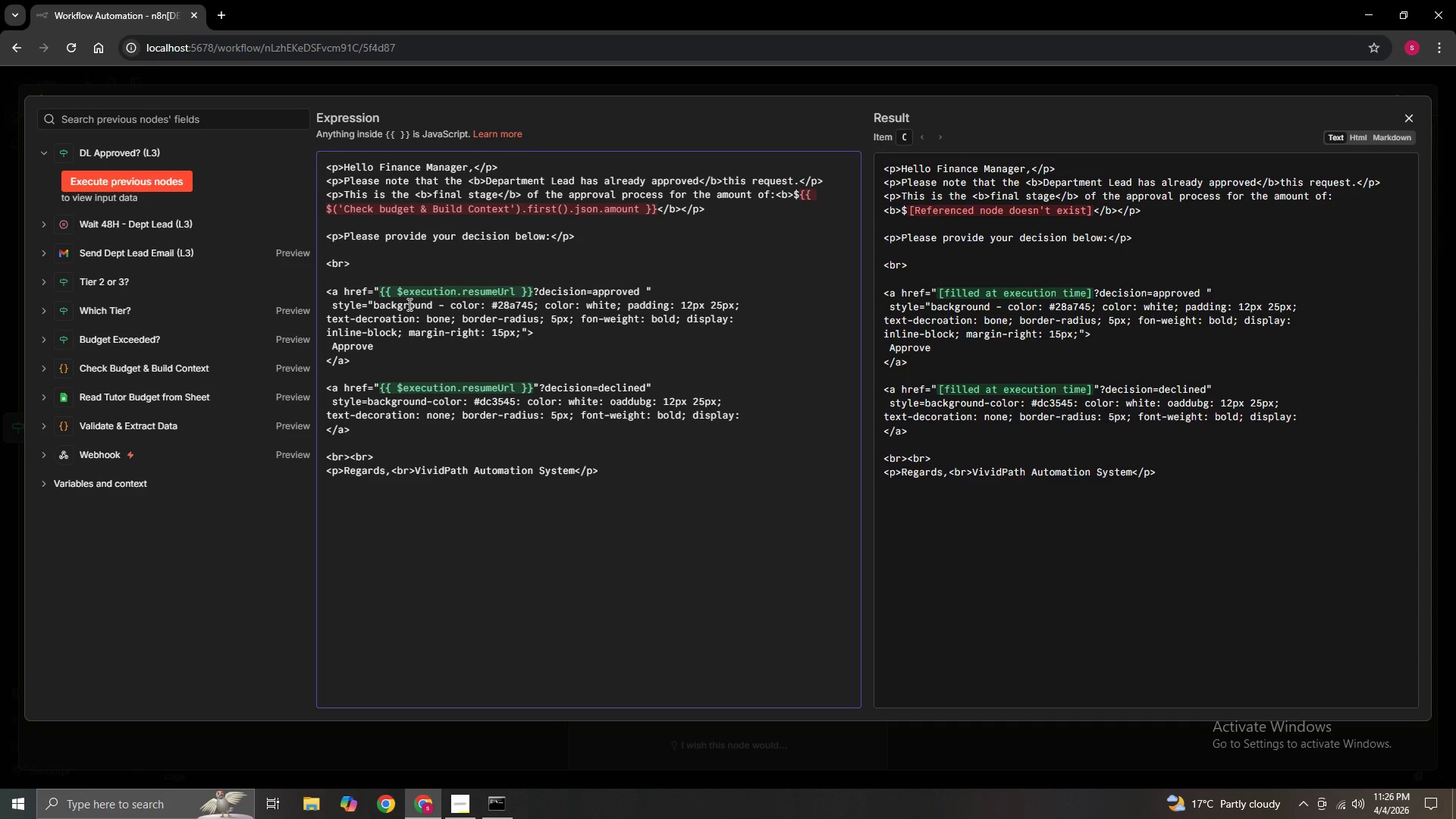 
key(ArrowRight)
 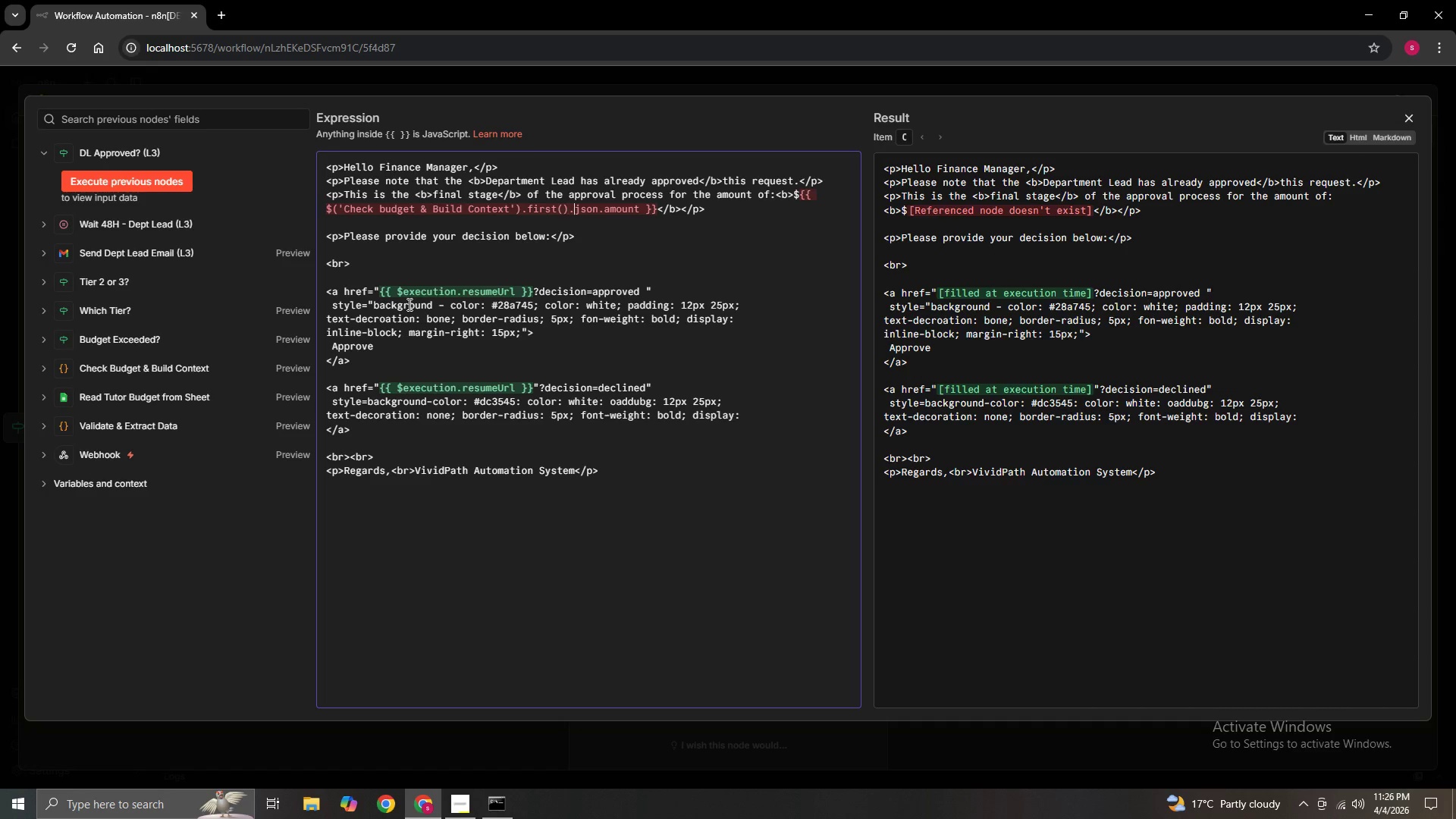 
key(ArrowRight)
 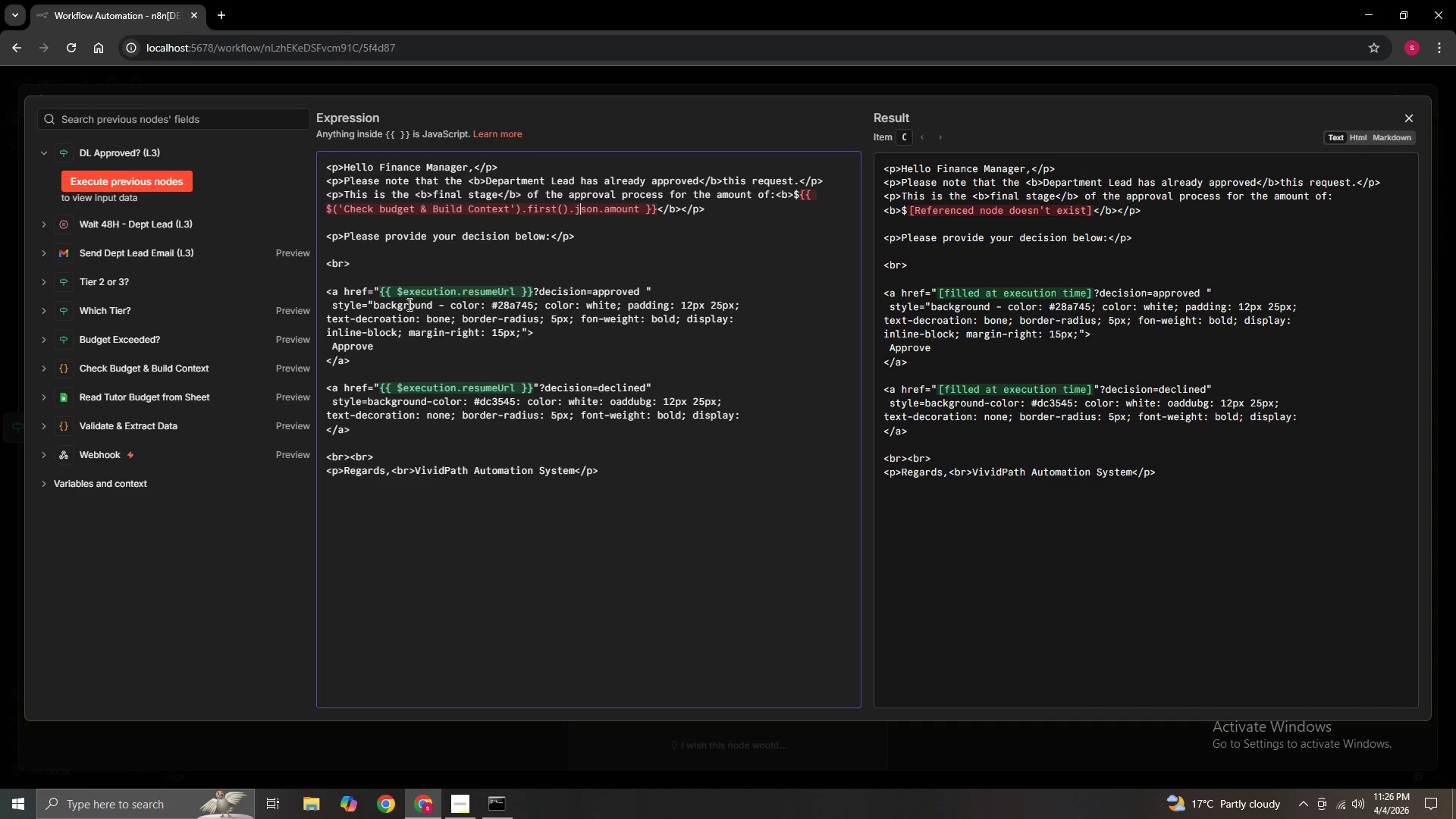 
key(ArrowRight)
 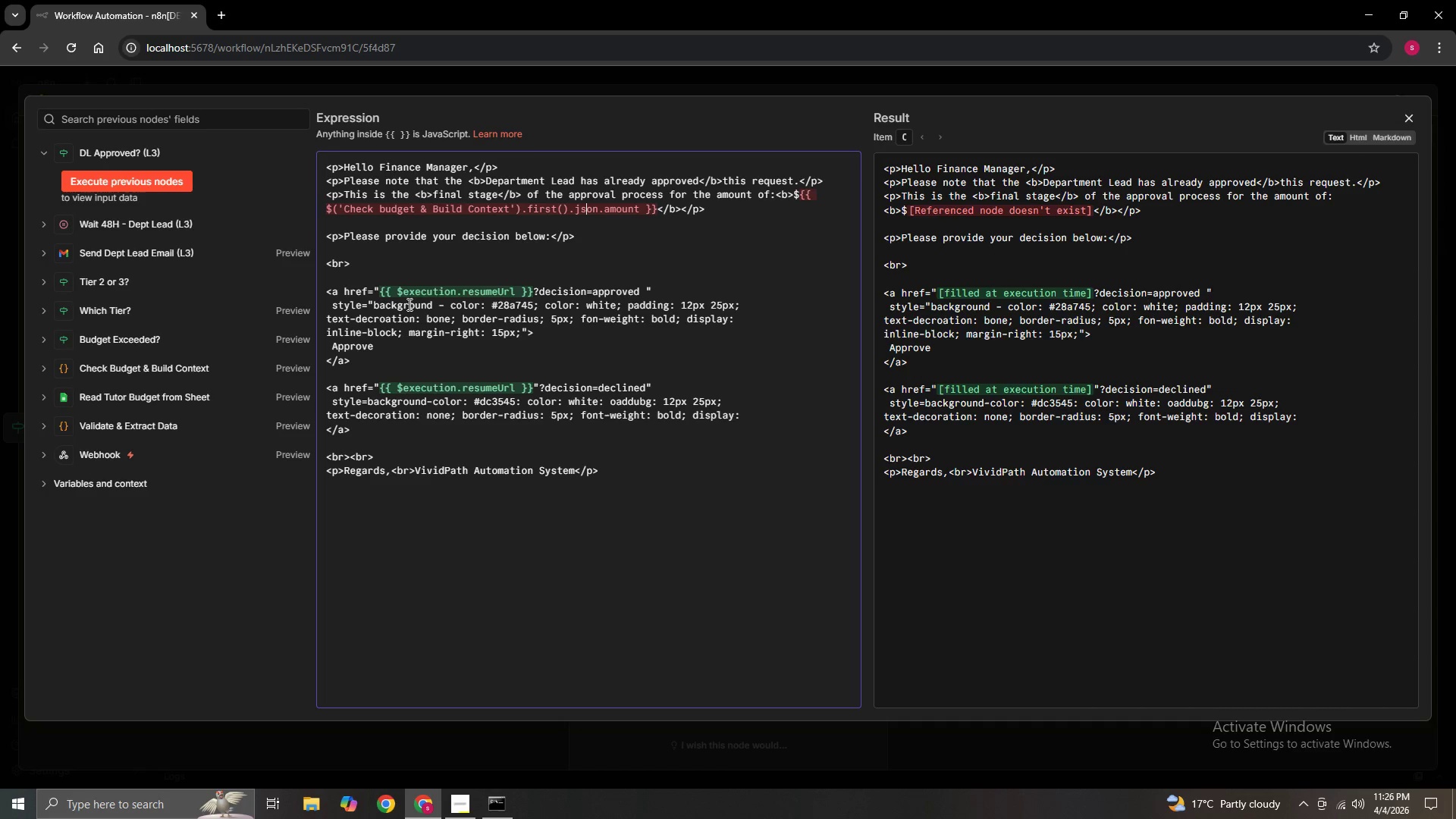 
key(ArrowRight)
 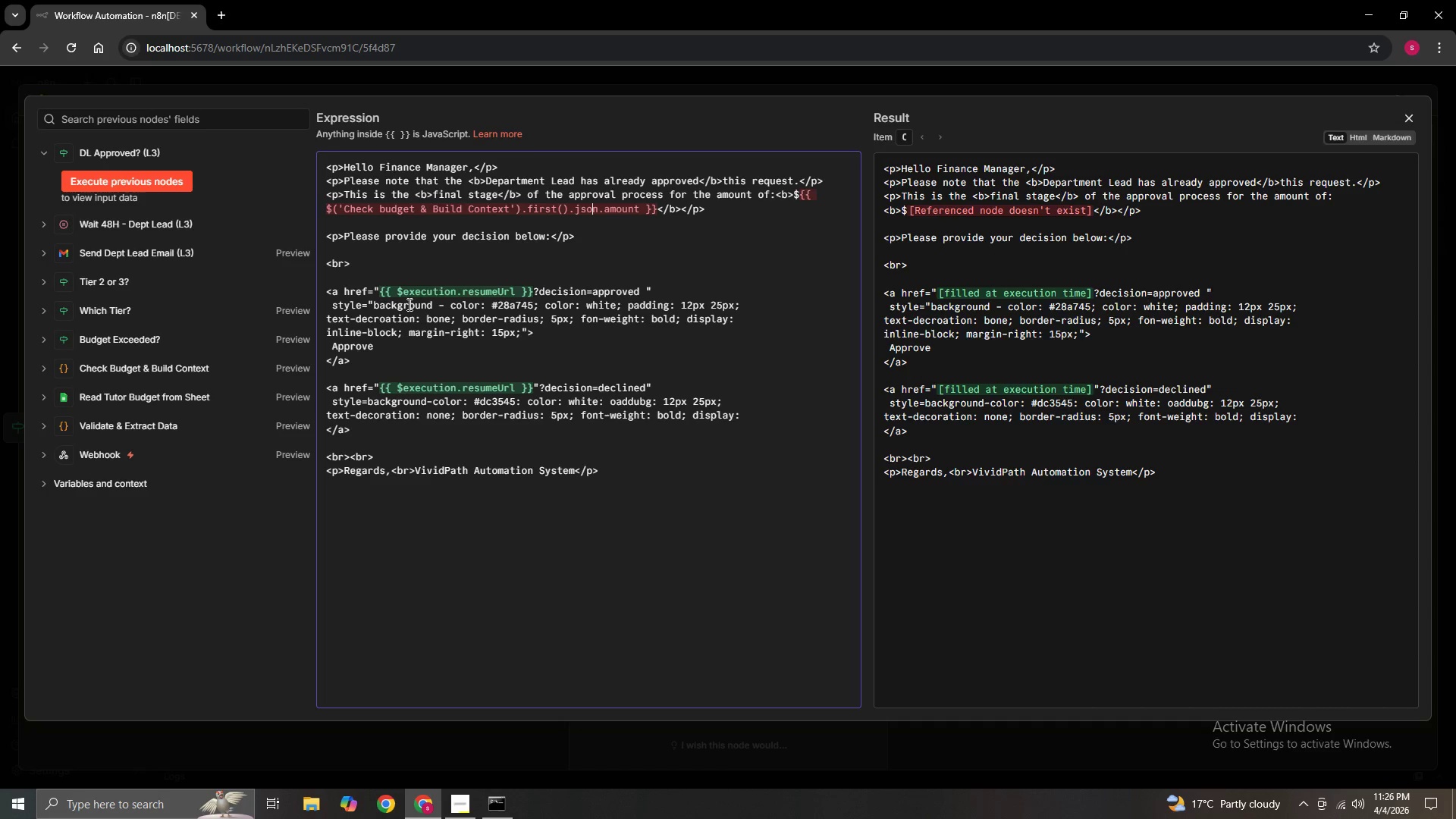 
hold_key(key=ArrowRight, duration=0.73)
 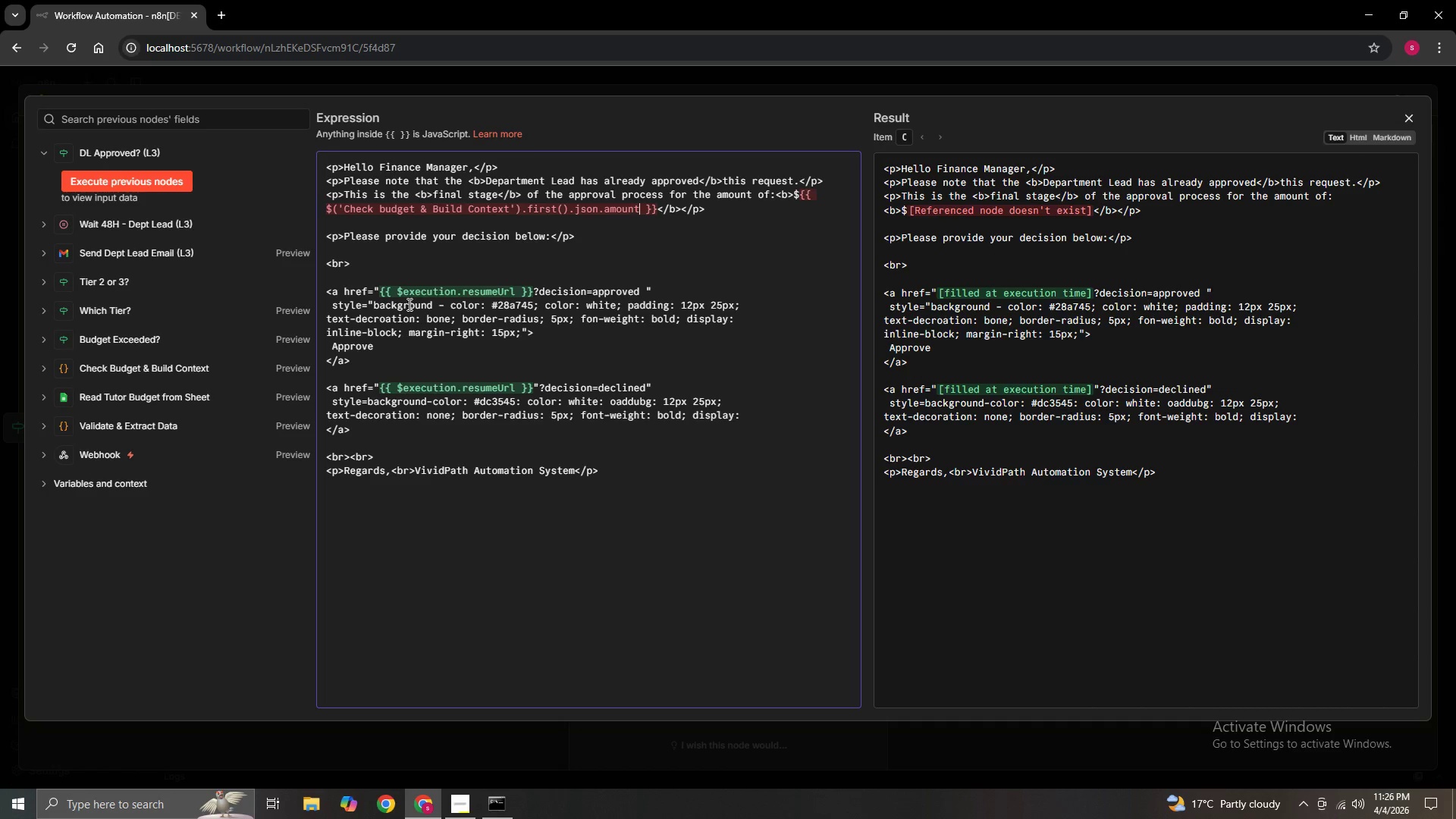 
hold_key(key=ArrowRight, duration=0.81)
 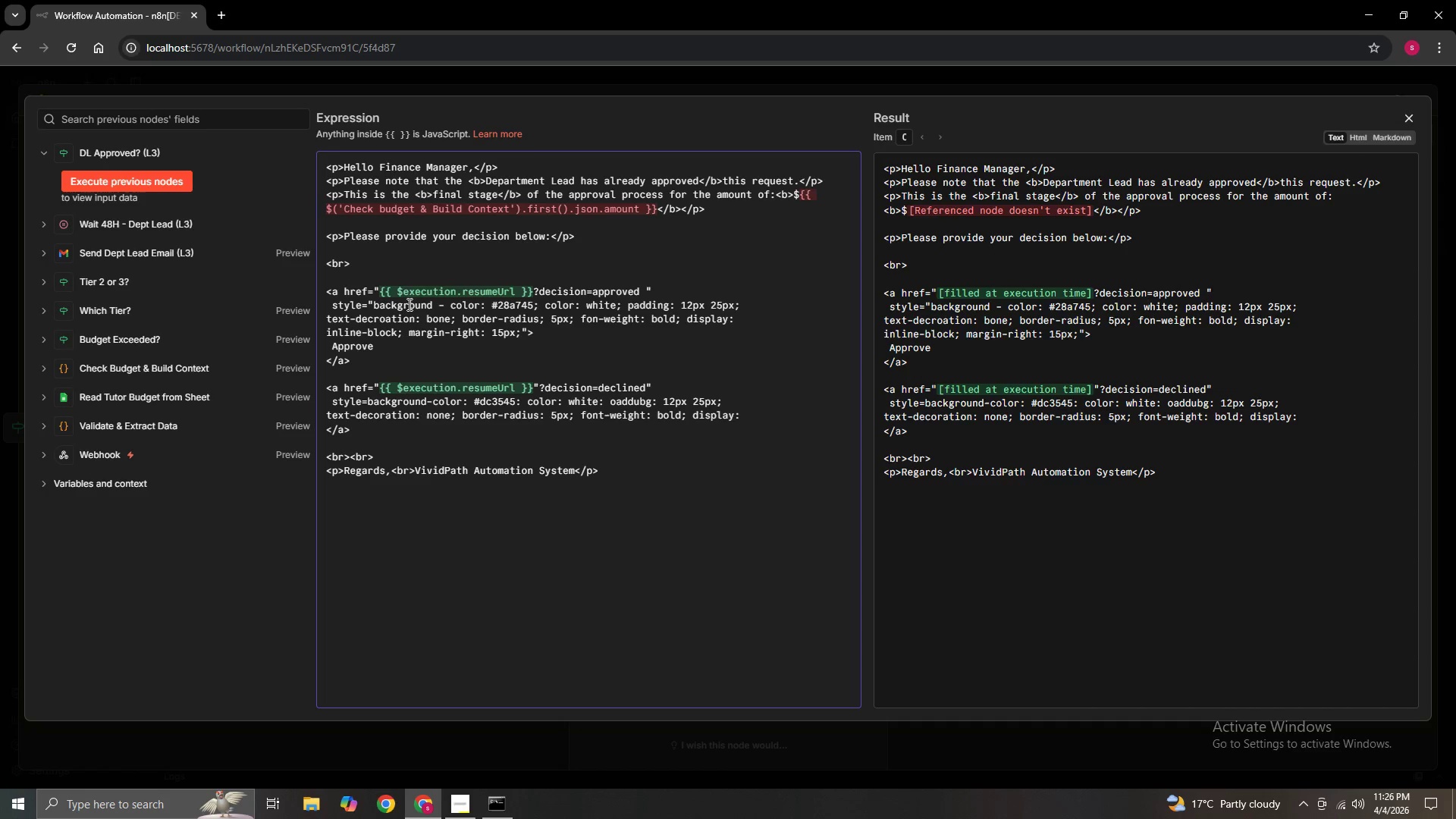 
wait(6.44)
 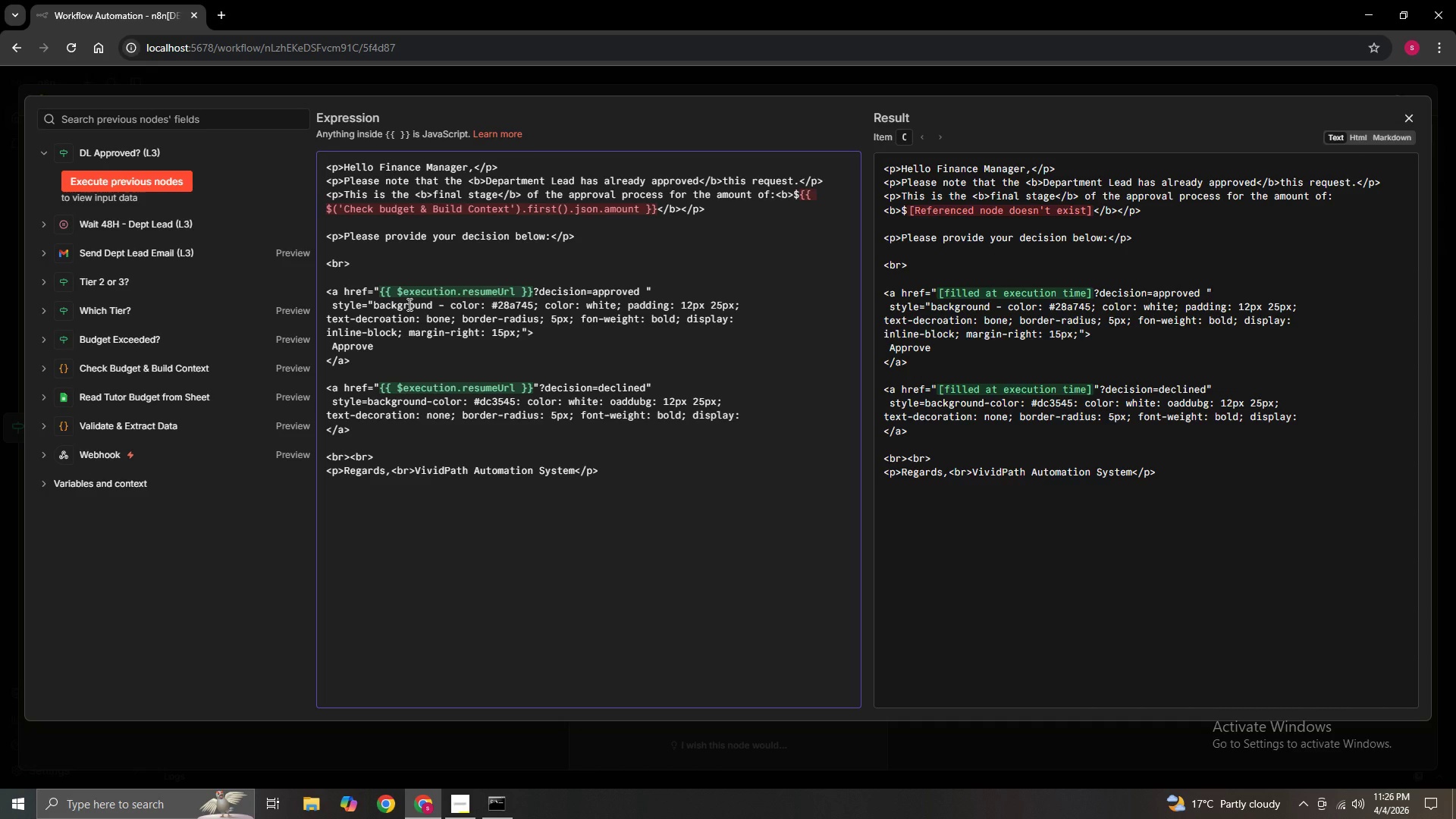 
double_click([1414, 118])
 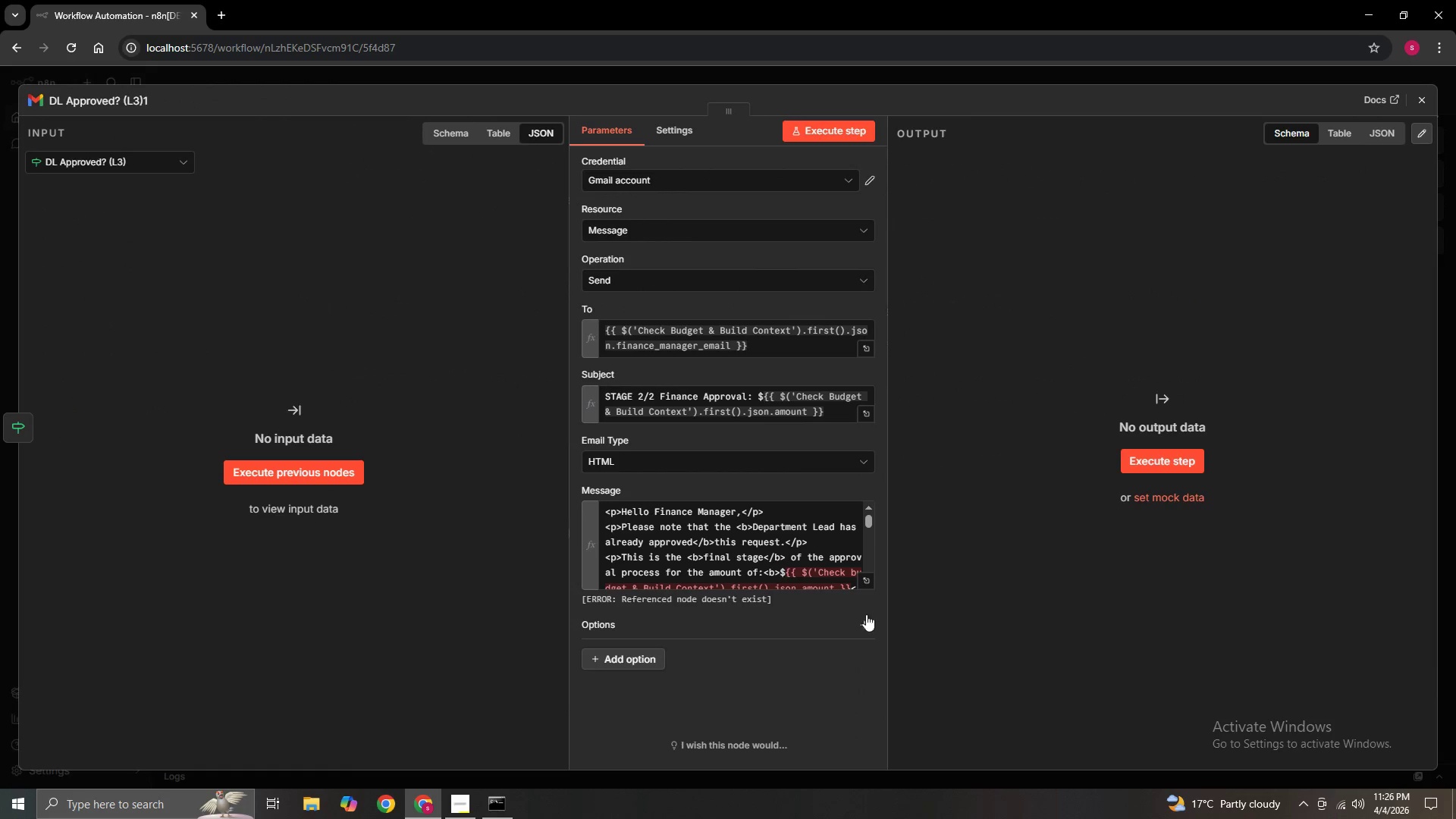 
scroll: coordinate [839, 531], scroll_direction: down, amount: 5.0
 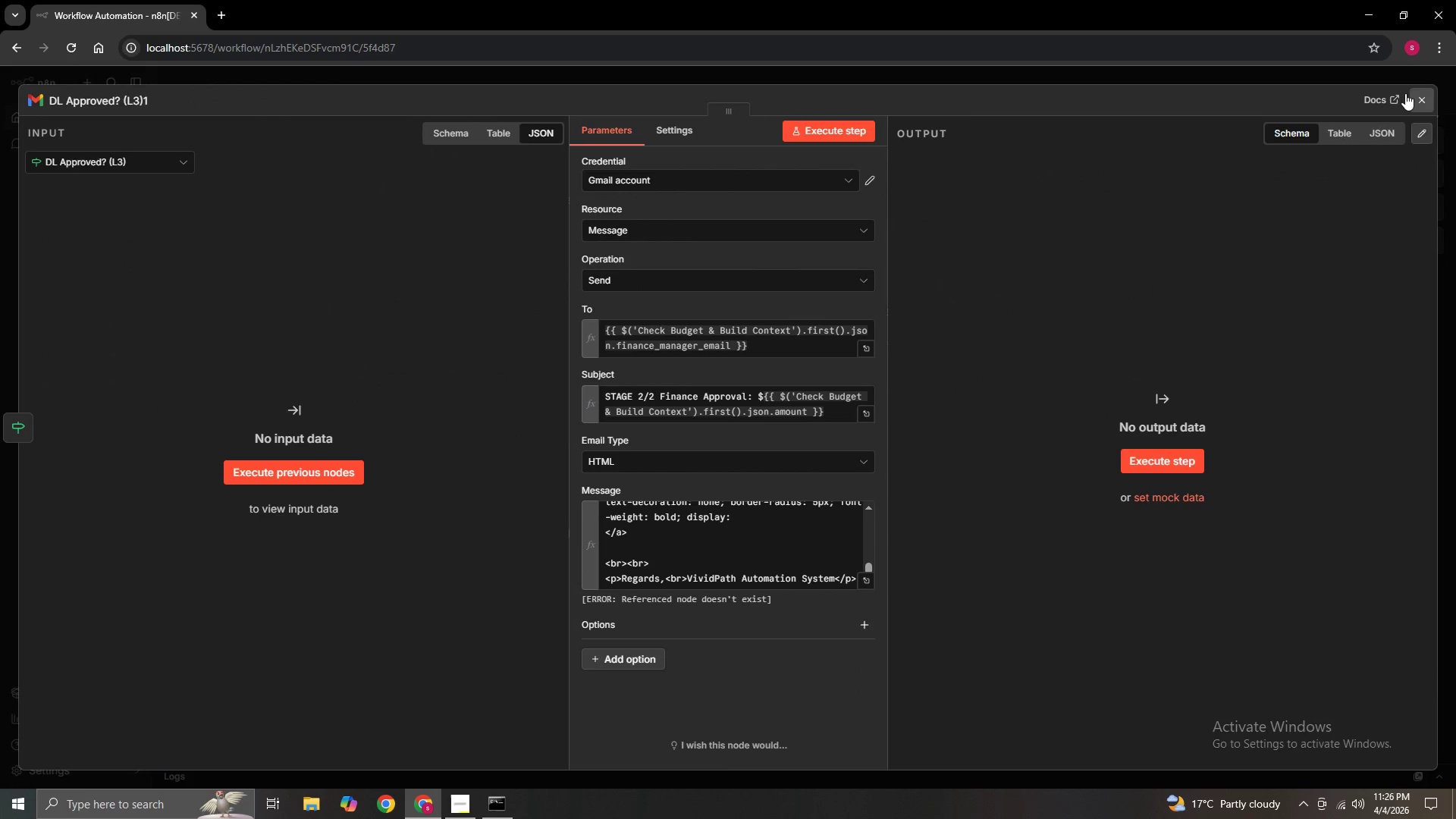 
left_click([1421, 95])
 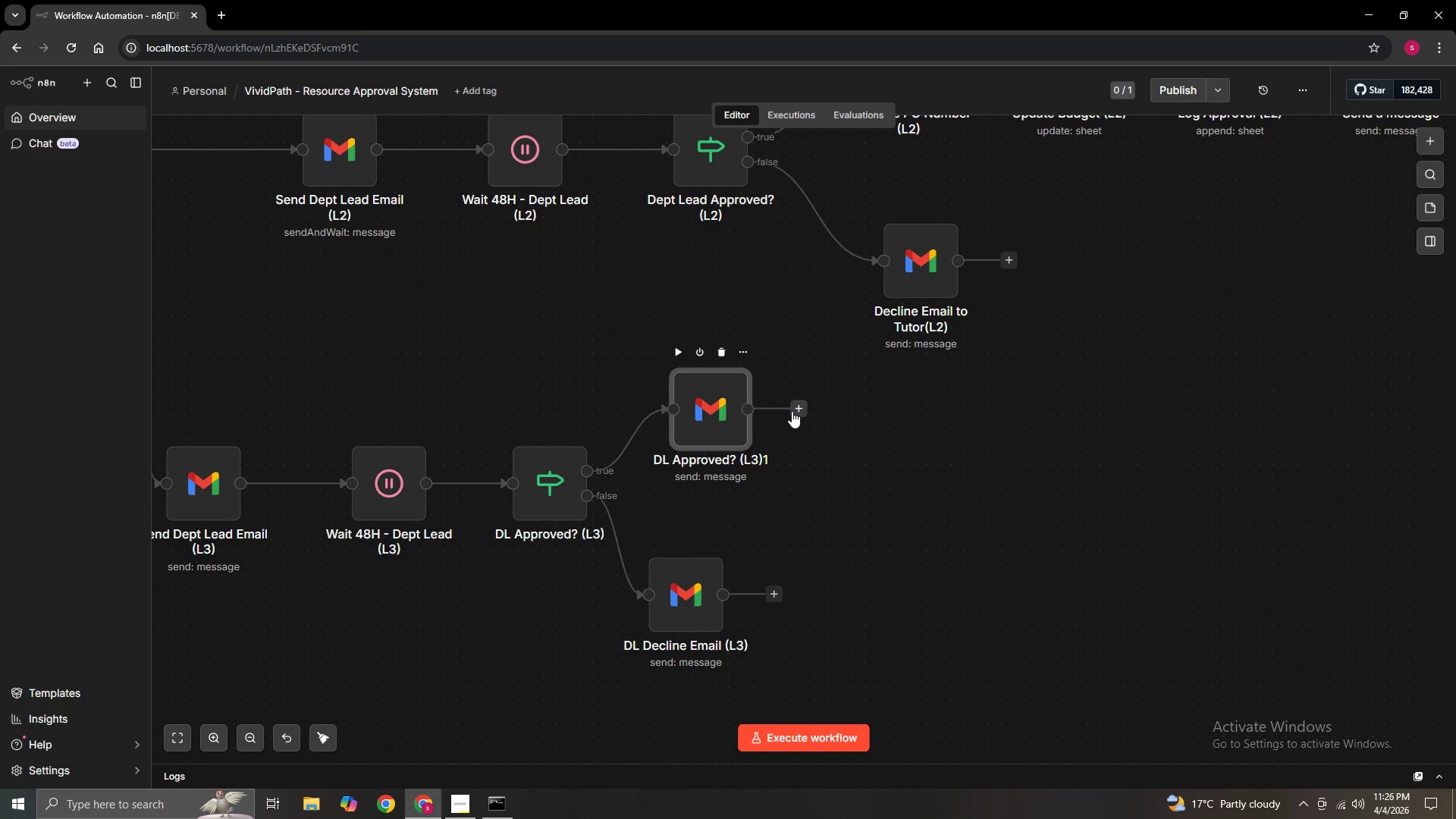 
wait(15.81)
 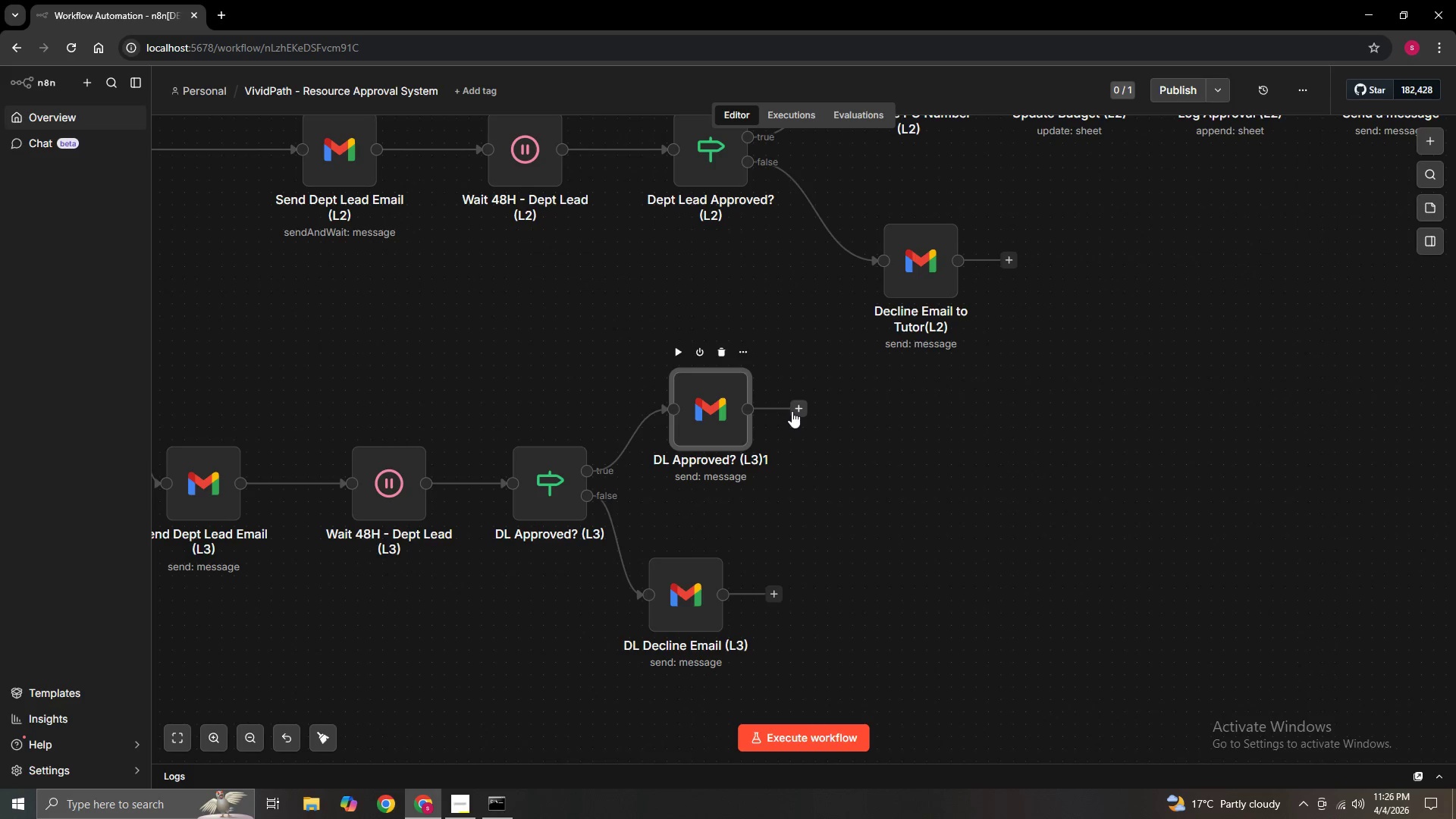 
left_click([792, 411])
 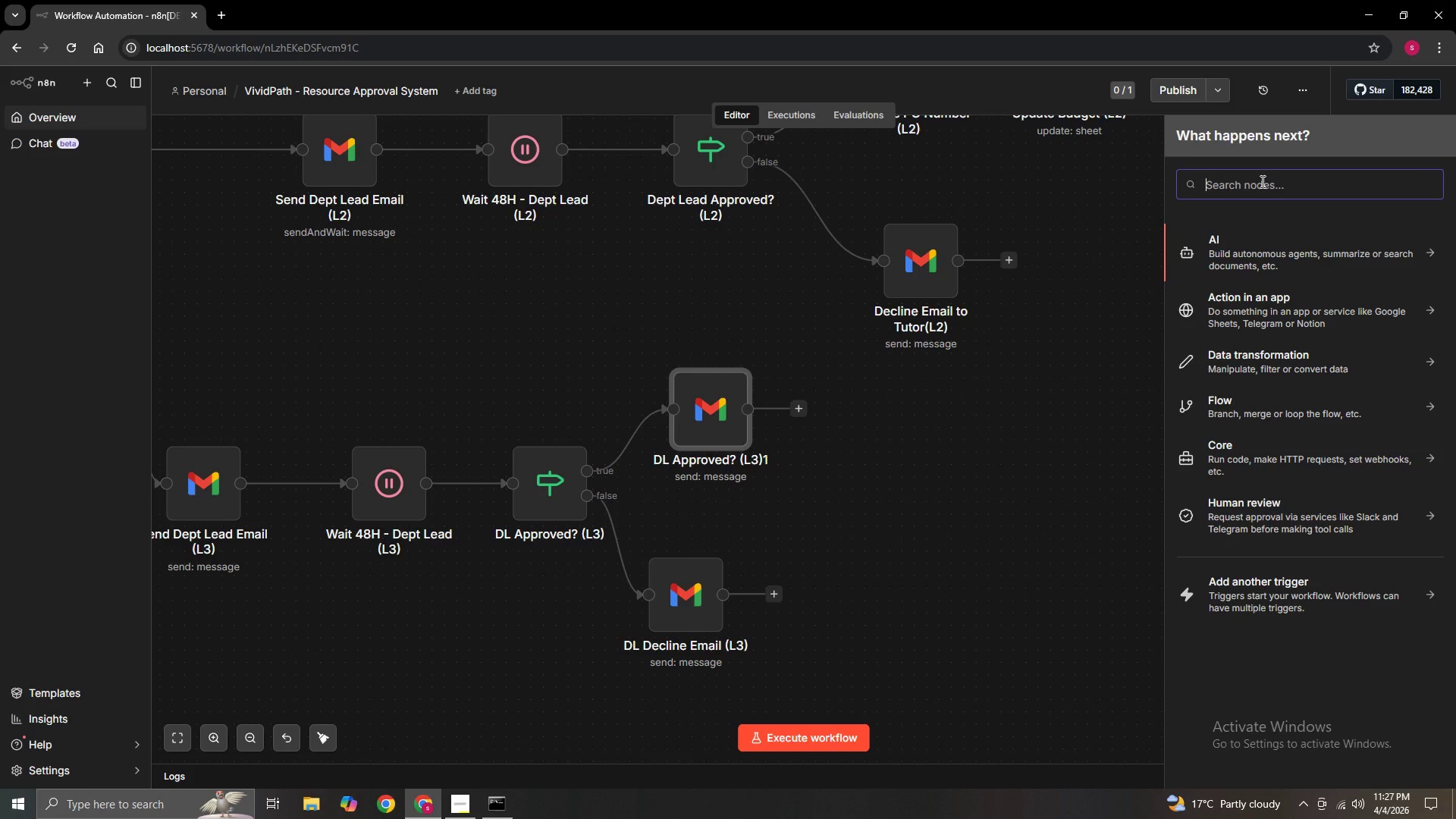 
type(Wait)
 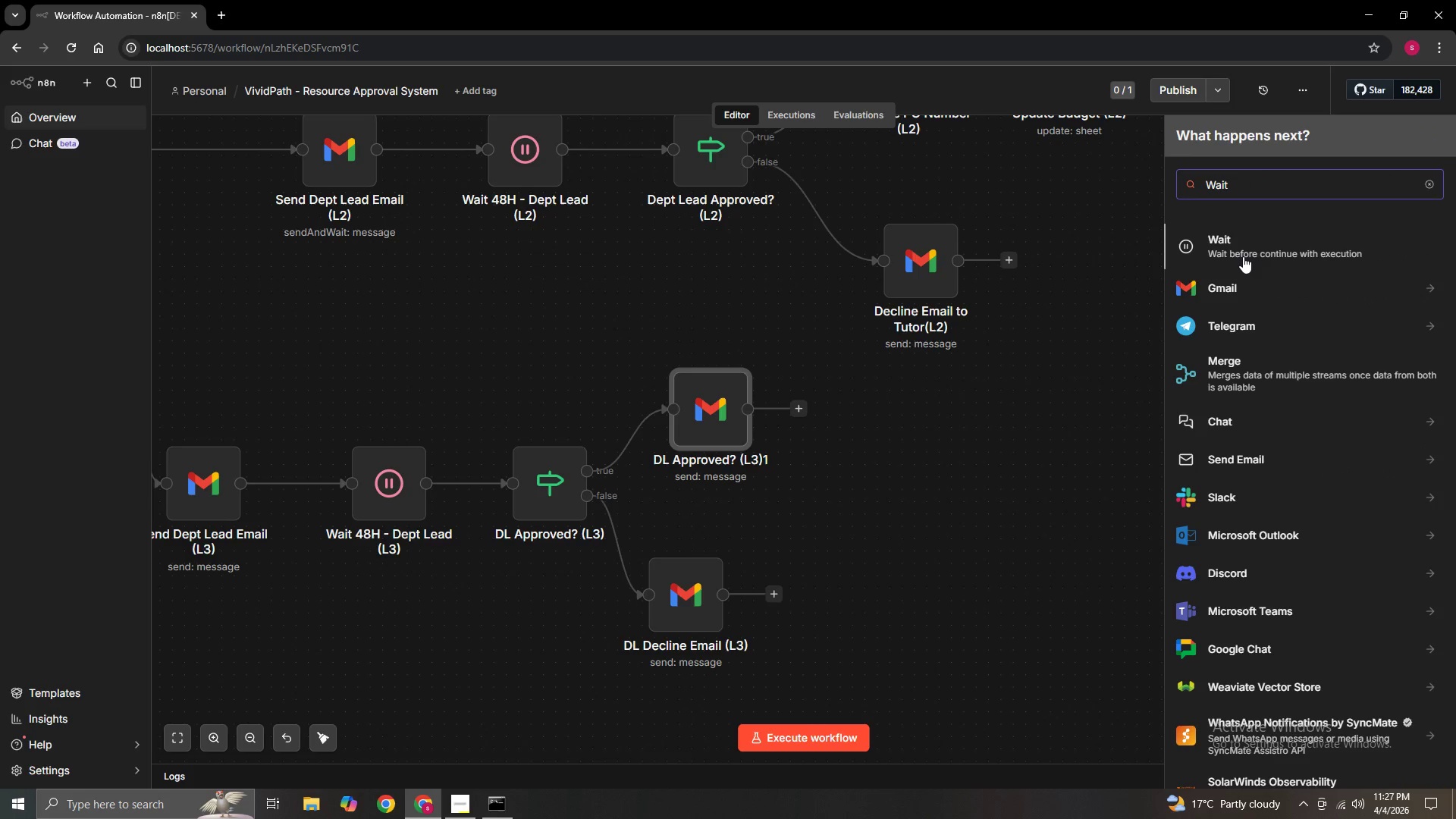 
left_click([1243, 256])
 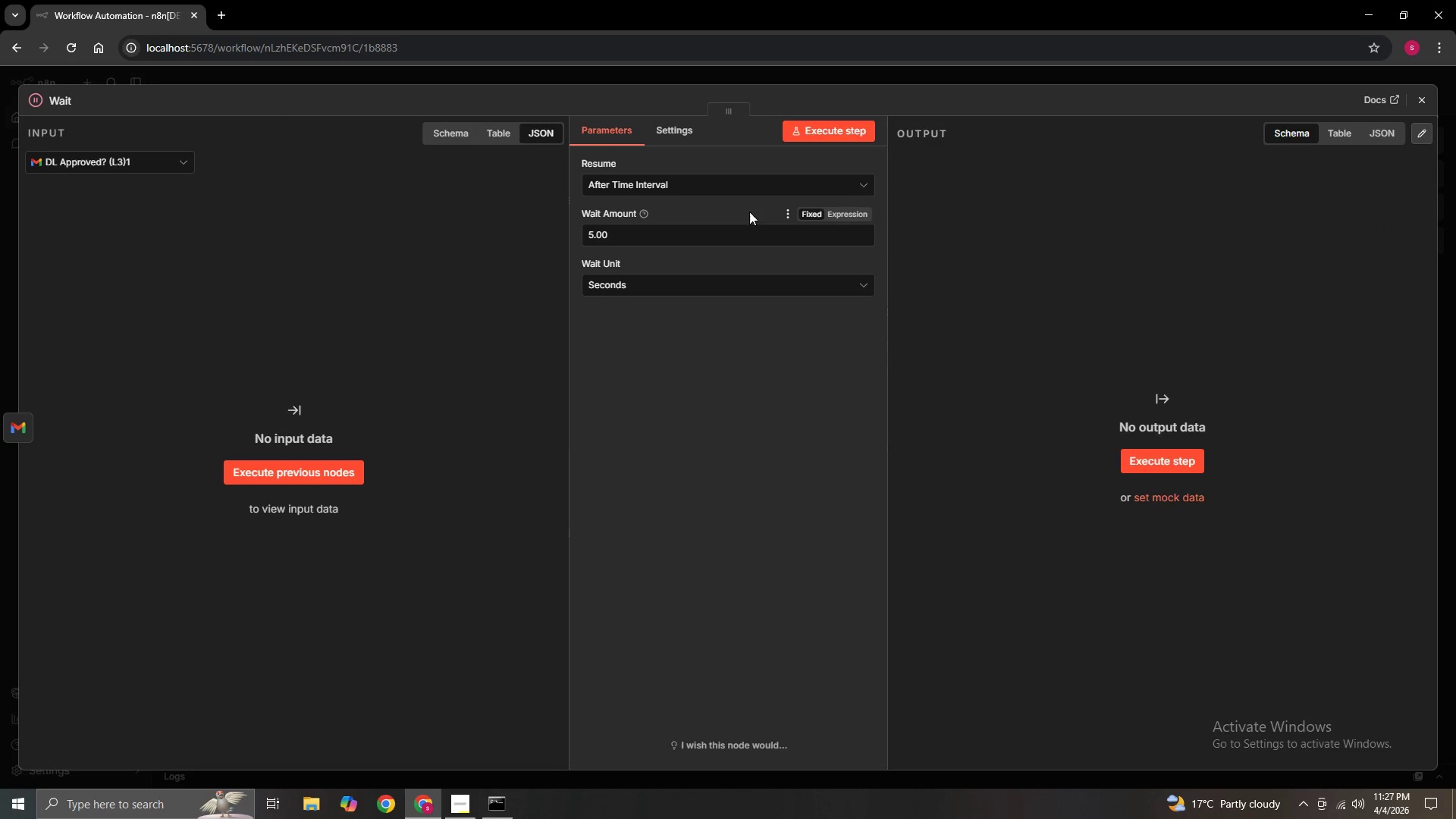 
mouse_move([670, 224])
 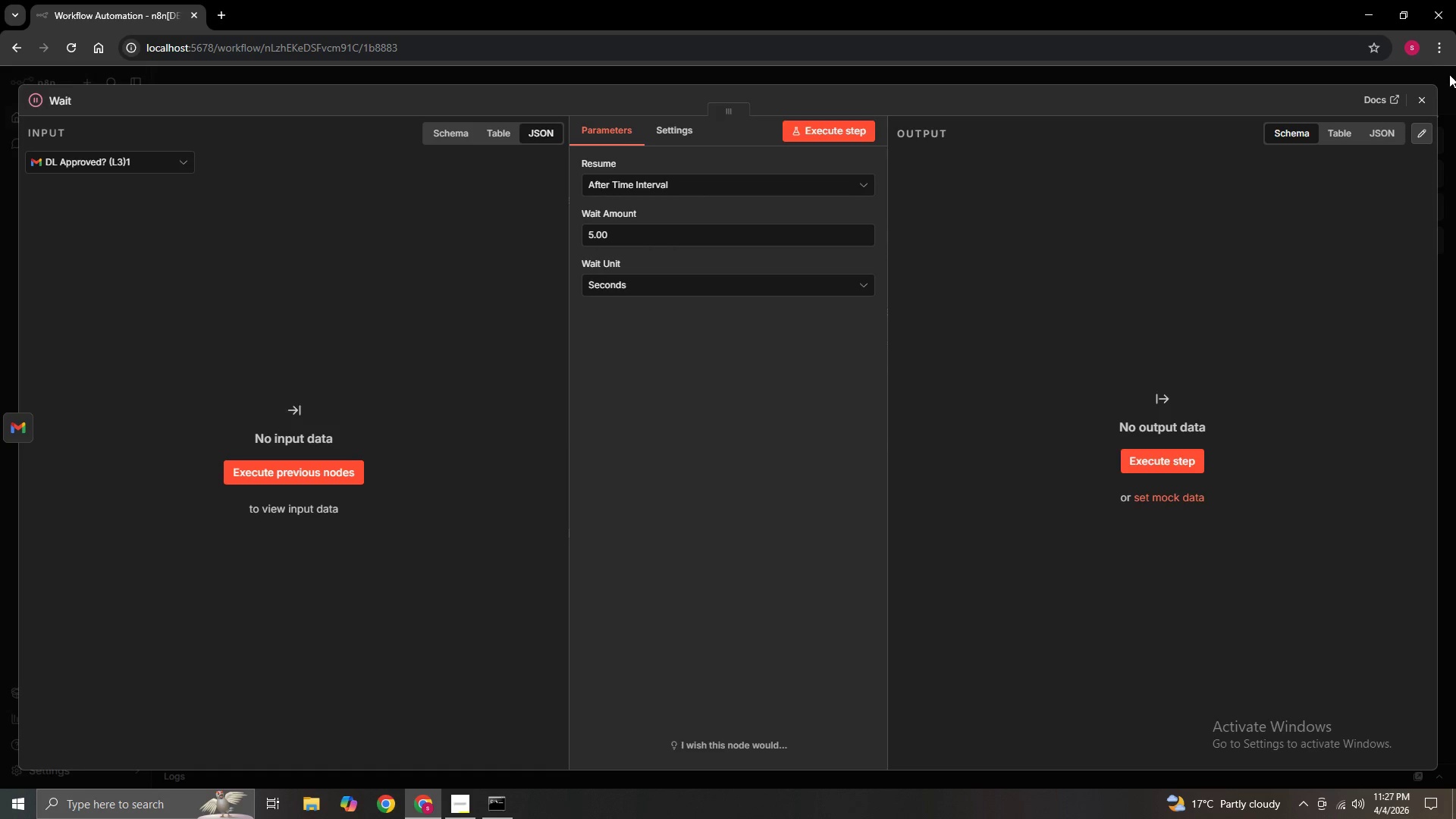 
left_click([1423, 100])
 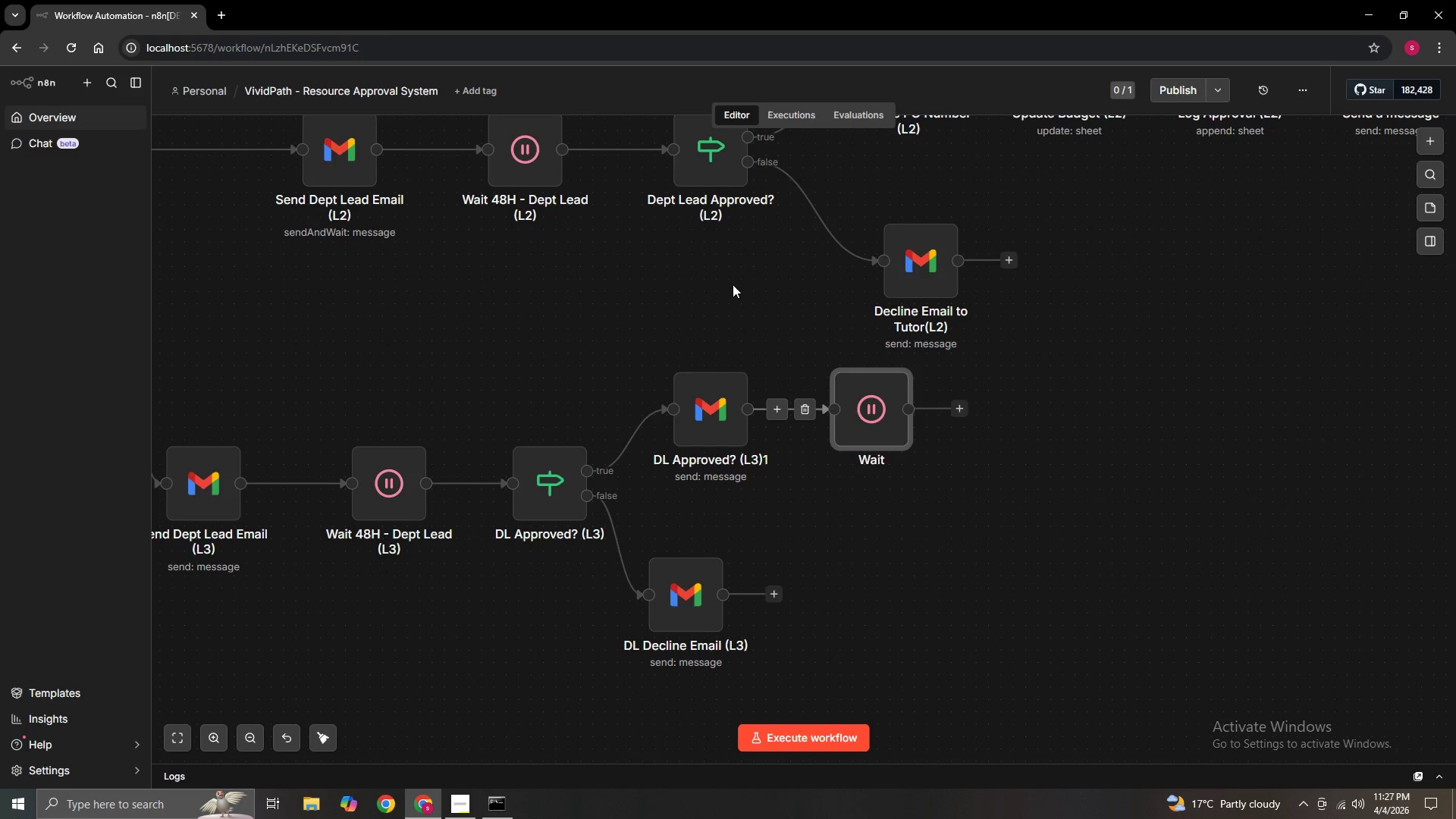 
hold_key(key=ControlLeft, duration=0.53)
scroll: coordinate [564, 254], scroll_direction: down, amount: 1.0
 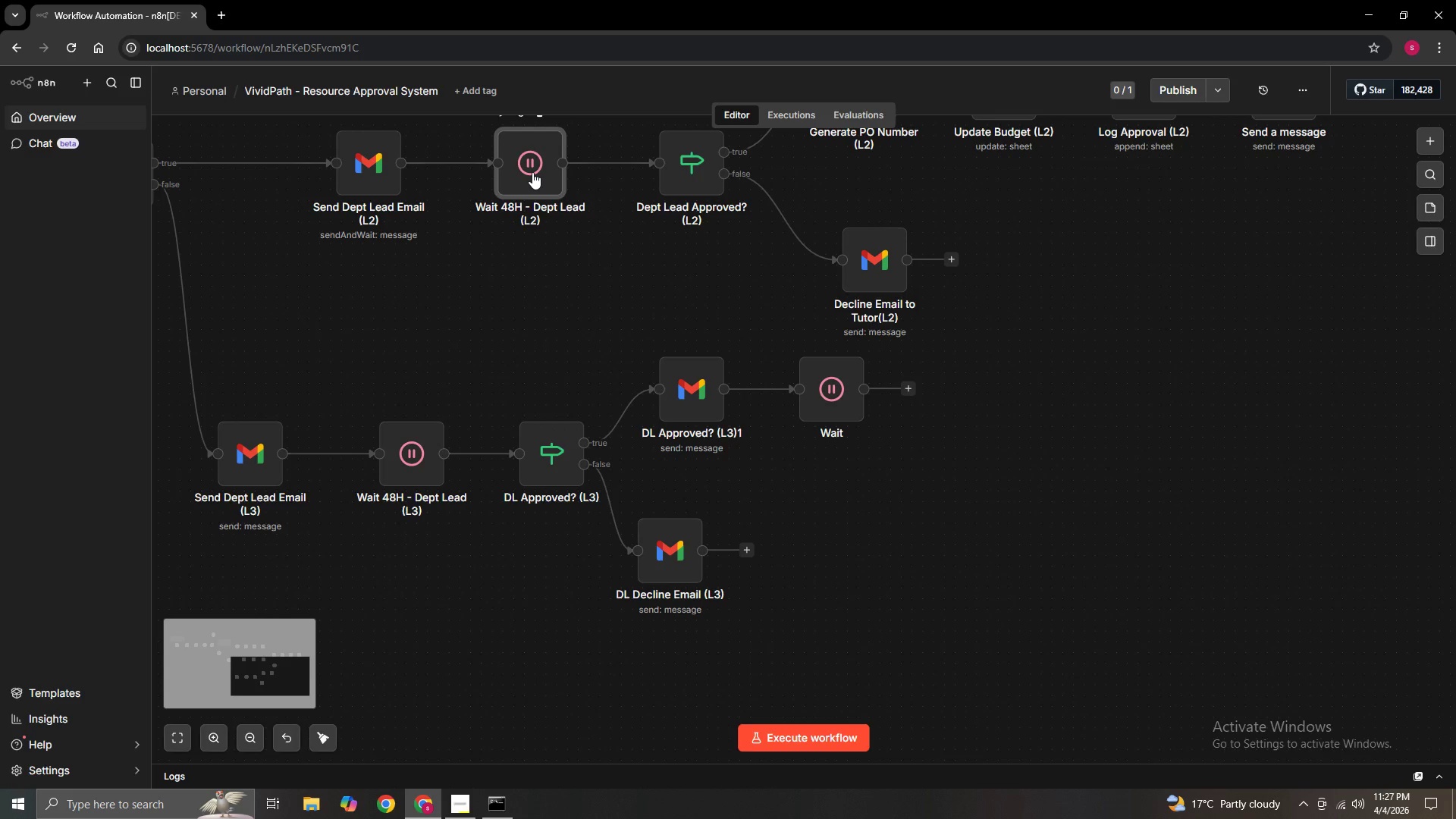 
double_click([532, 172])
 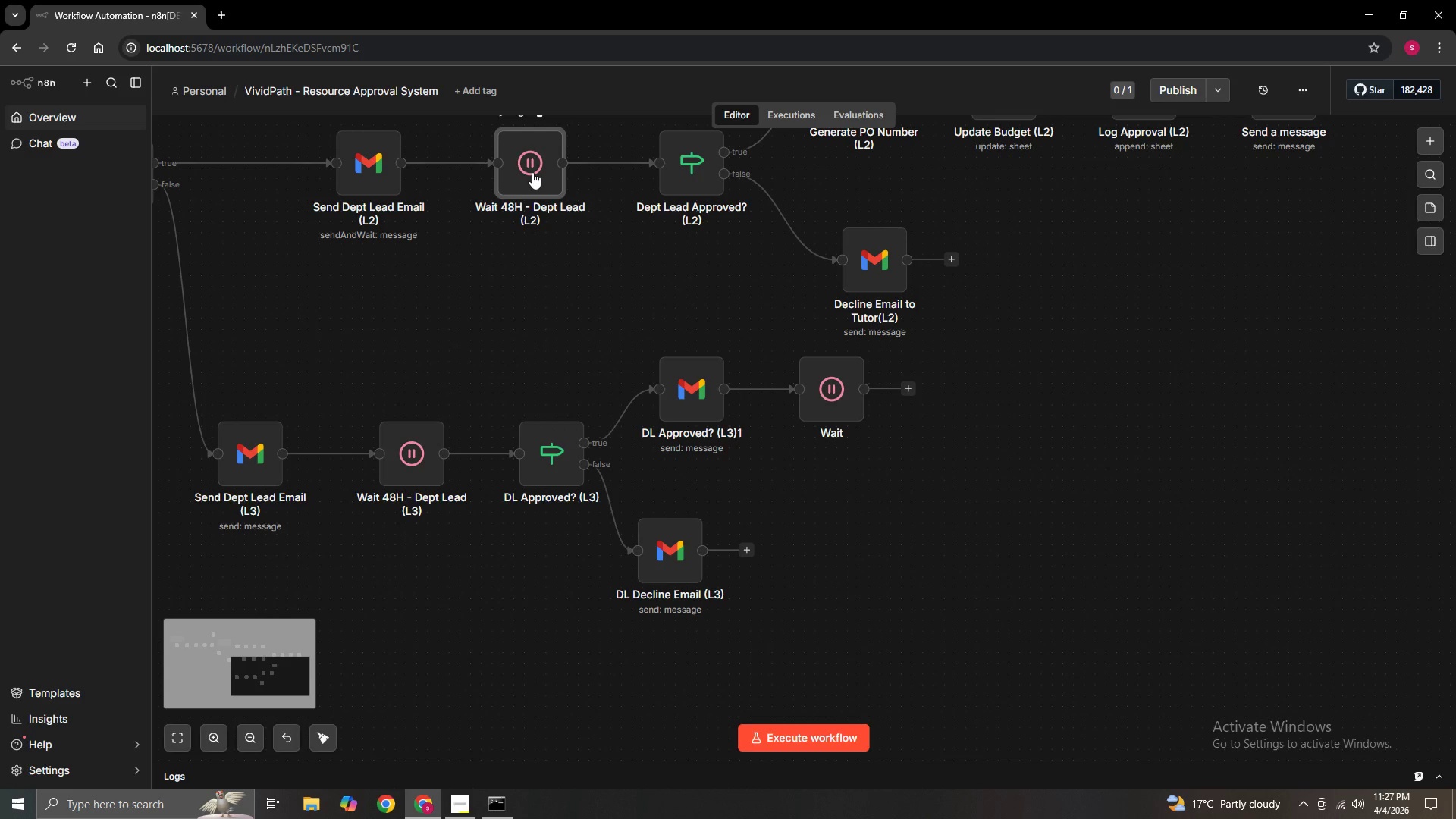 
triple_click([532, 172])
 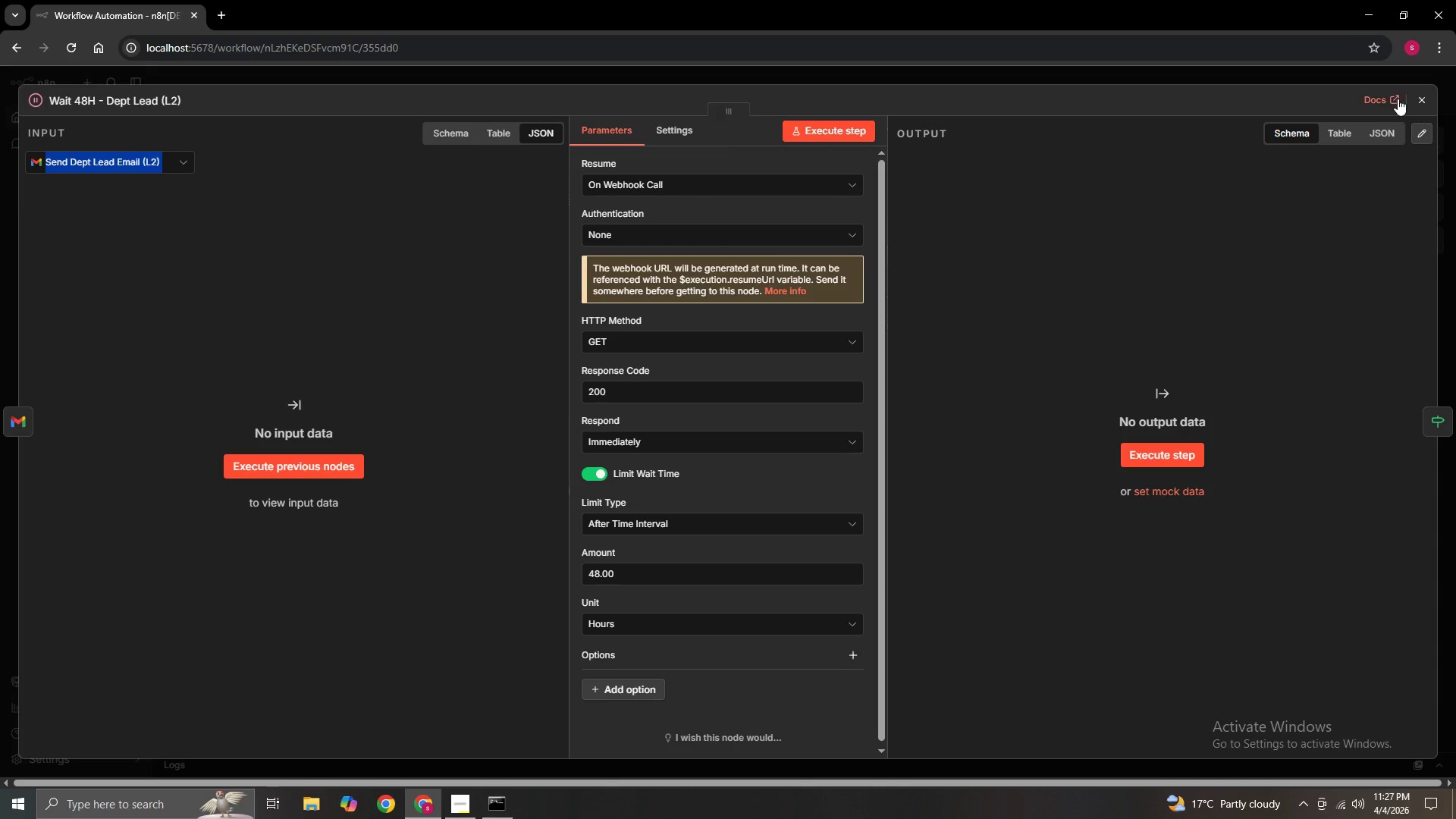 
left_click([1420, 100])
 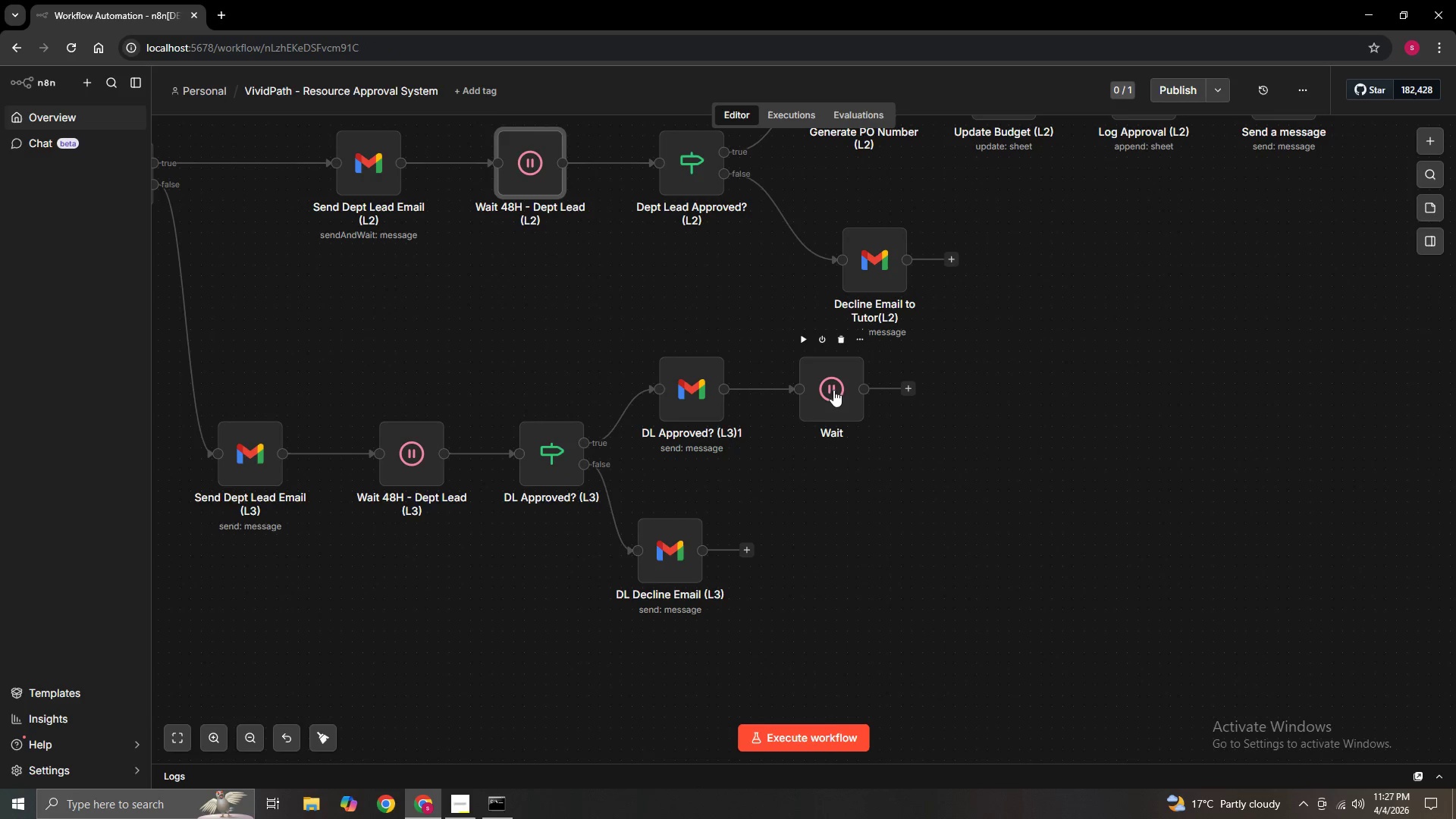 
double_click([837, 388])
 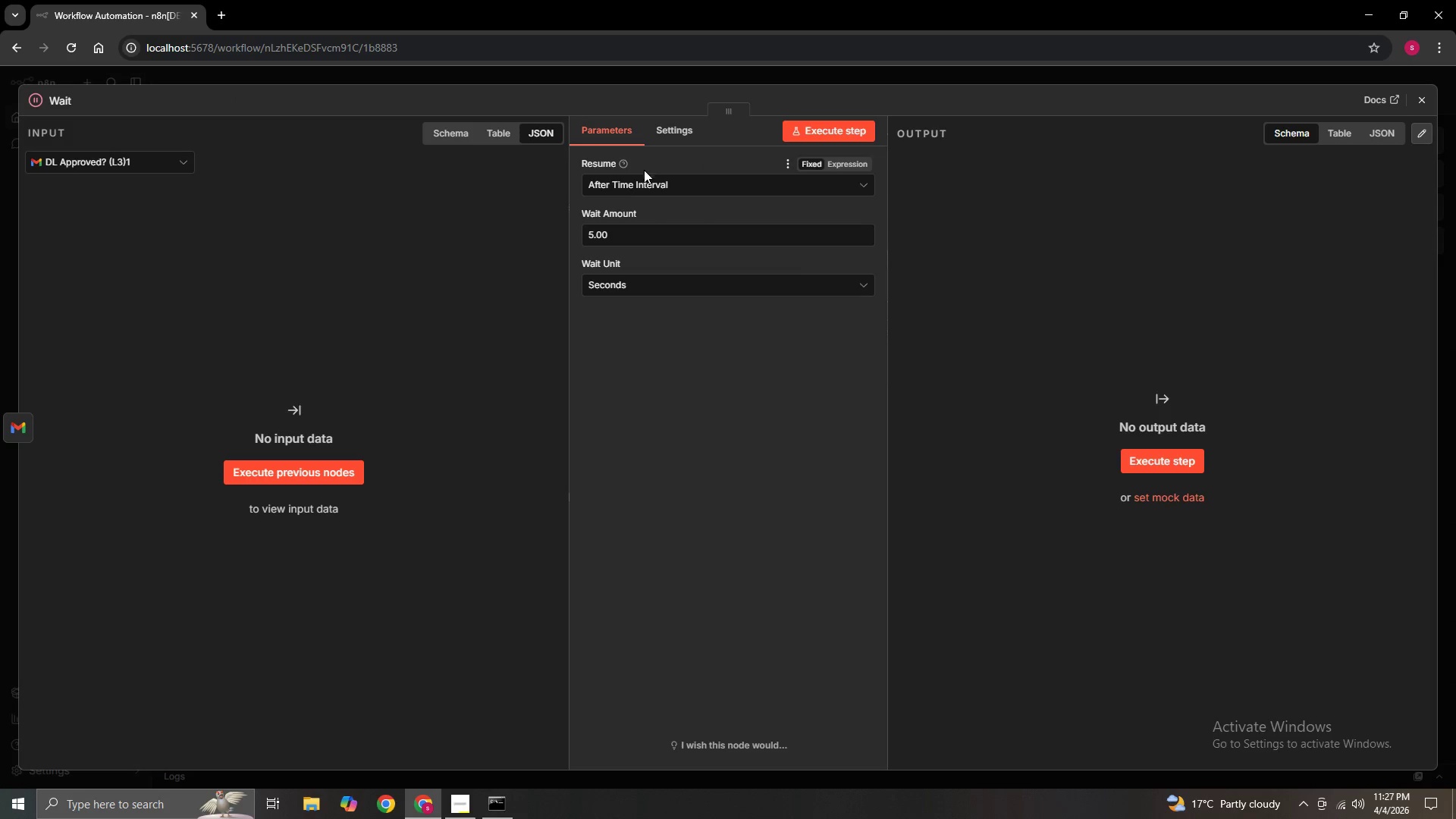 
left_click([639, 177])
 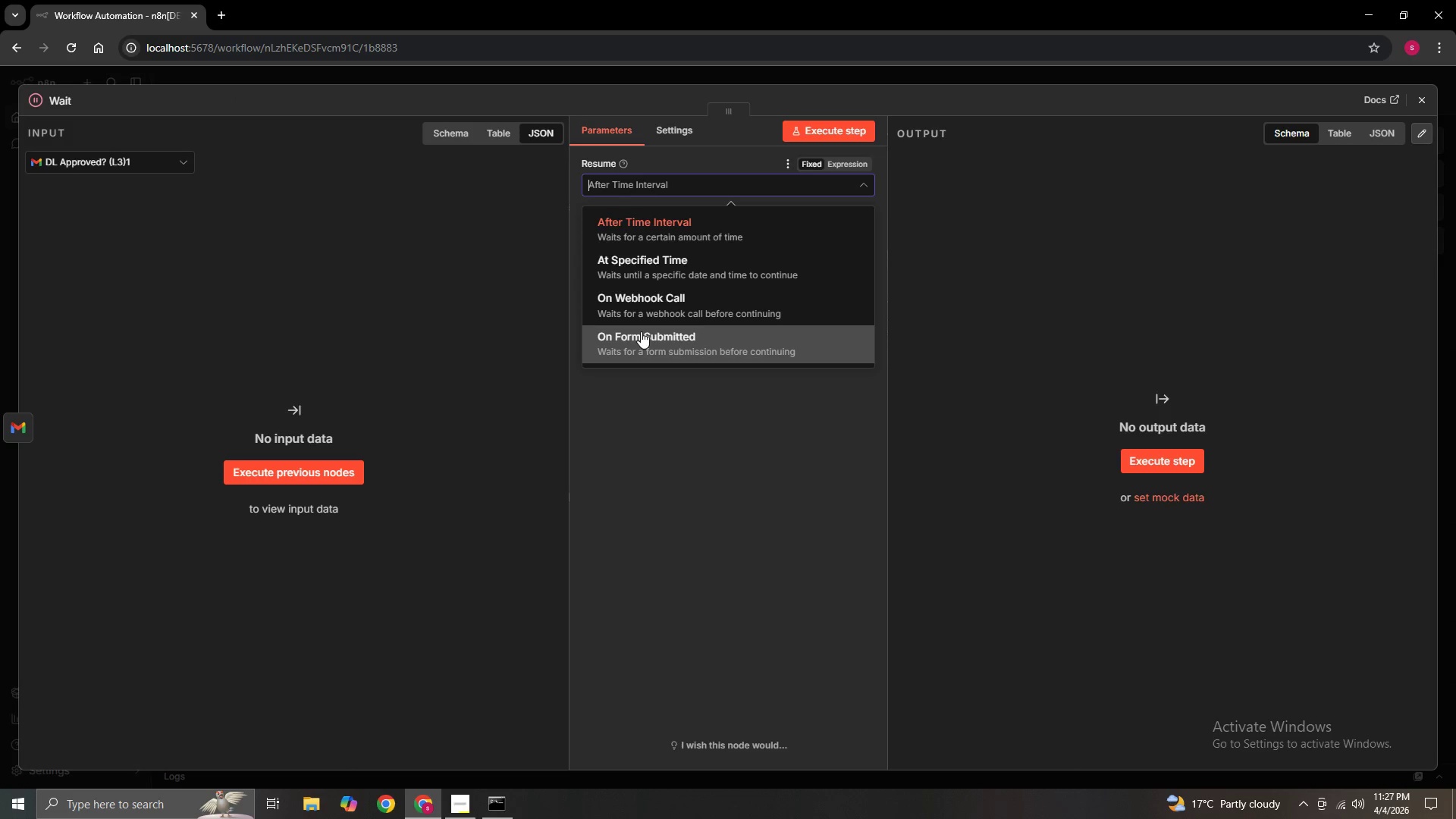 
left_click([644, 297])
 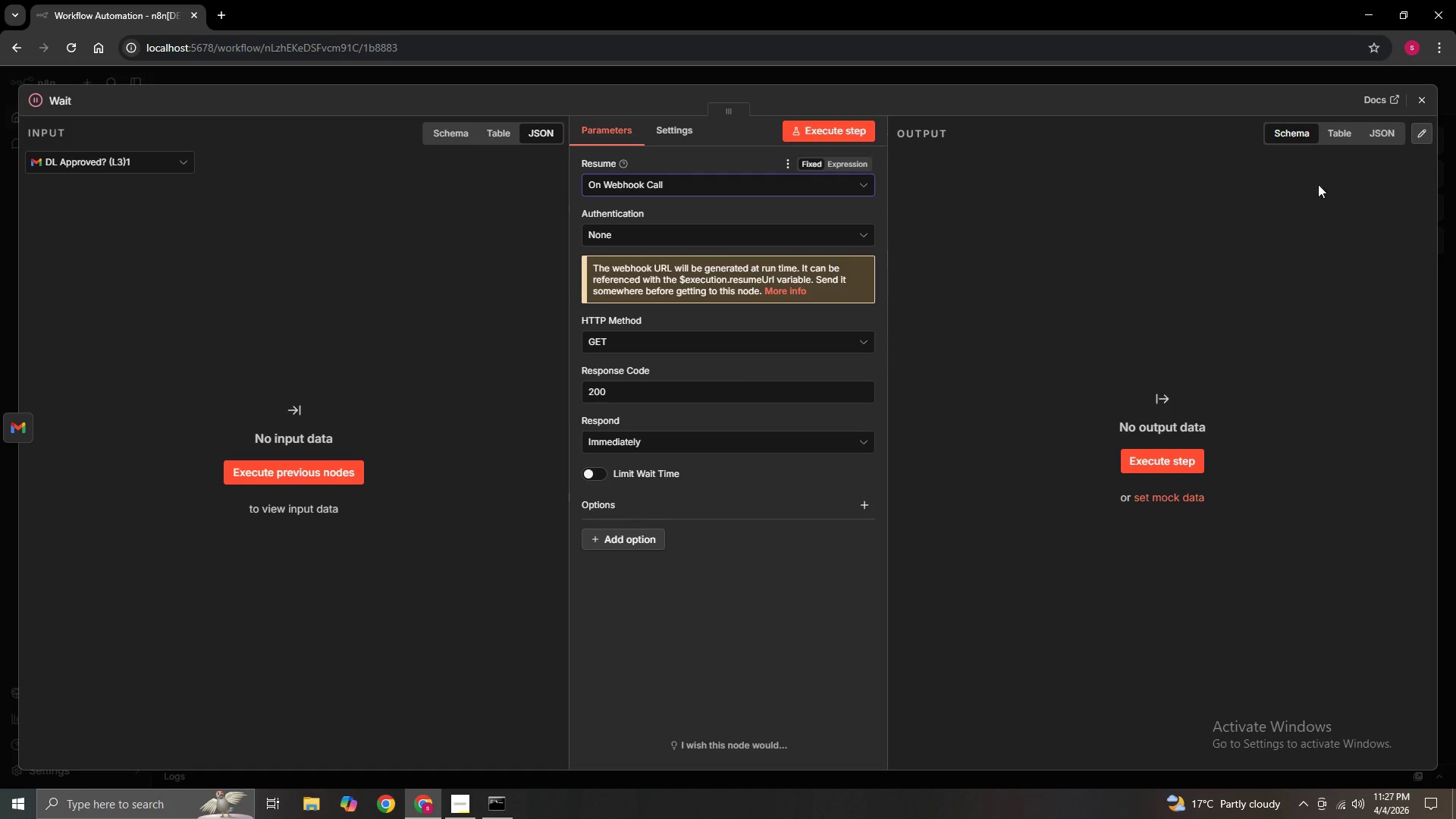 
wait(5.38)
 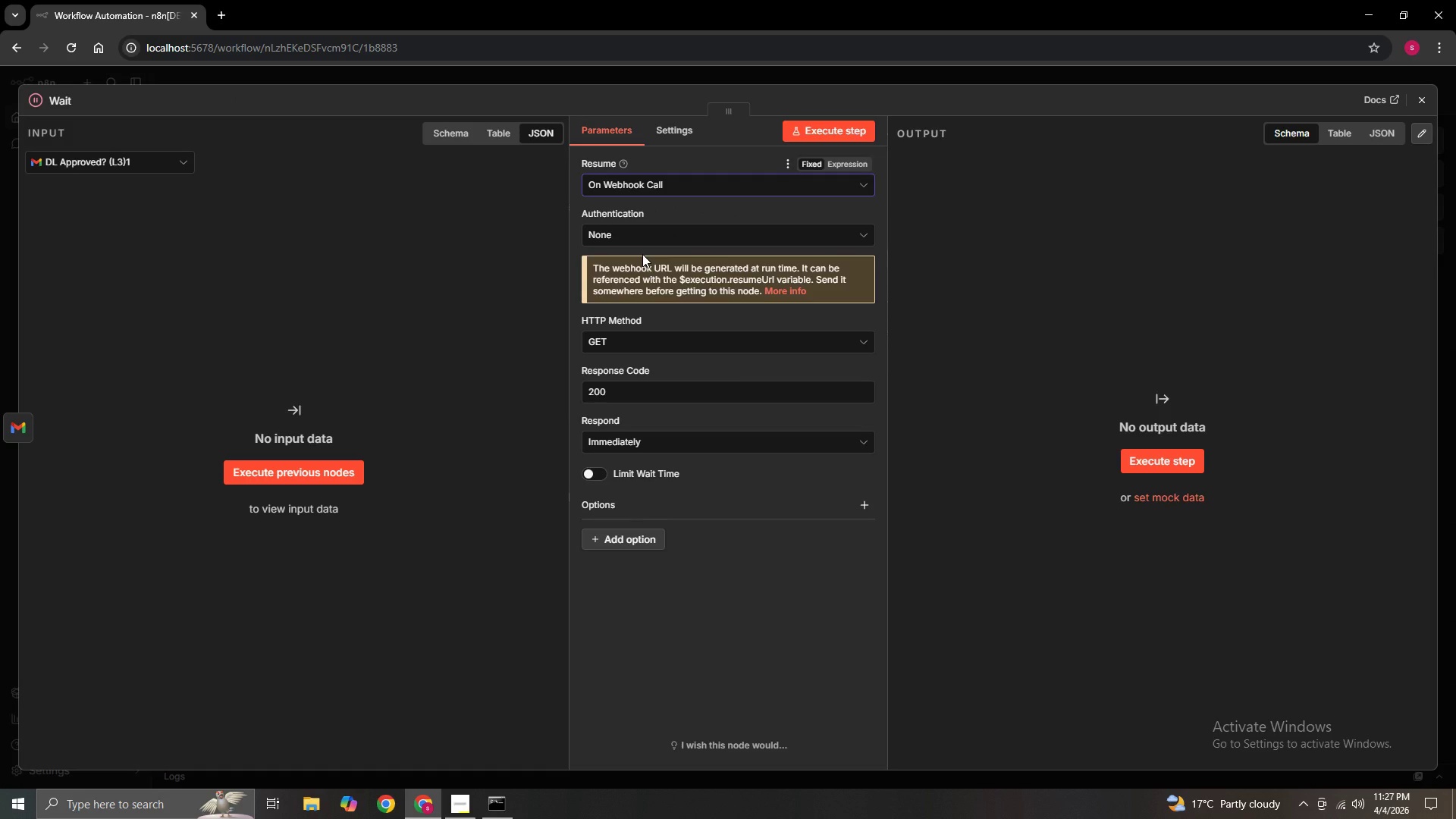 
left_click([1414, 105])
 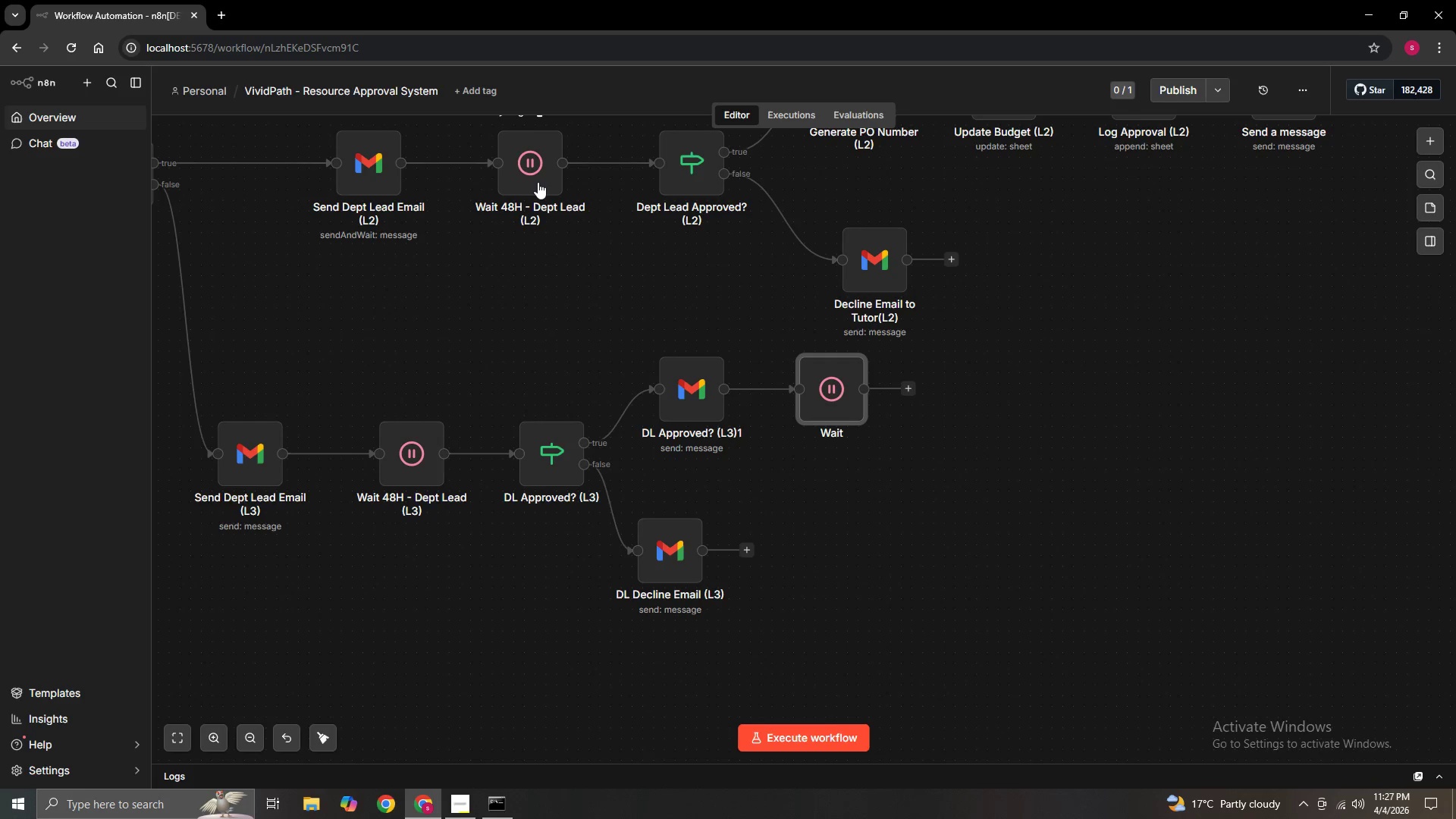 
double_click([538, 182])
 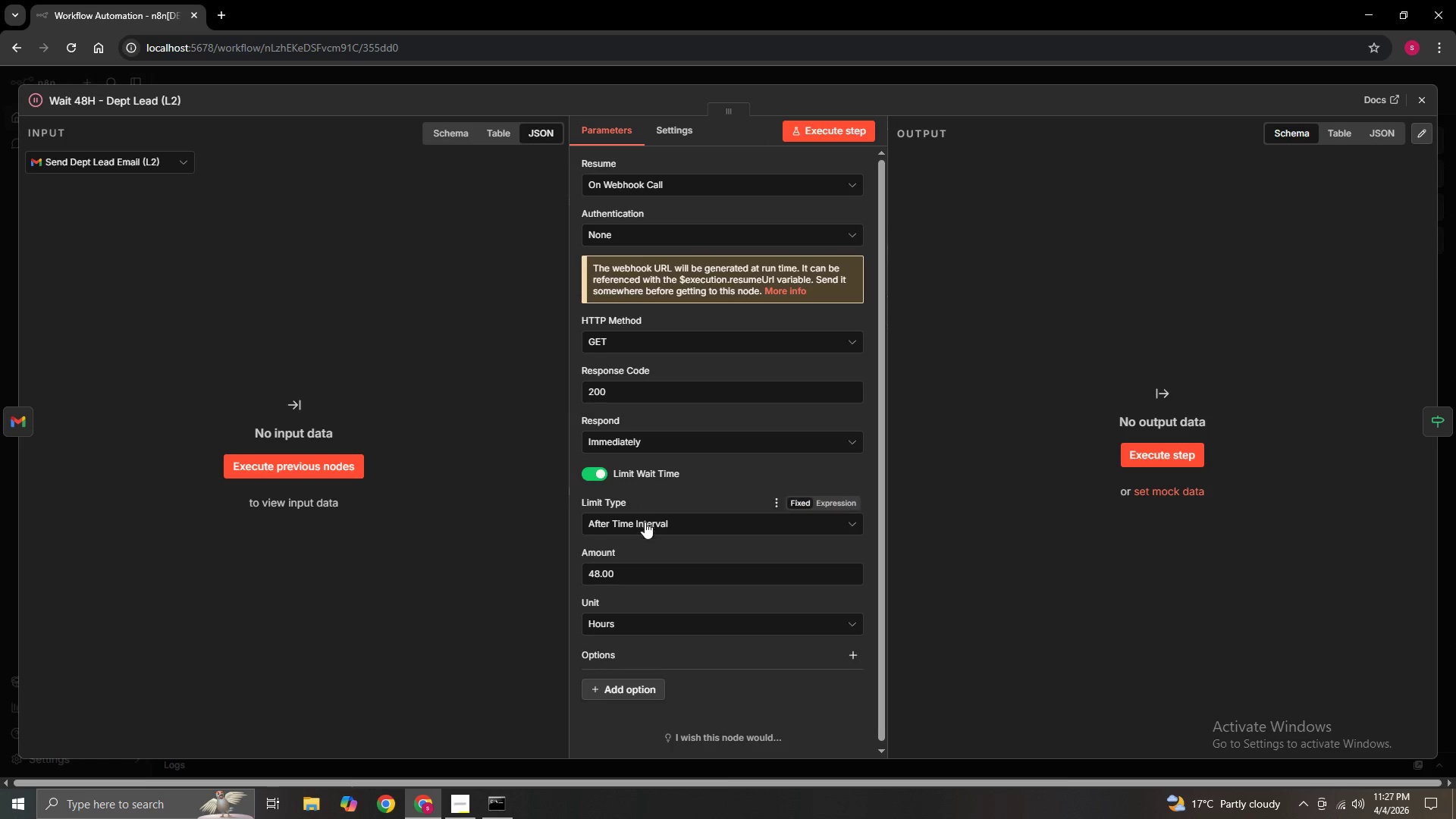 
wait(5.77)
 